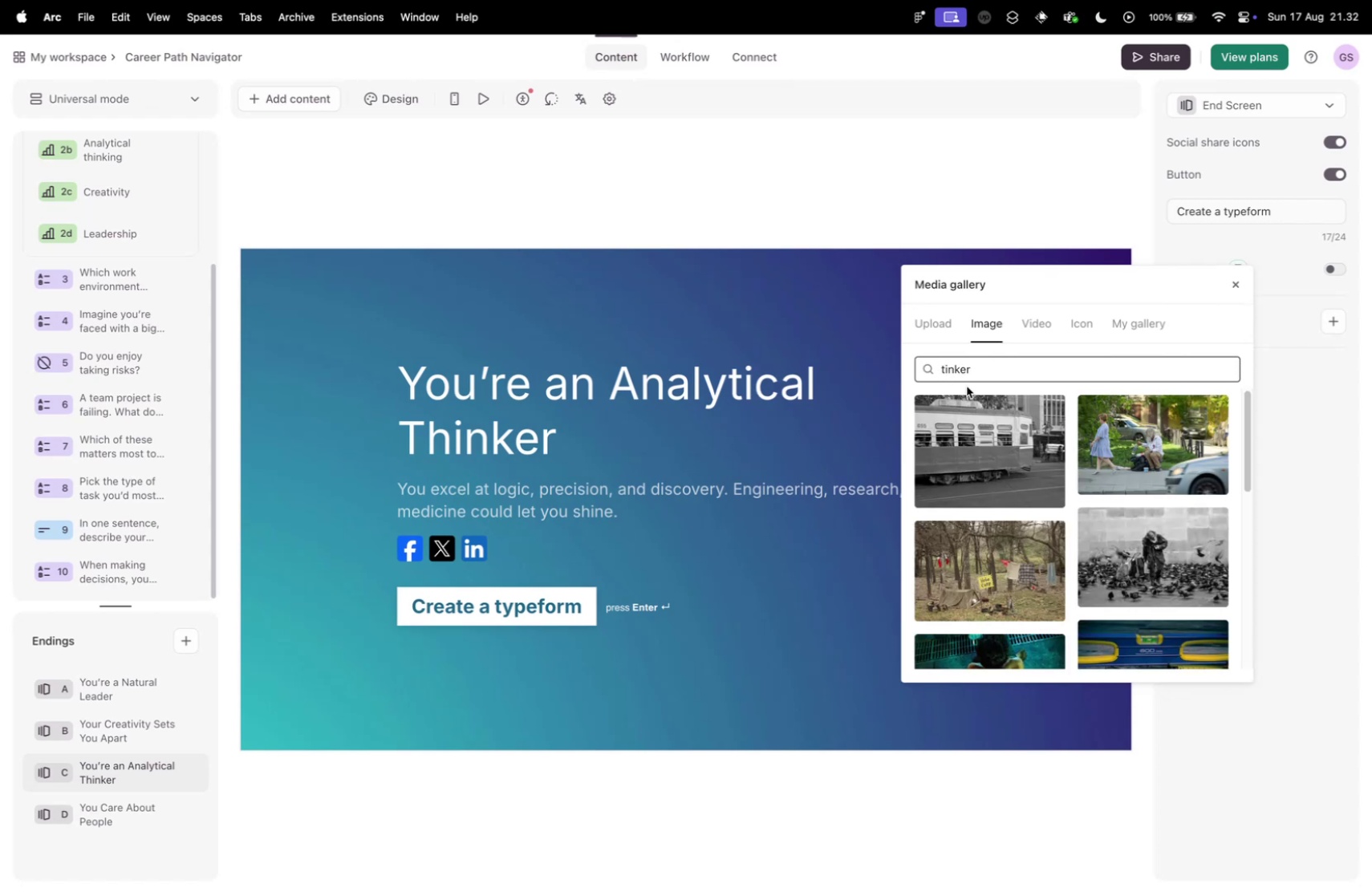 
key(H)
 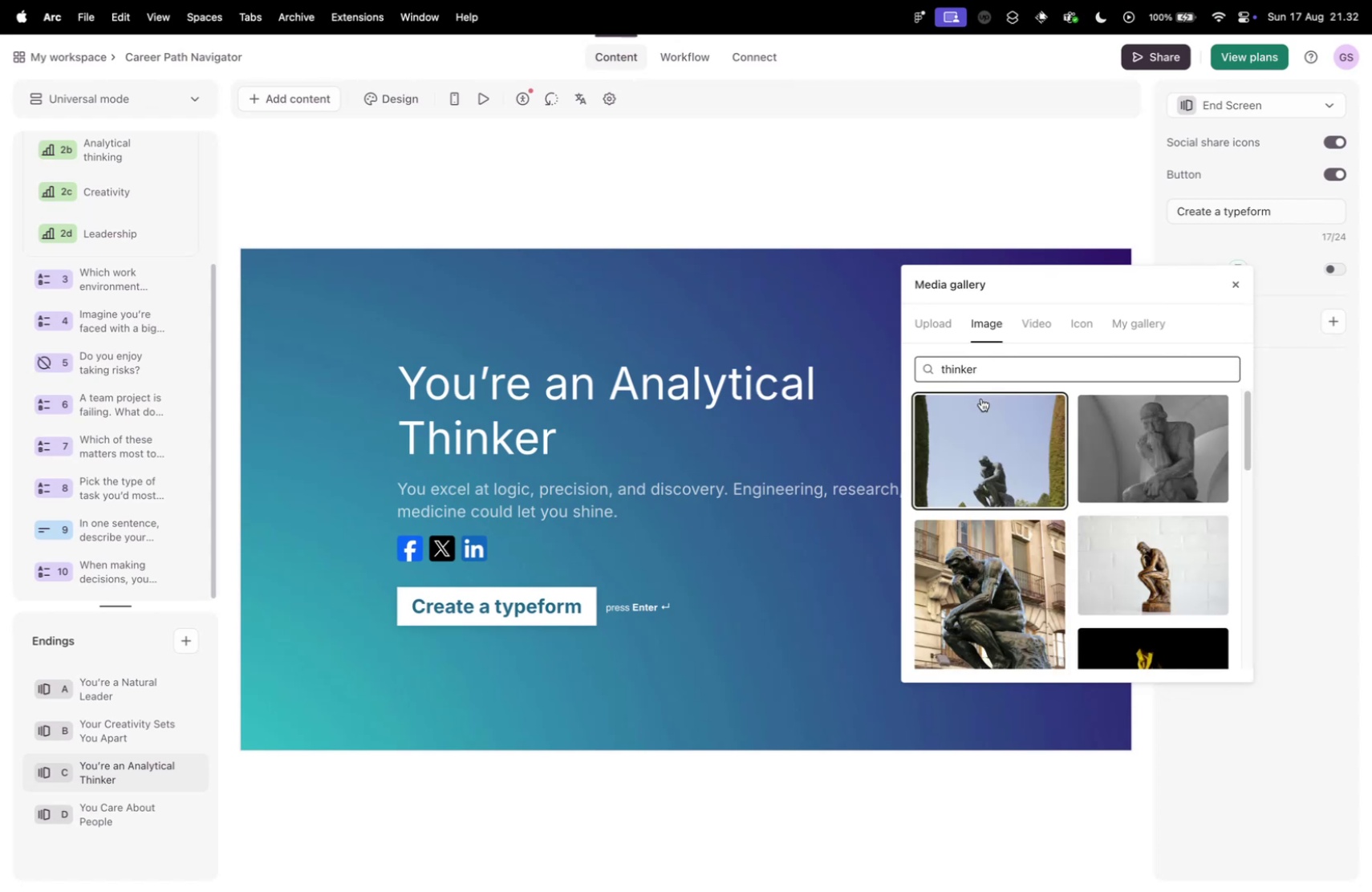 
scroll: coordinate [1047, 436], scroll_direction: down, amount: 22.0
 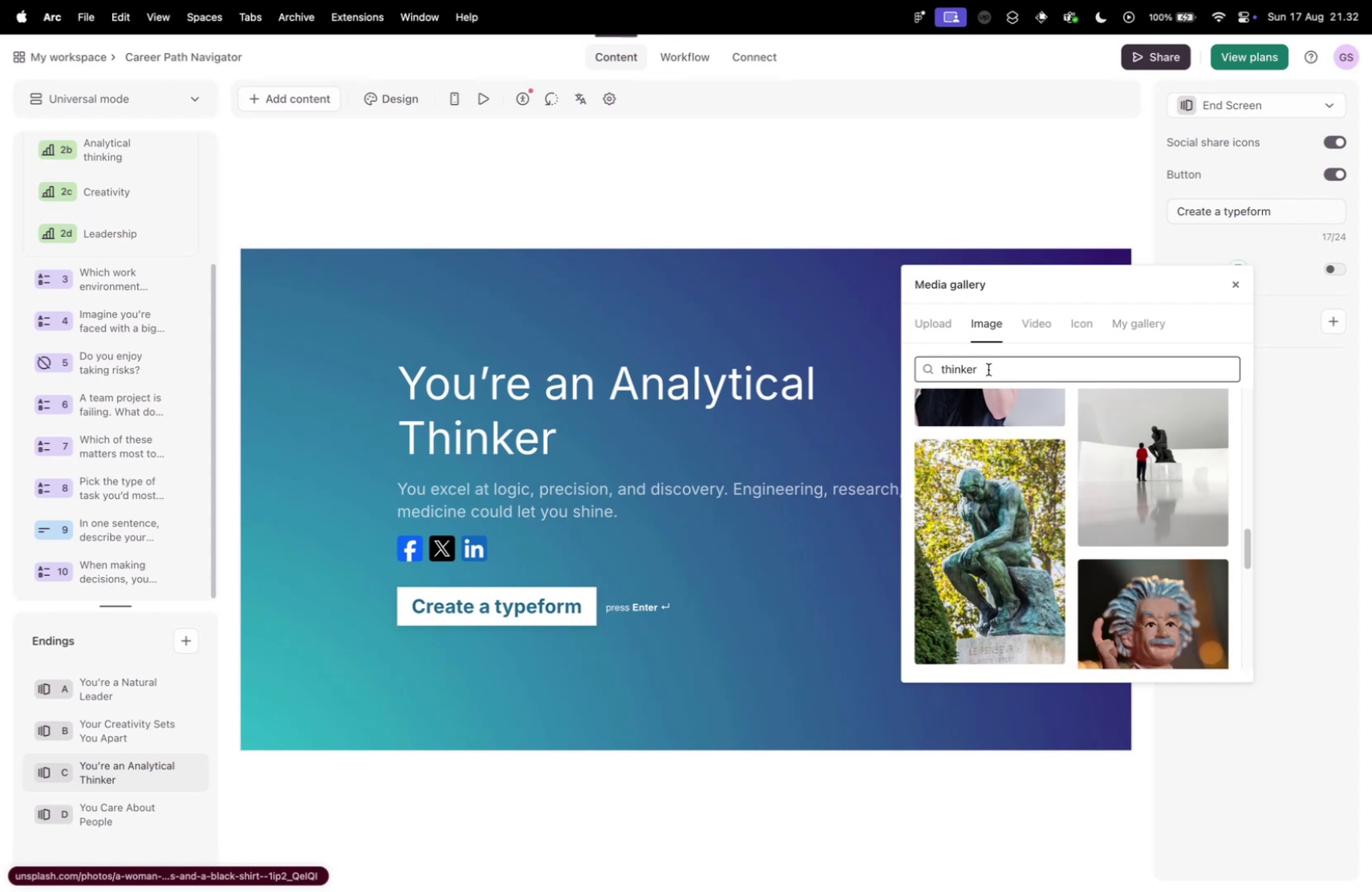 
double_click([988, 369])
 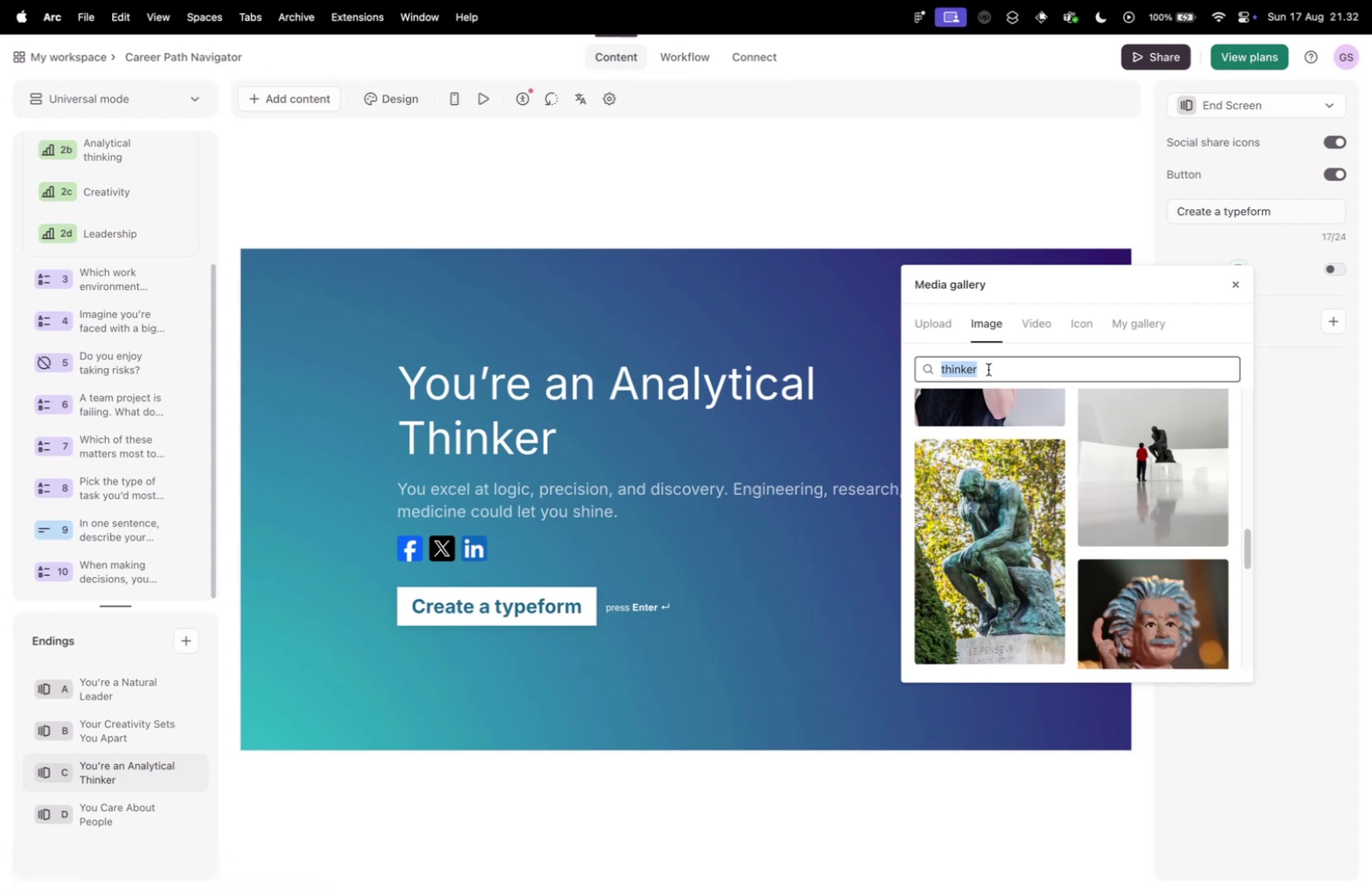 
triple_click([988, 369])
 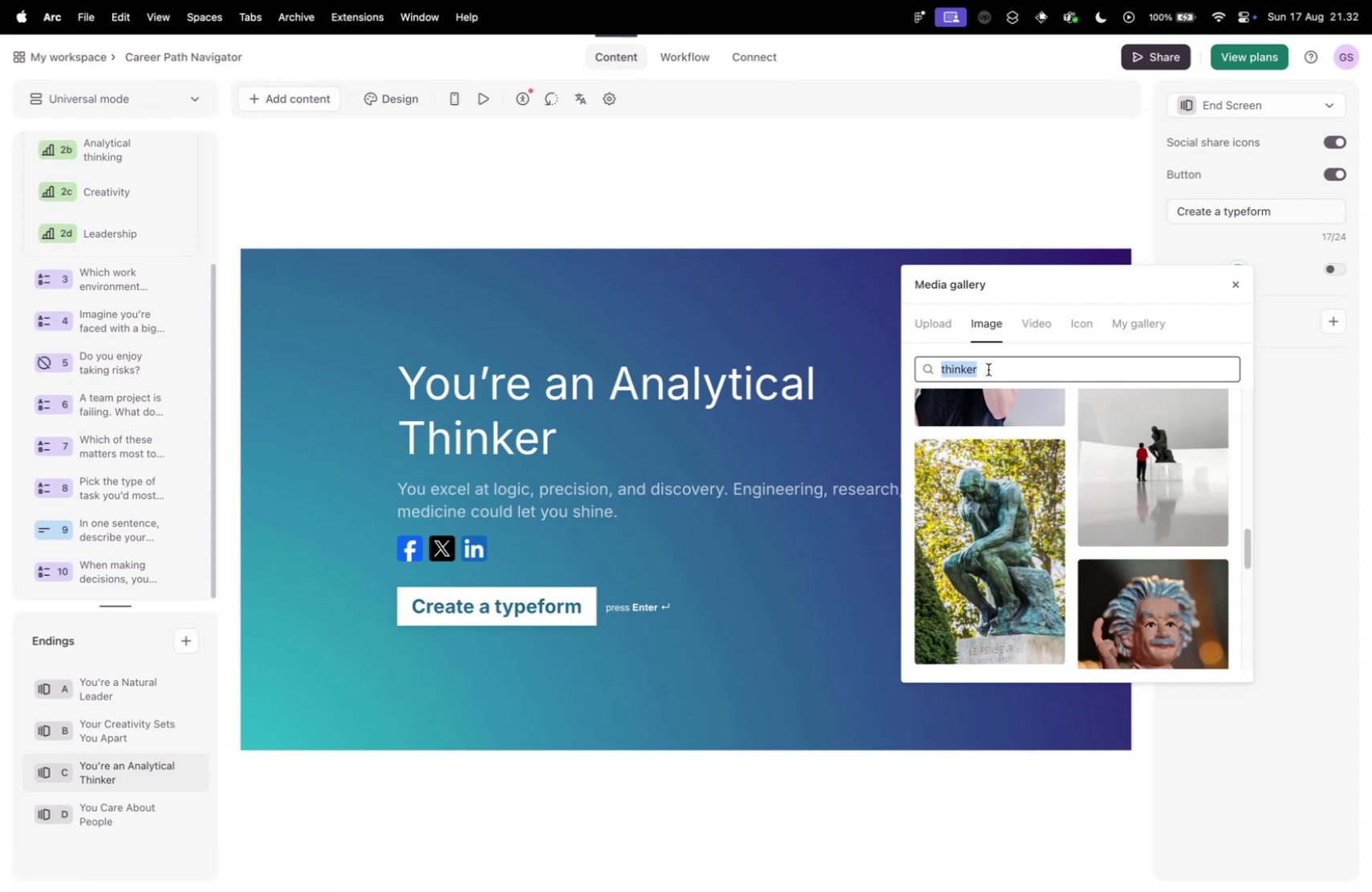 
type(scientist)
 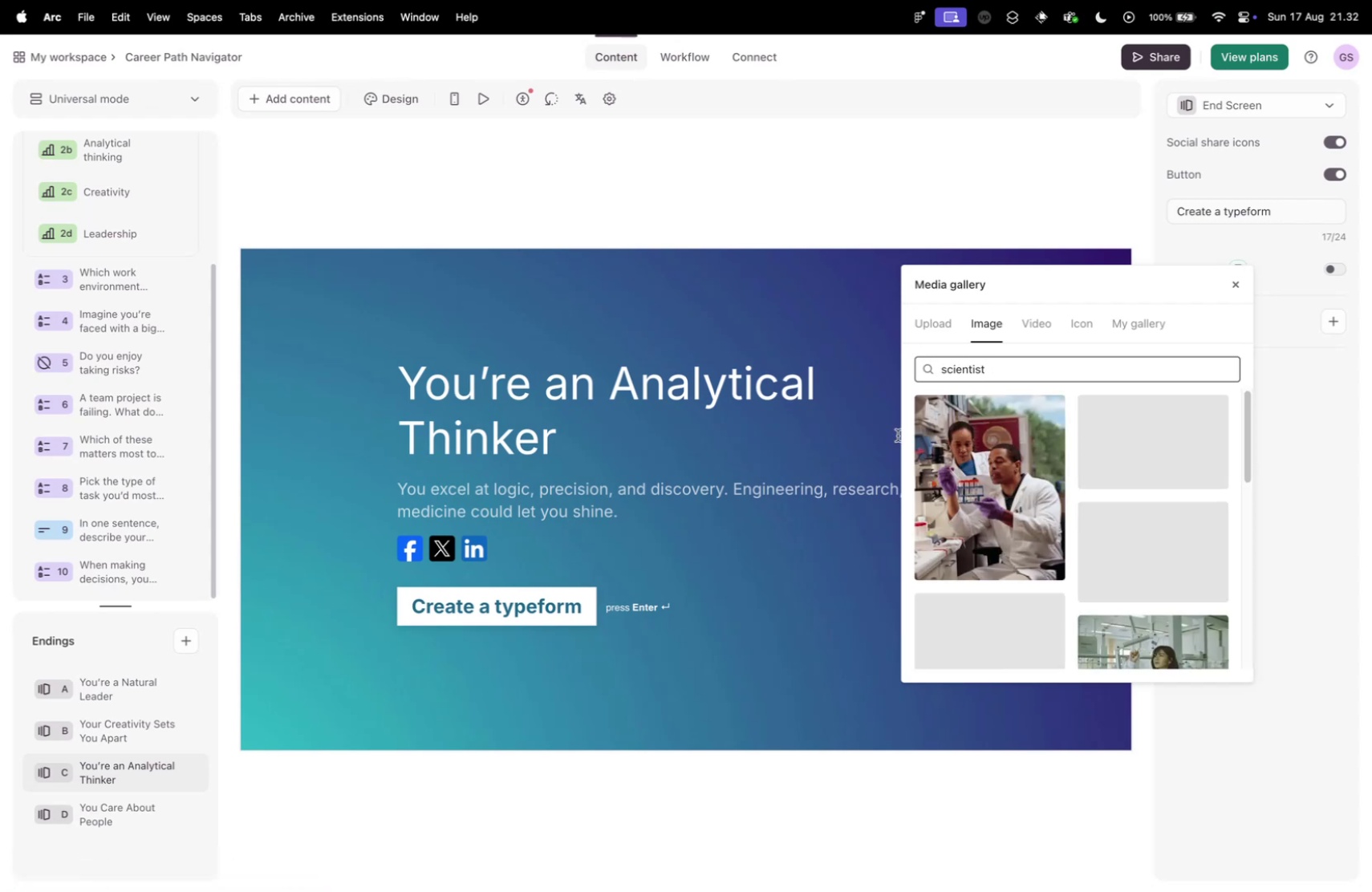 
scroll: coordinate [922, 444], scroll_direction: down, amount: 35.0
 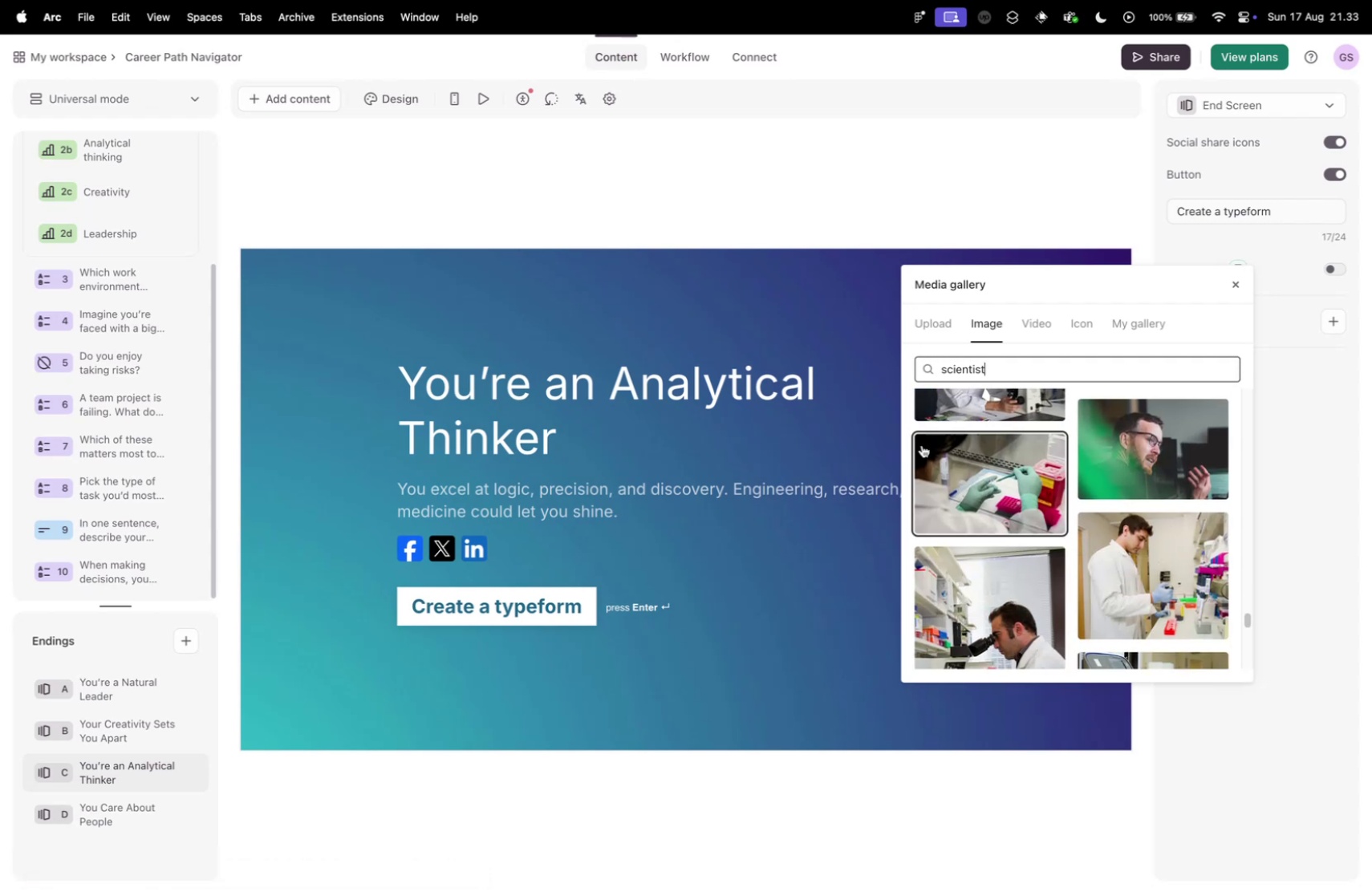 
scroll: coordinate [923, 445], scroll_direction: down, amount: 9.0
 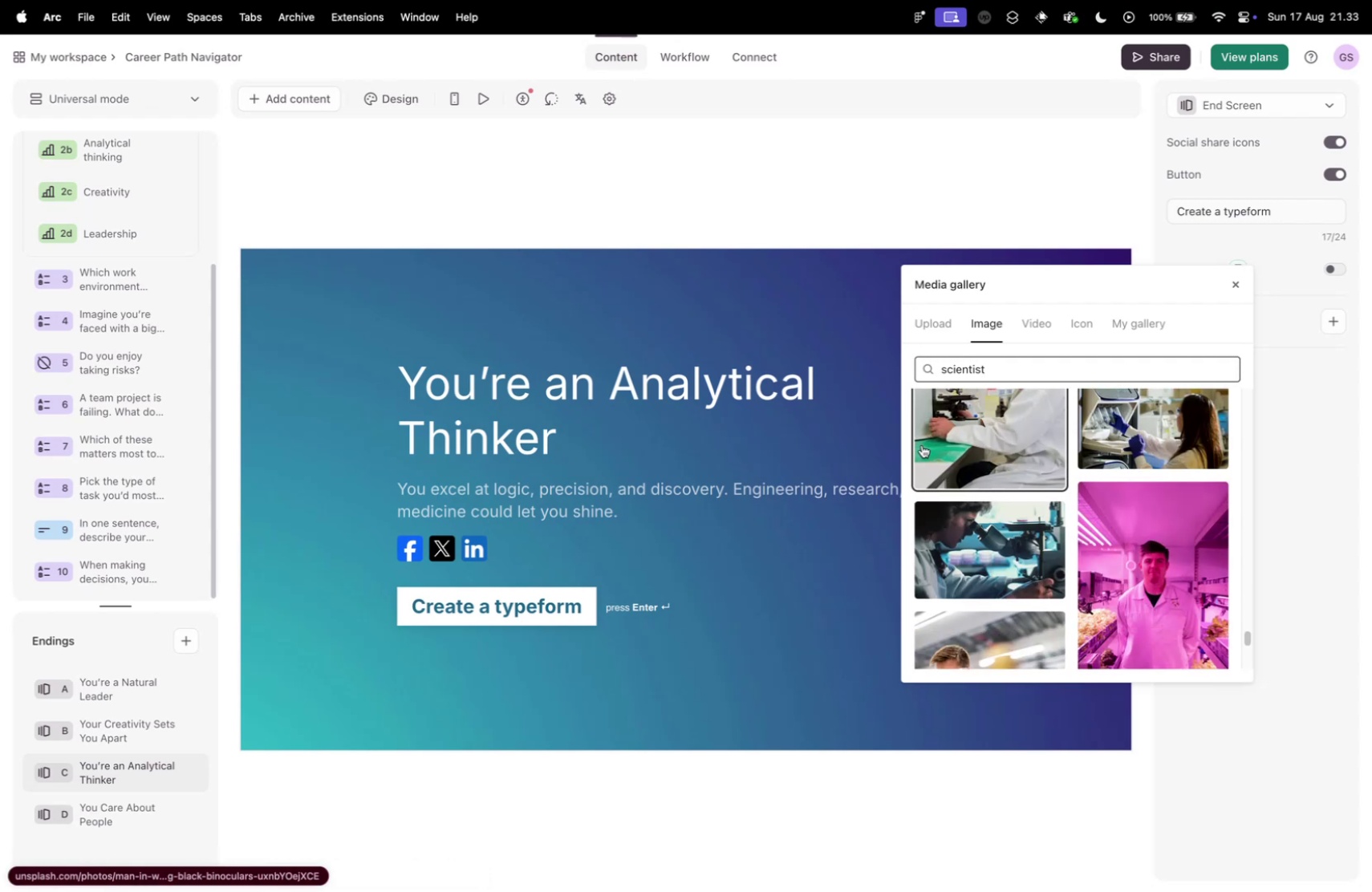 
scroll: coordinate [925, 445], scroll_direction: up, amount: 122.0
 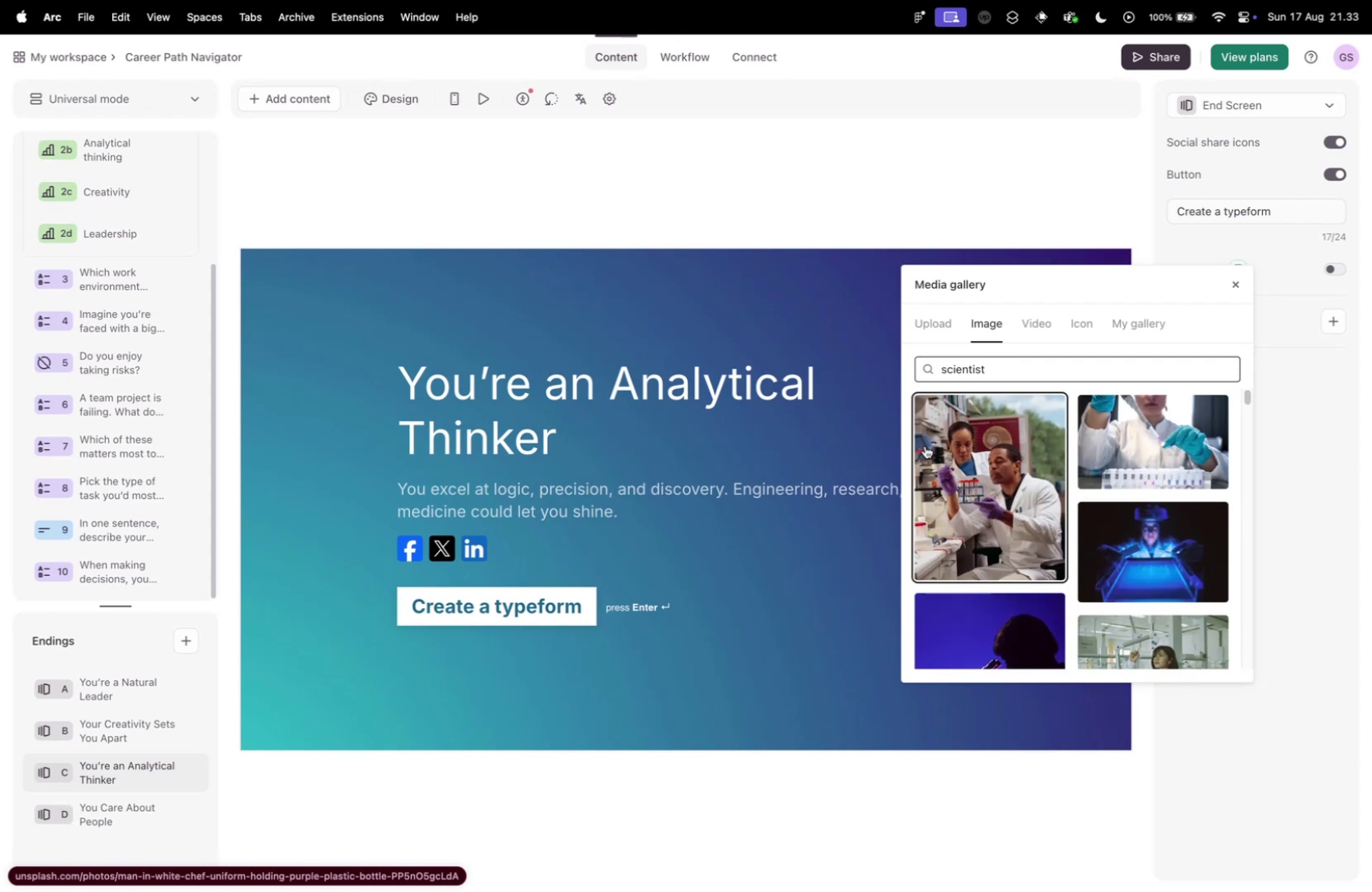 
scroll: coordinate [927, 445], scroll_direction: up, amount: 11.0
 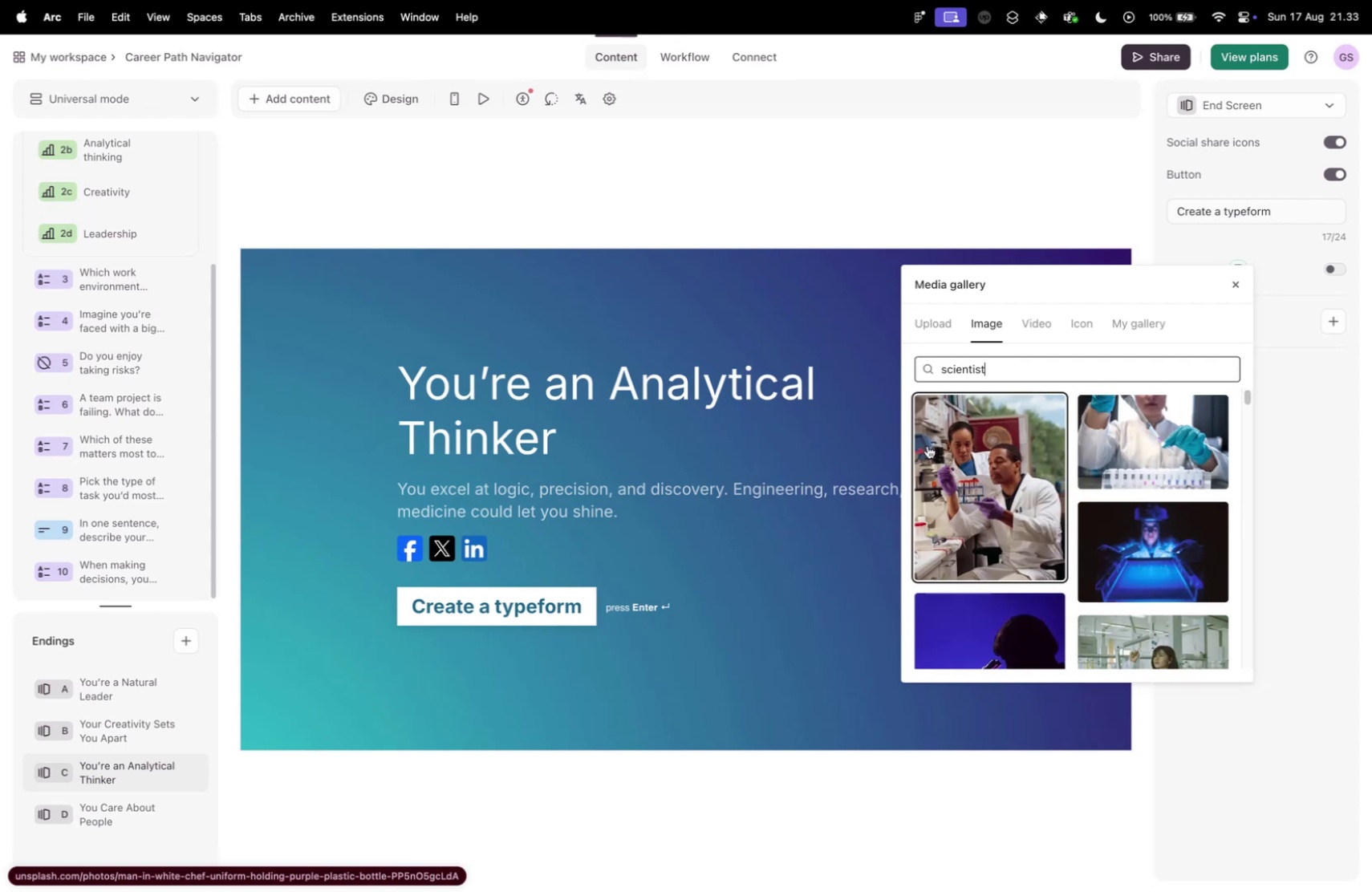 
scroll: coordinate [928, 444], scroll_direction: down, amount: 13.0
 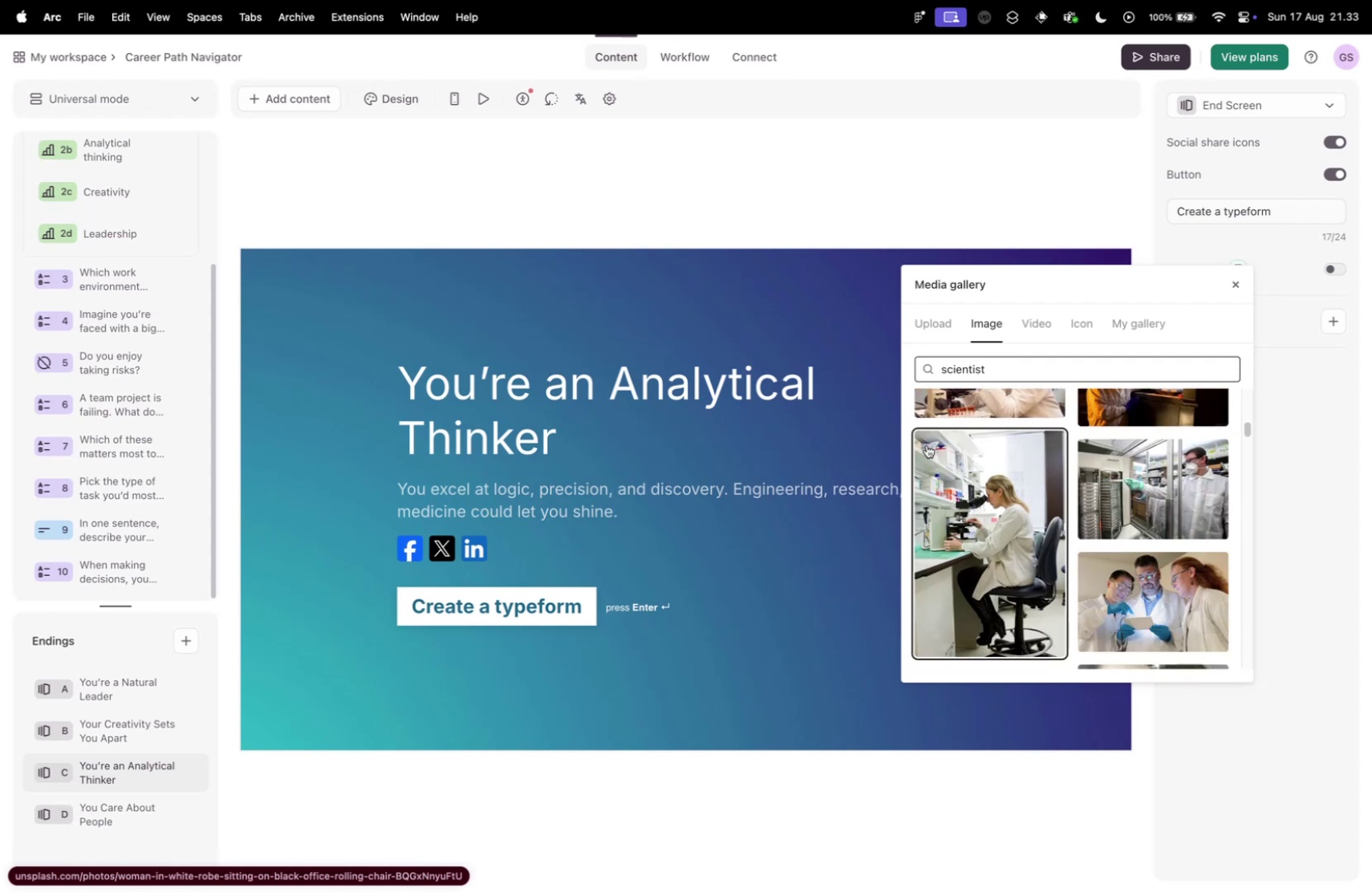 
scroll: coordinate [927, 444], scroll_direction: up, amount: 2.0
 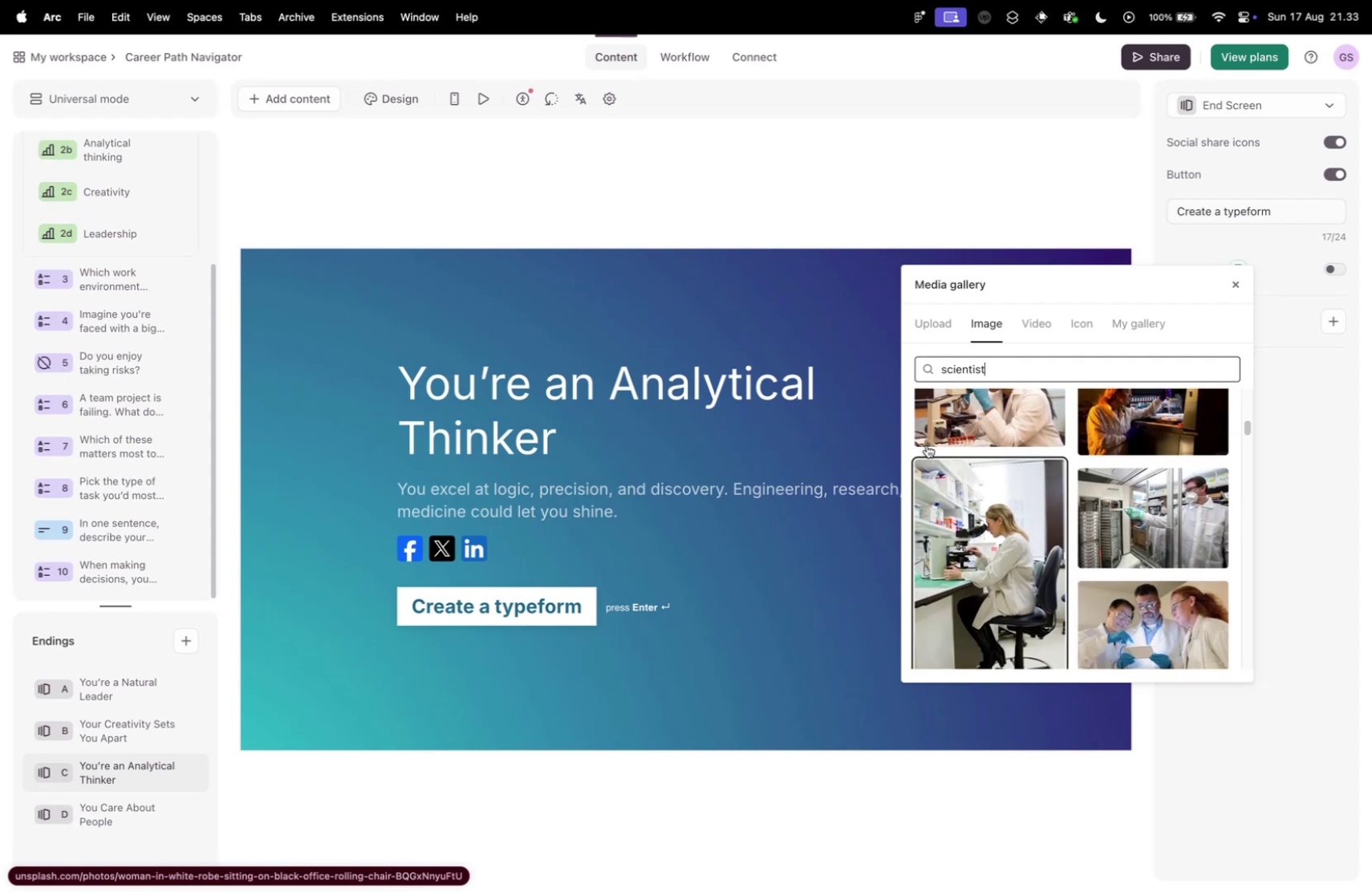 
scroll: coordinate [945, 455], scroll_direction: down, amount: 38.0
 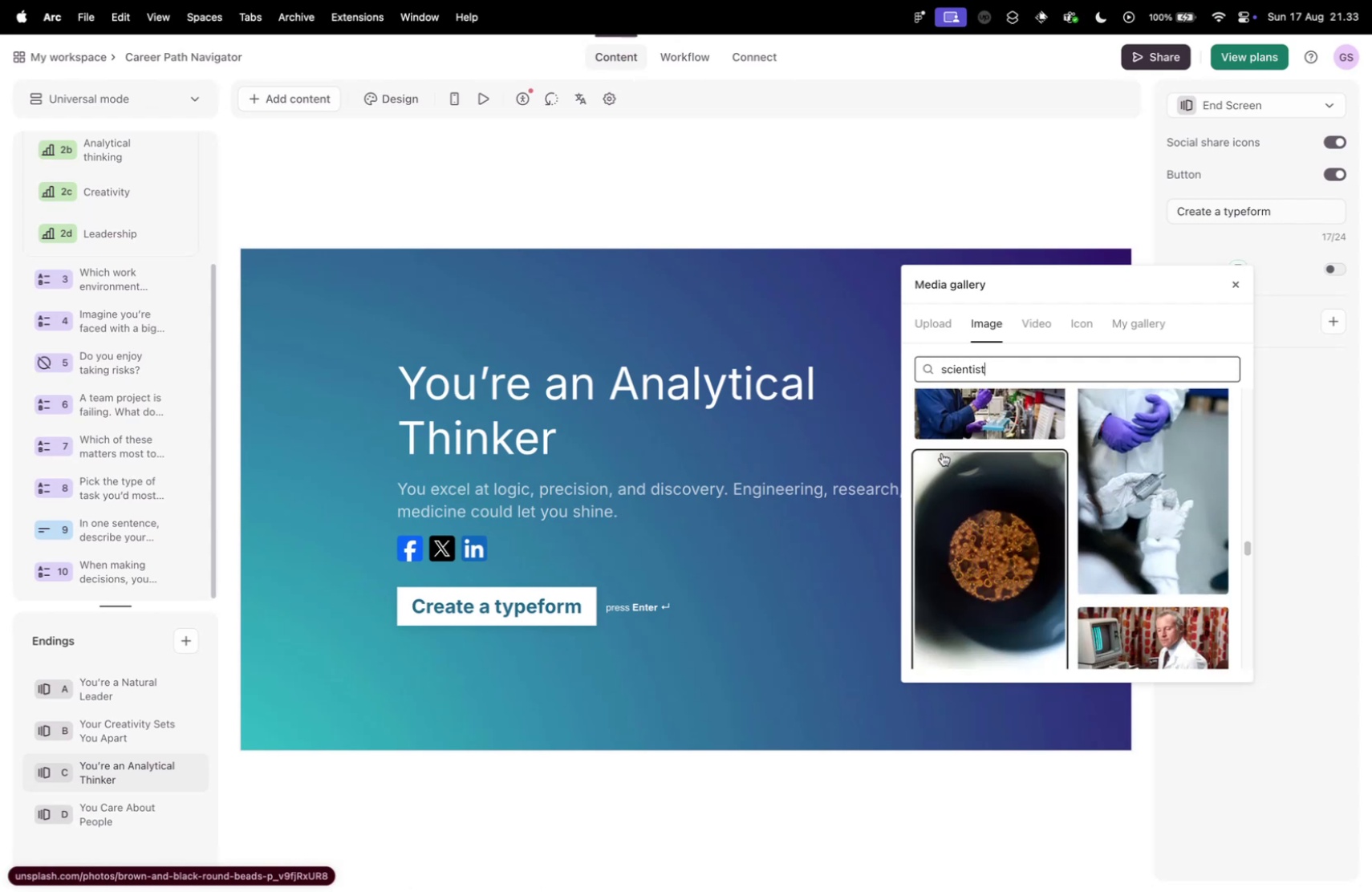 
scroll: coordinate [942, 452], scroll_direction: down, amount: 5.0
 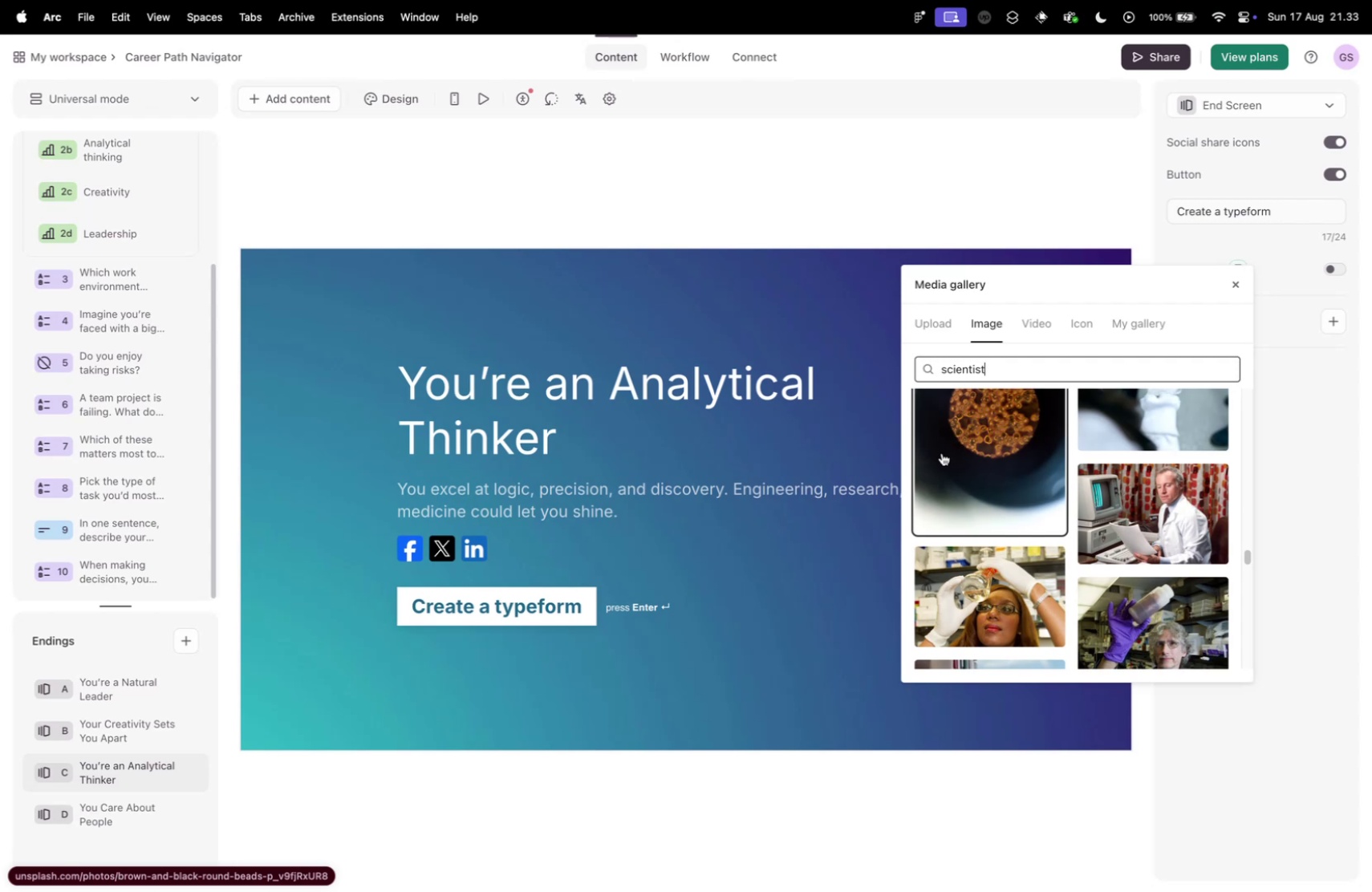 
scroll: coordinate [942, 452], scroll_direction: up, amount: 5.0
 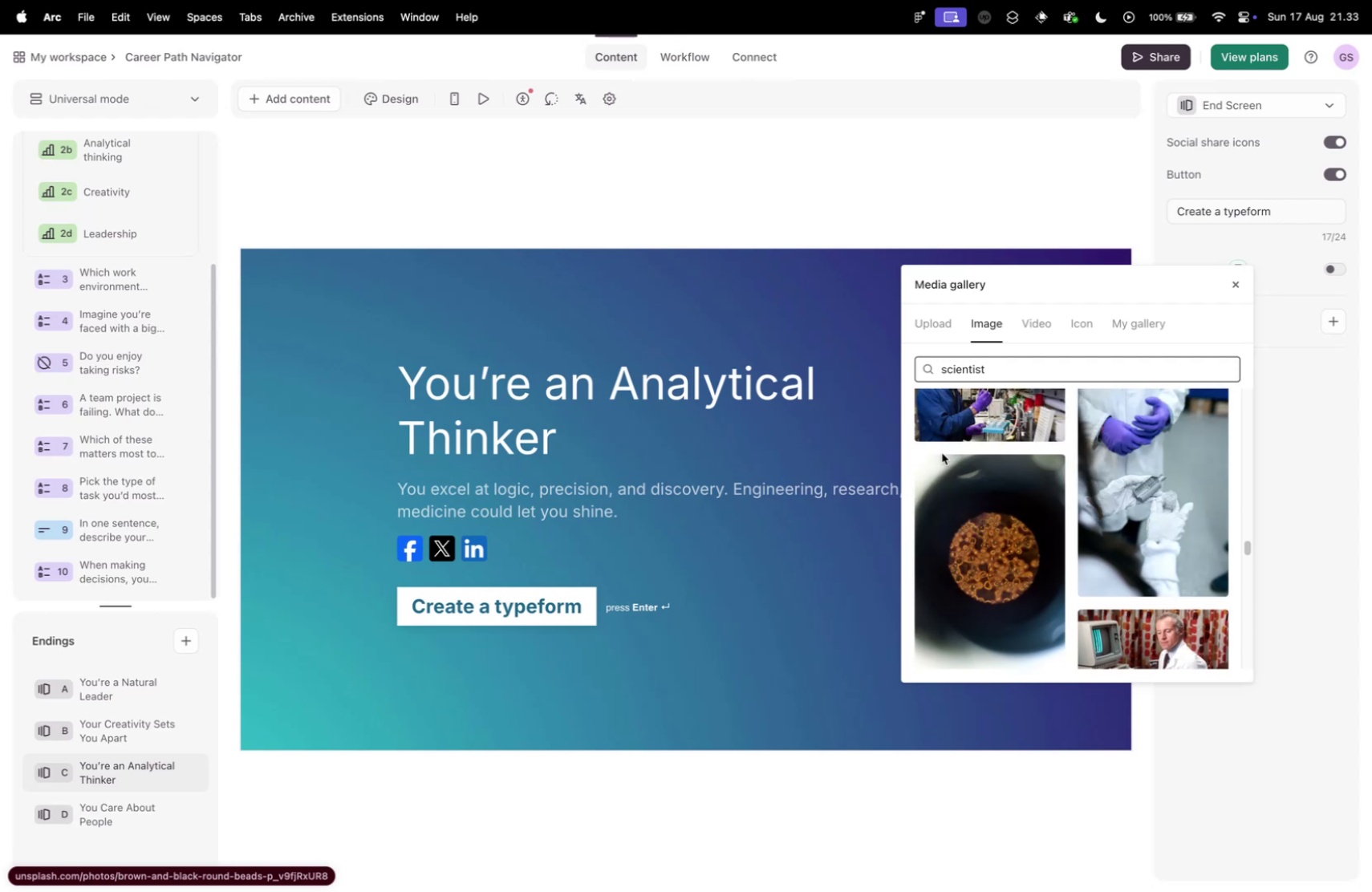 
scroll: coordinate [936, 453], scroll_direction: down, amount: 58.0
 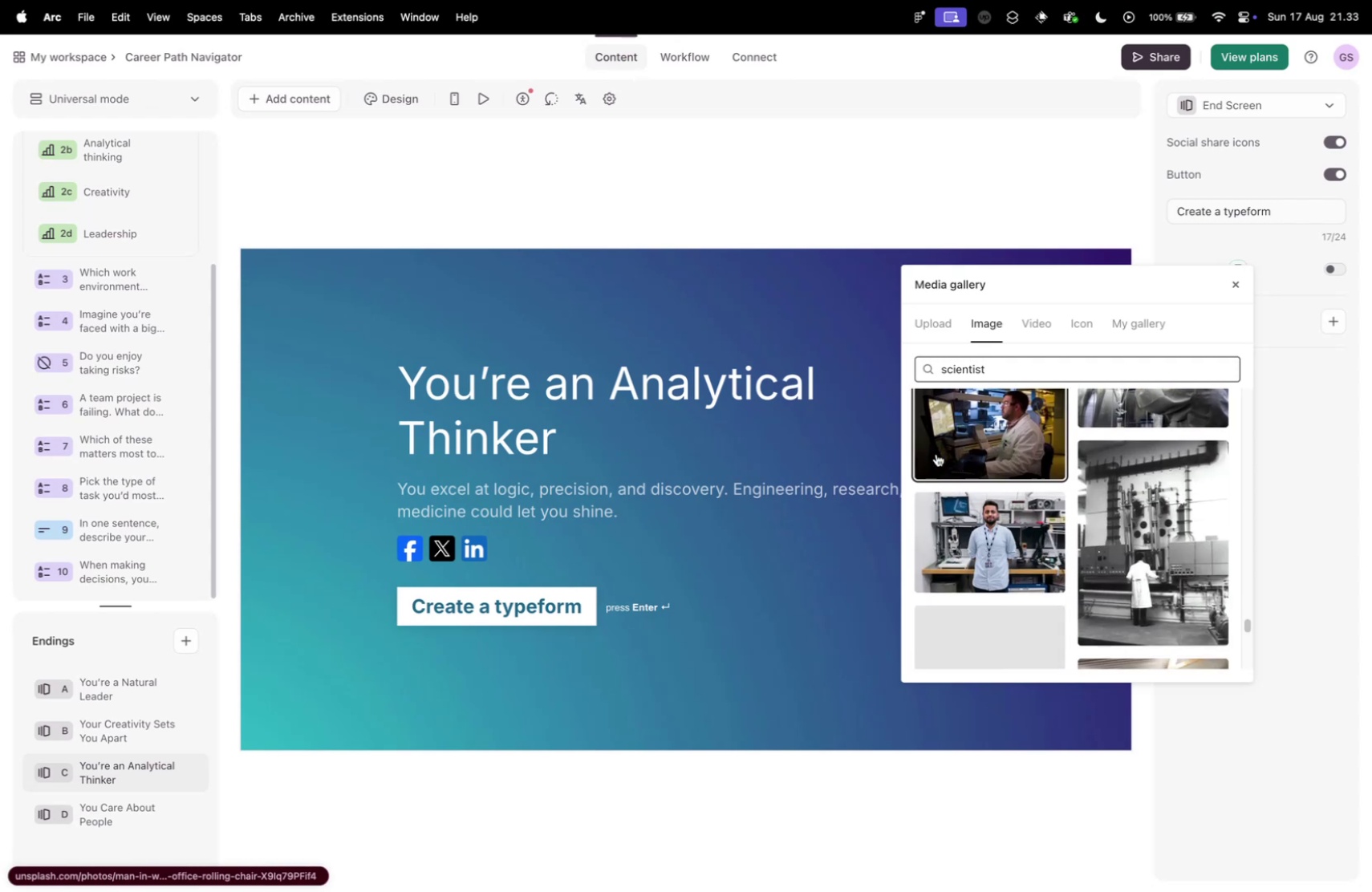 
scroll: coordinate [936, 453], scroll_direction: down, amount: 3.0
 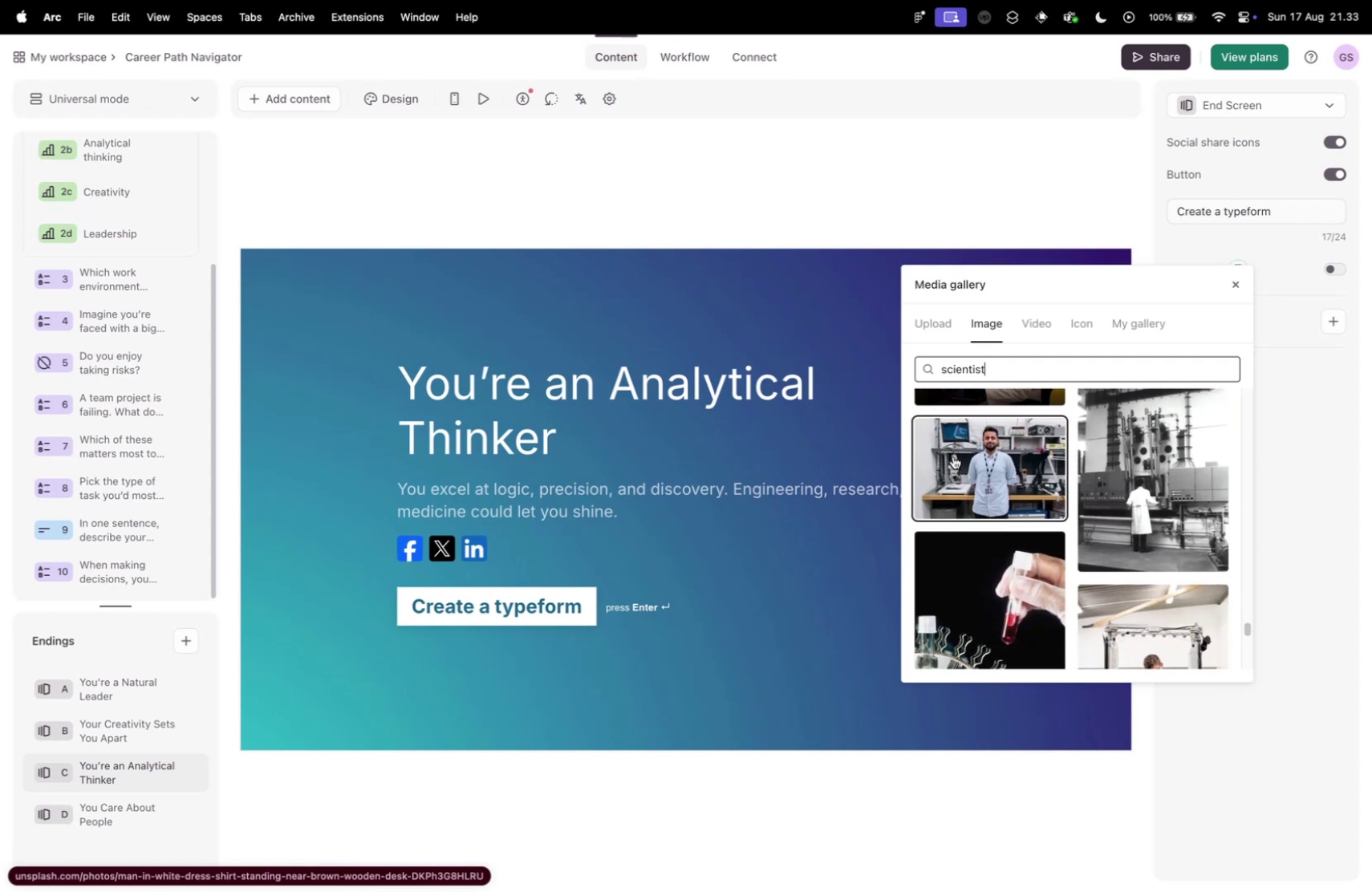 
left_click([1005, 436])
 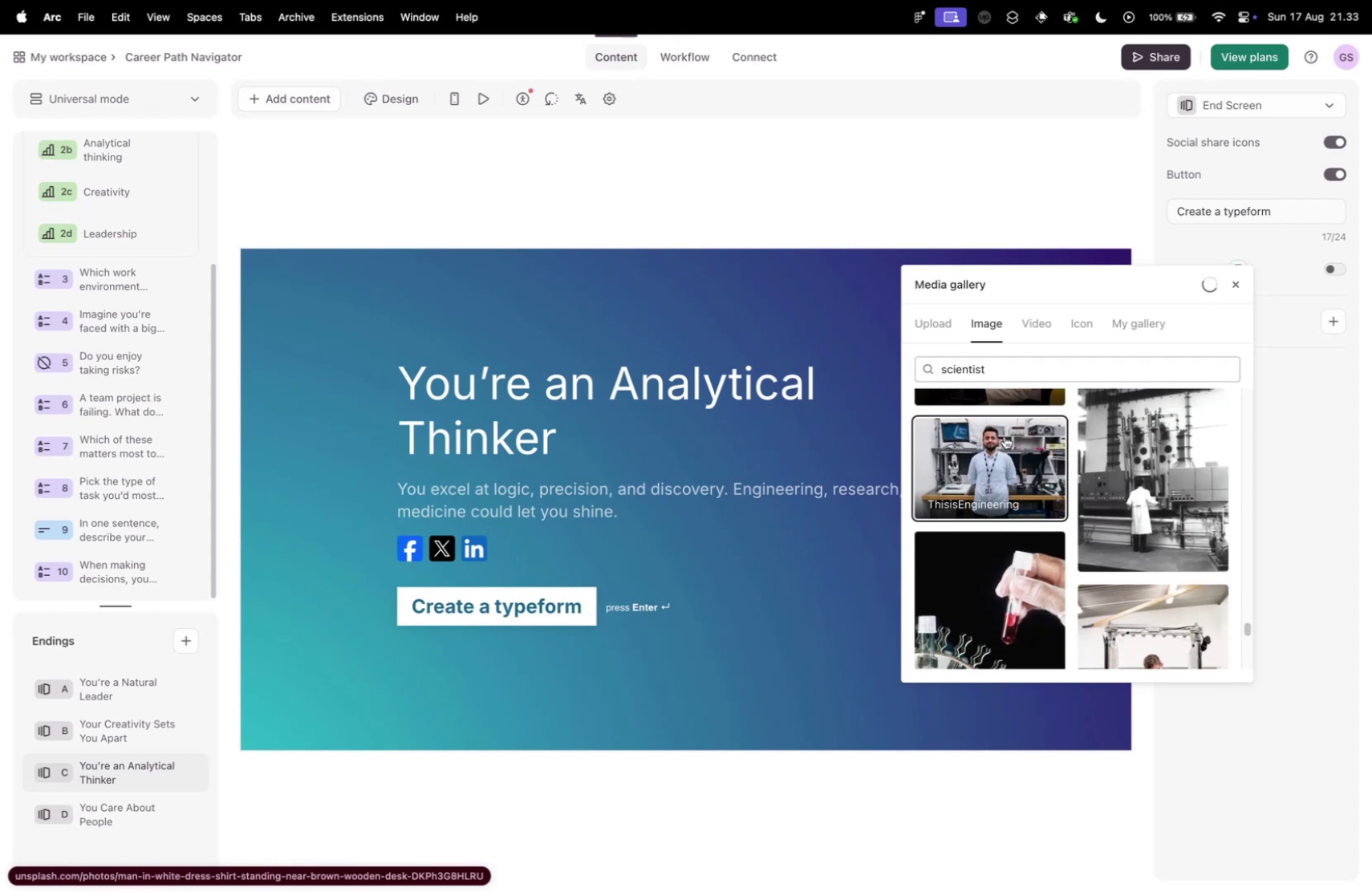 
scroll: coordinate [990, 433], scroll_direction: down, amount: 19.0
 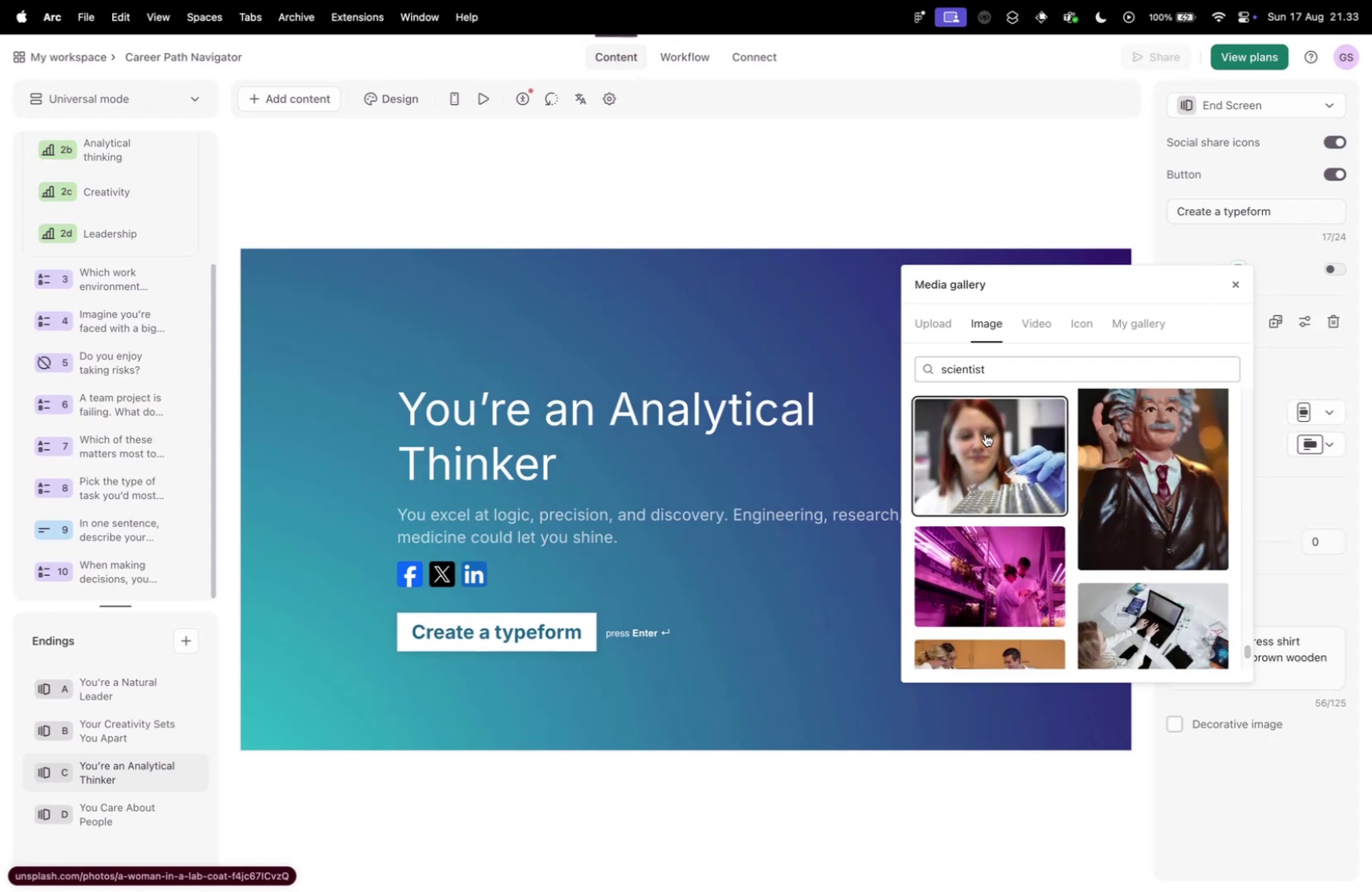 
scroll: coordinate [985, 433], scroll_direction: up, amount: 10.0
 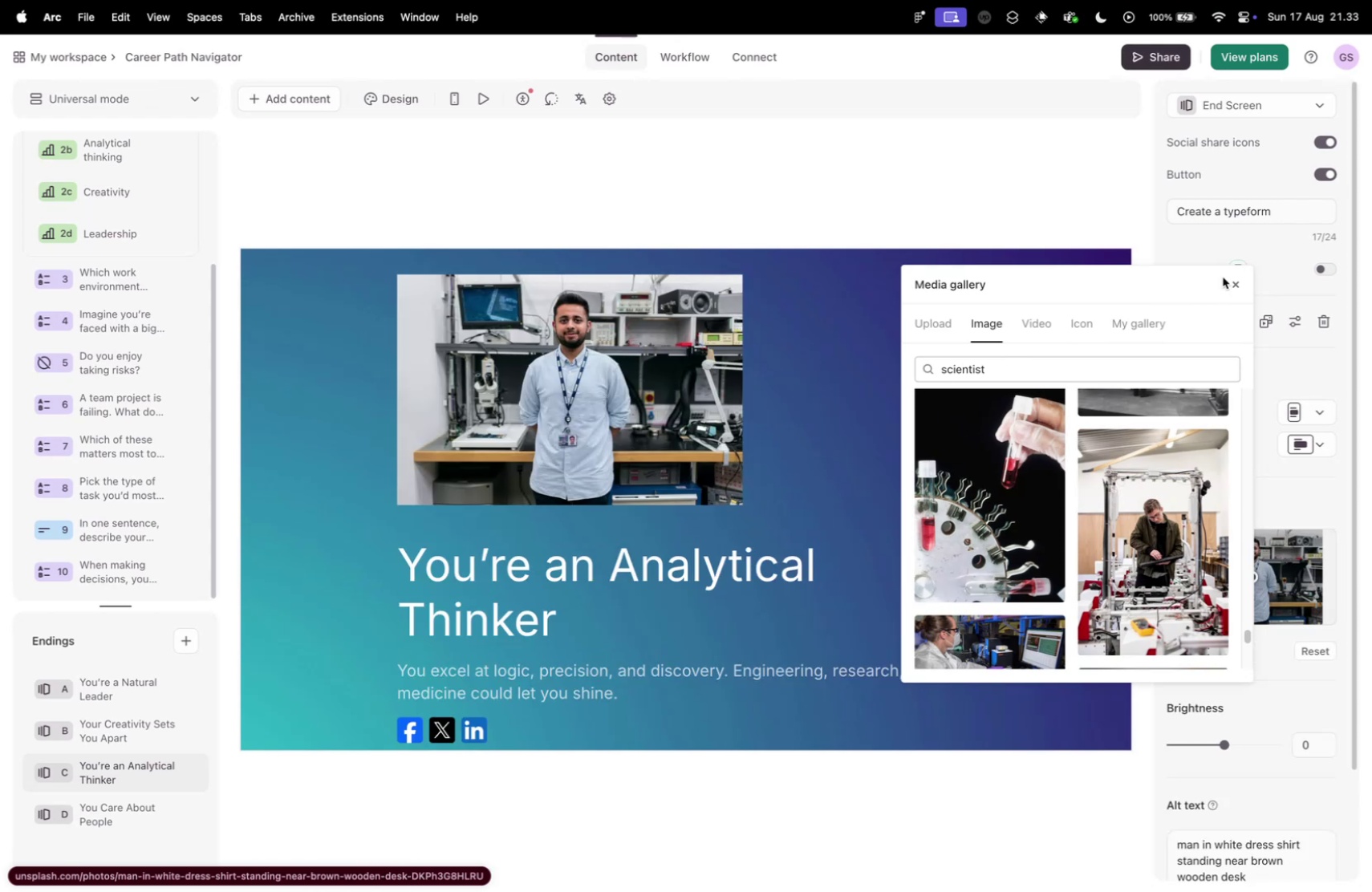 
left_click([1227, 280])
 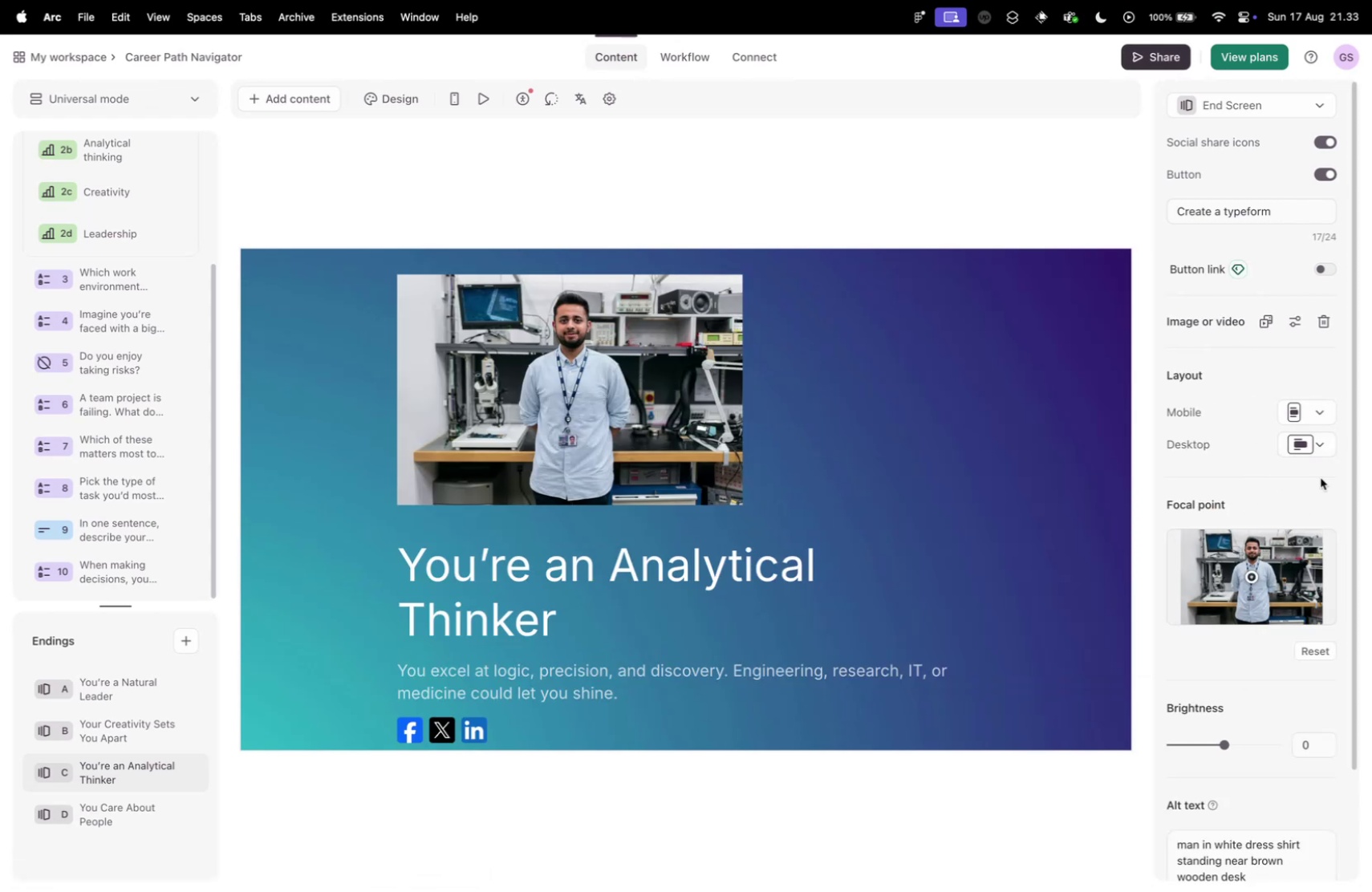 
left_click([1296, 325])
 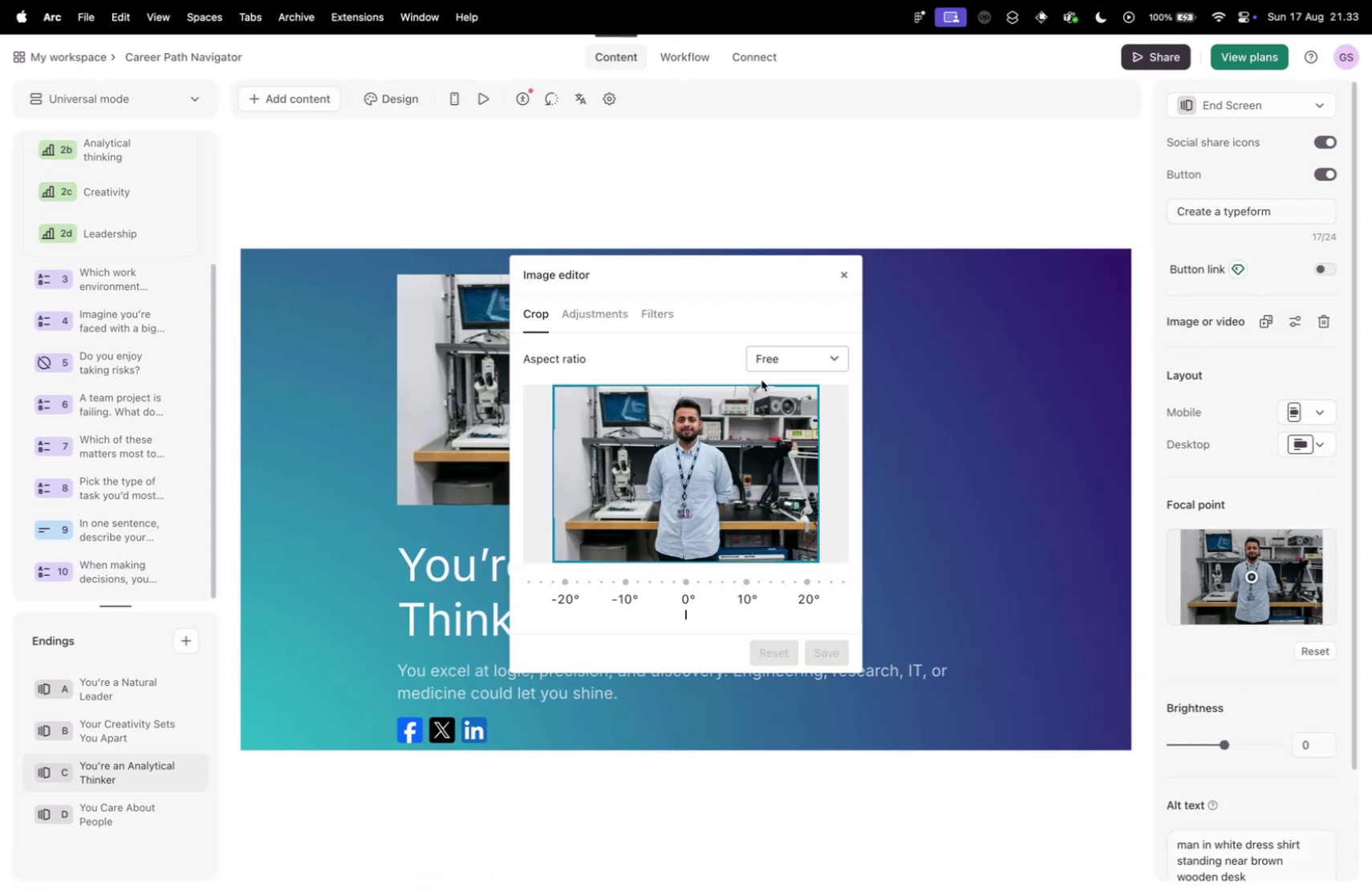 
left_click([786, 359])
 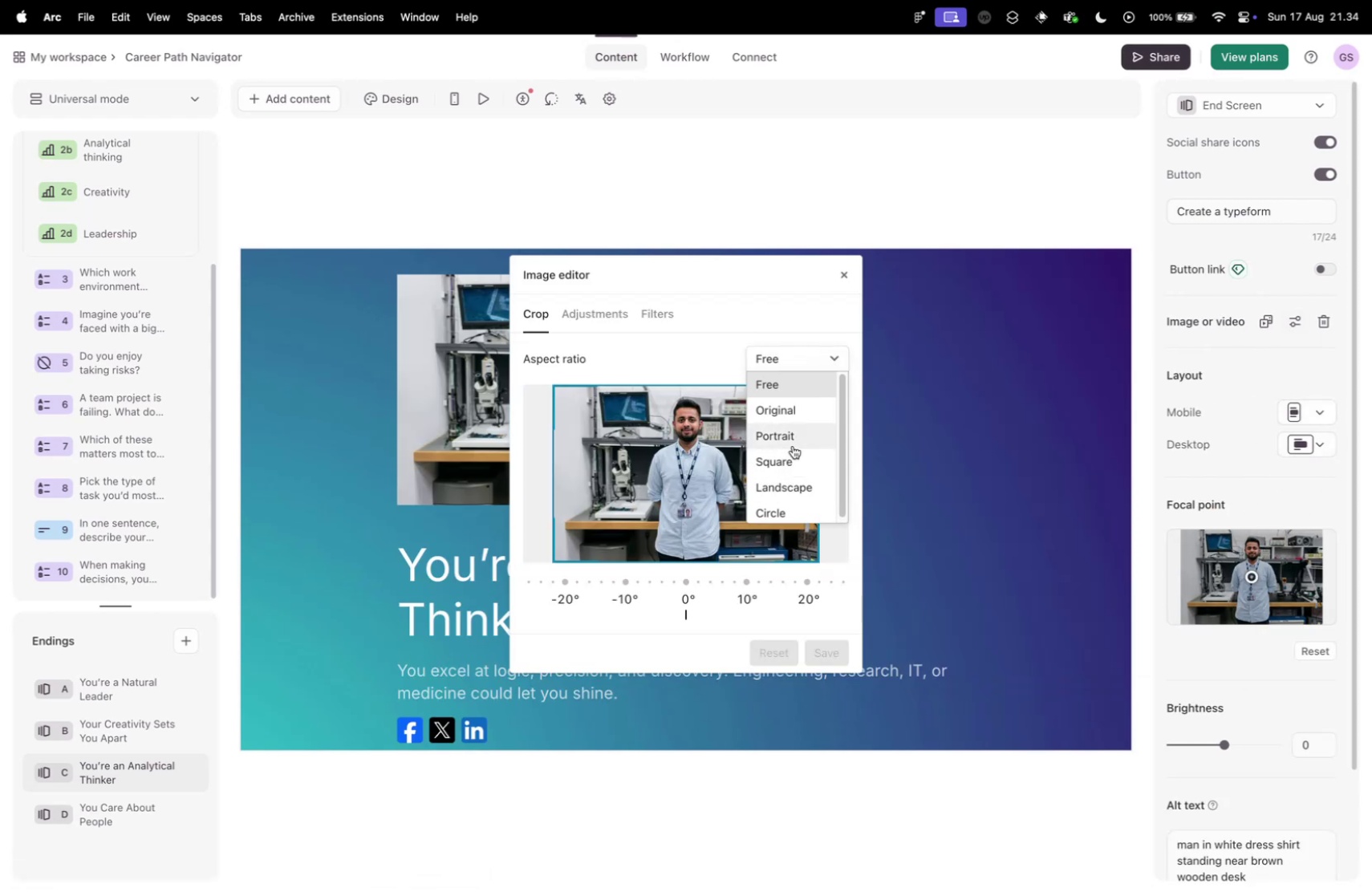 
left_click([795, 458])
 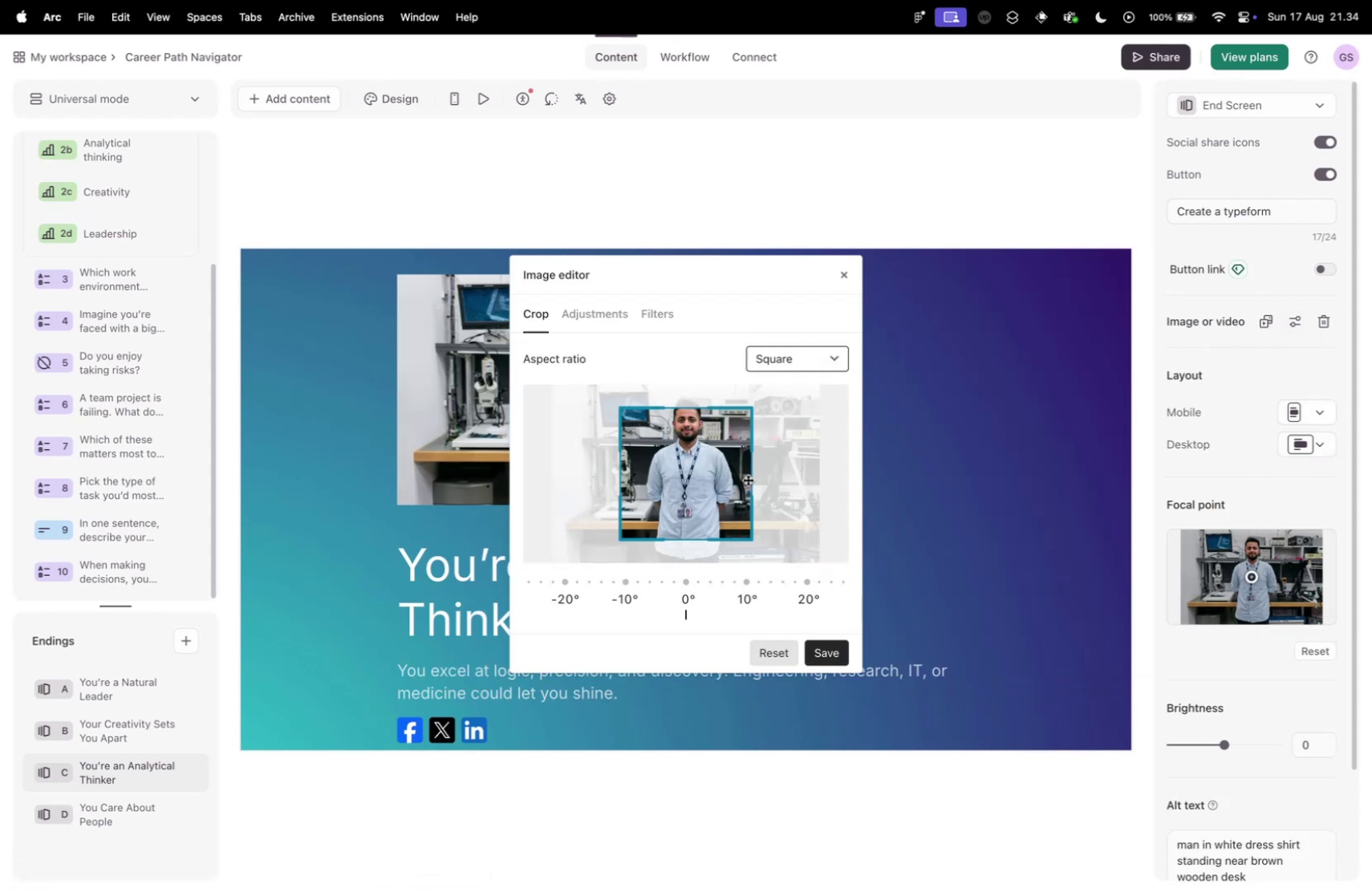 
left_click_drag(start_coordinate=[669, 460], to_coordinate=[646, 418])
 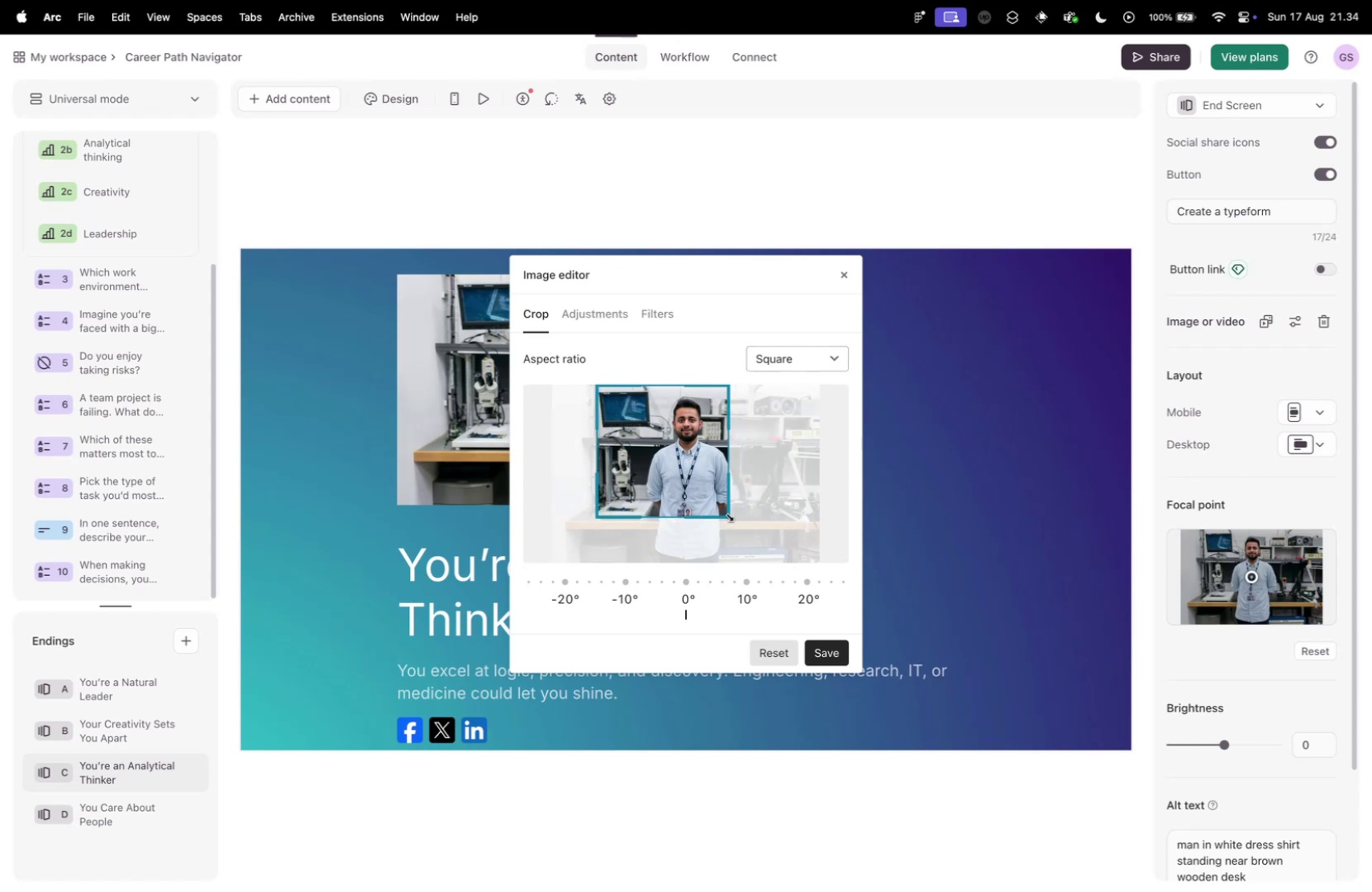 
left_click_drag(start_coordinate=[725, 513], to_coordinate=[819, 591])
 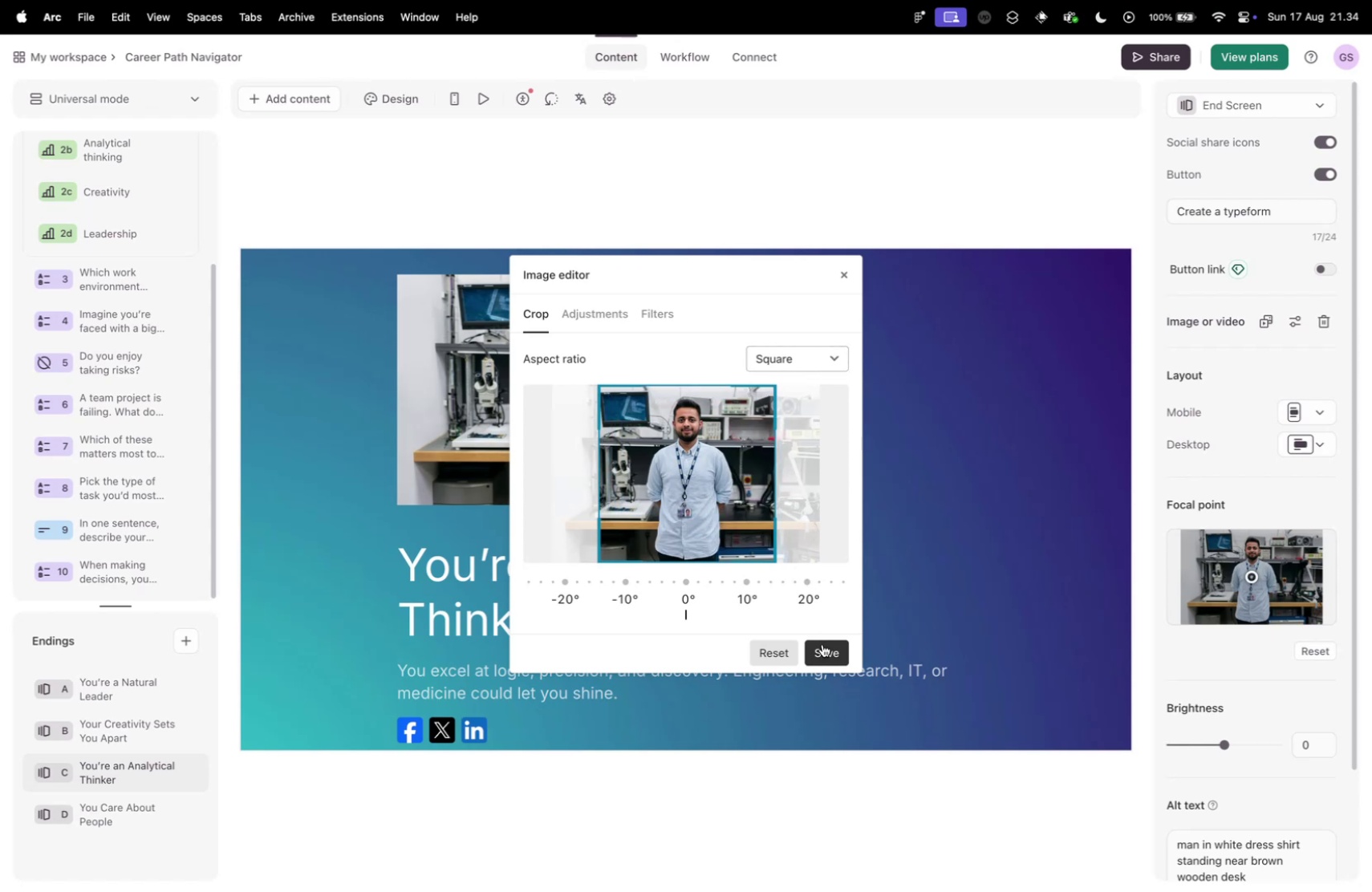 
left_click([826, 647])
 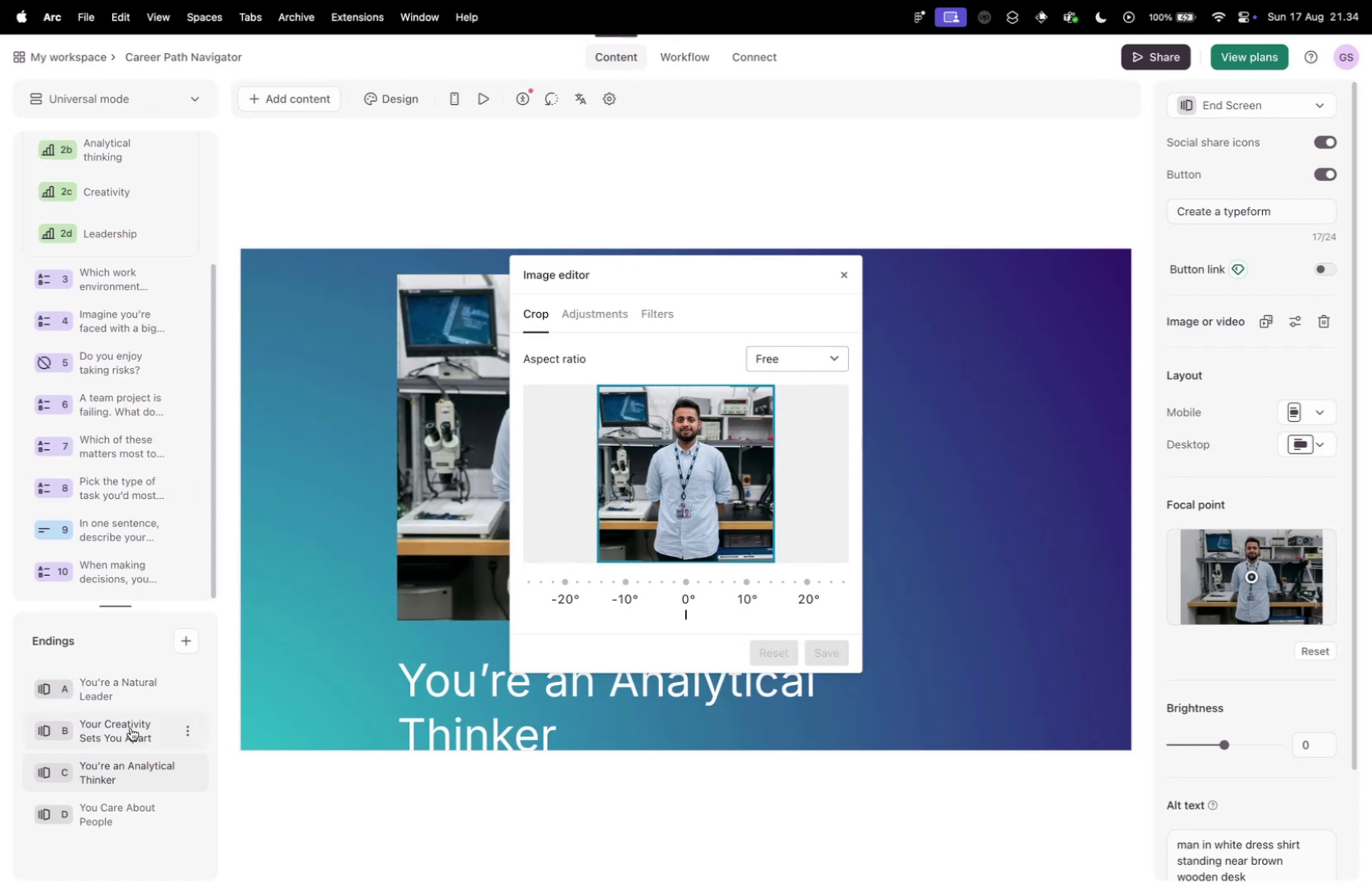 
left_click([131, 727])
 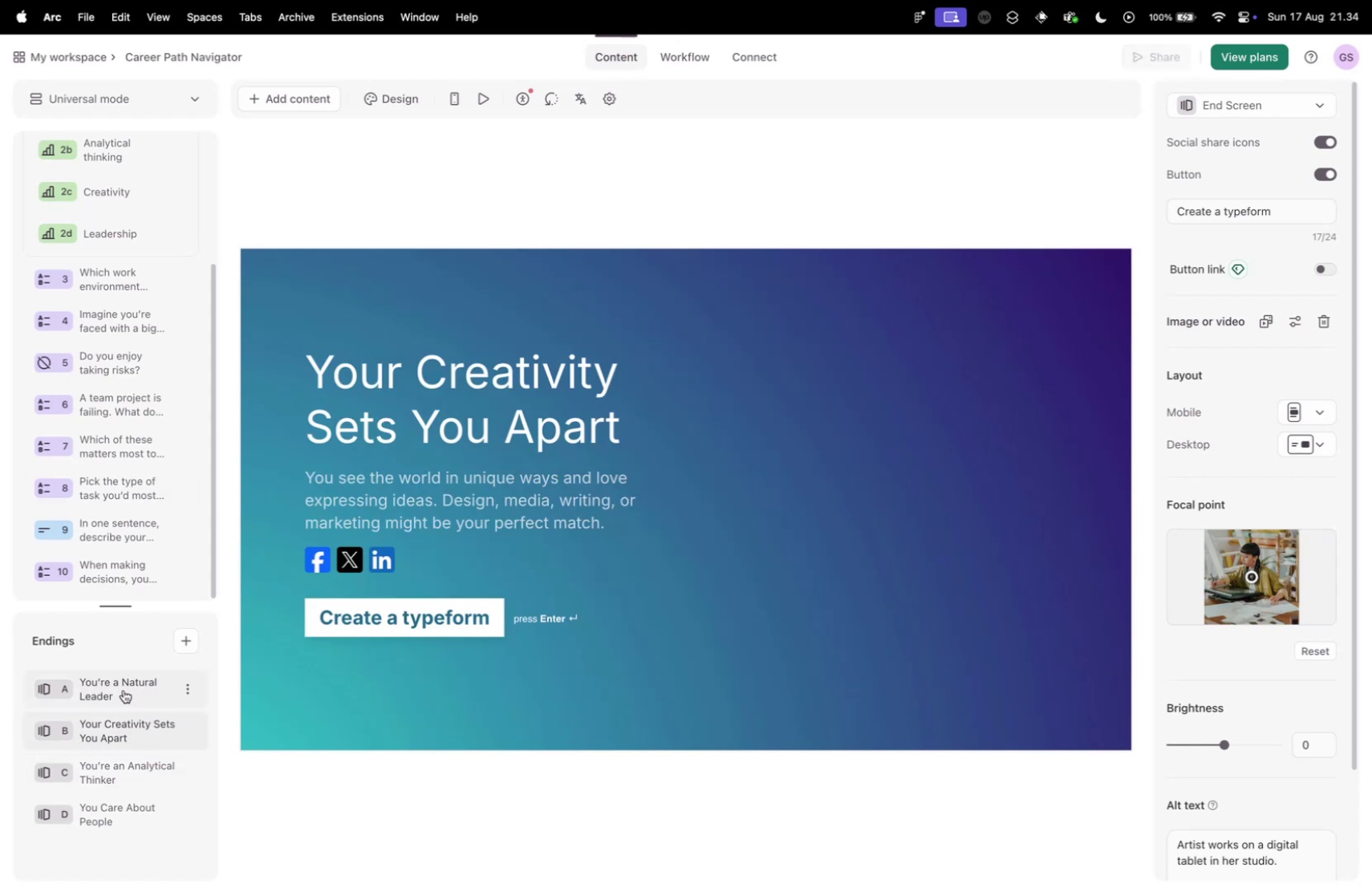 
left_click([124, 689])
 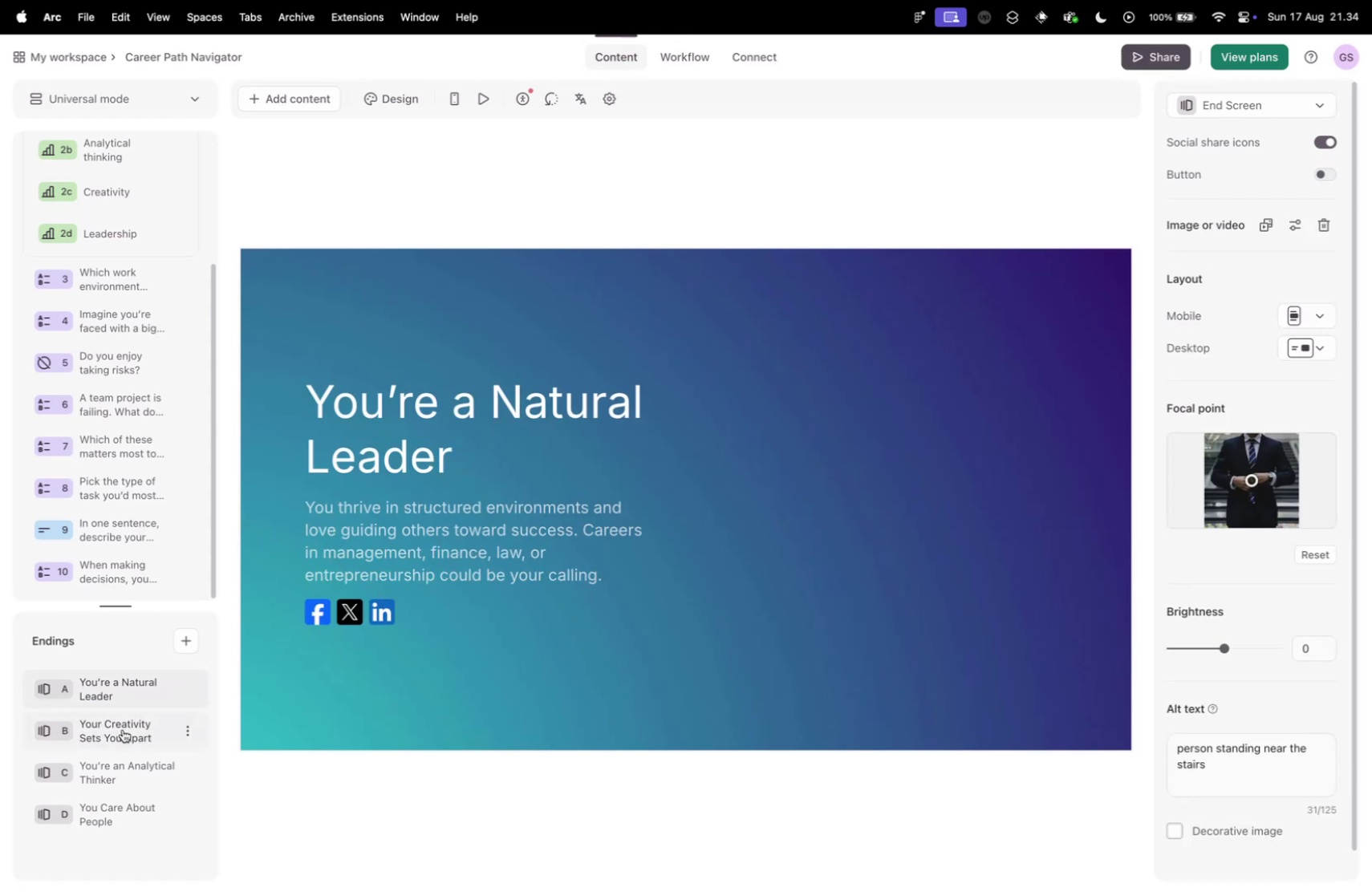 
left_click([128, 739])
 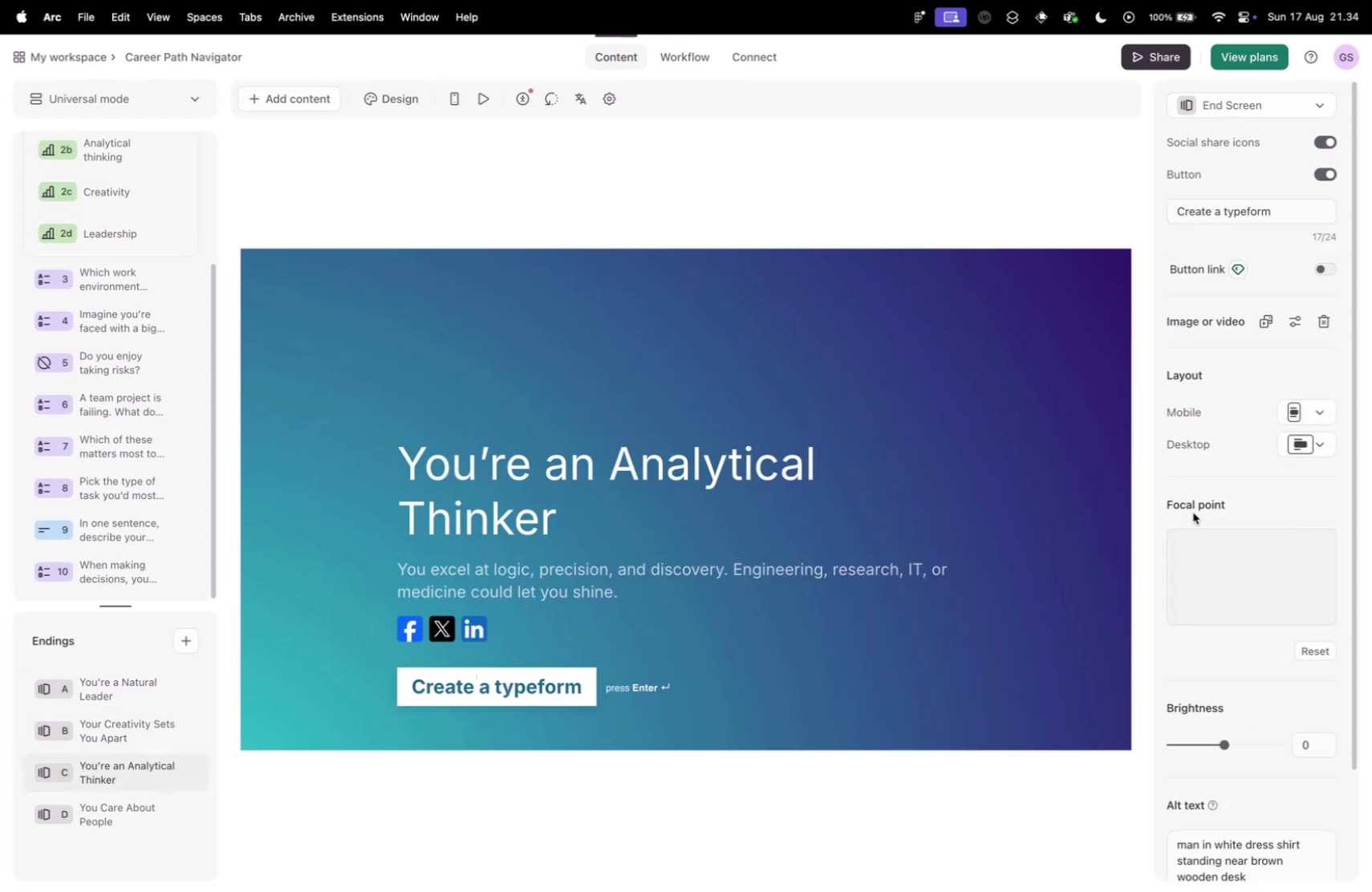 
left_click([1322, 448])
 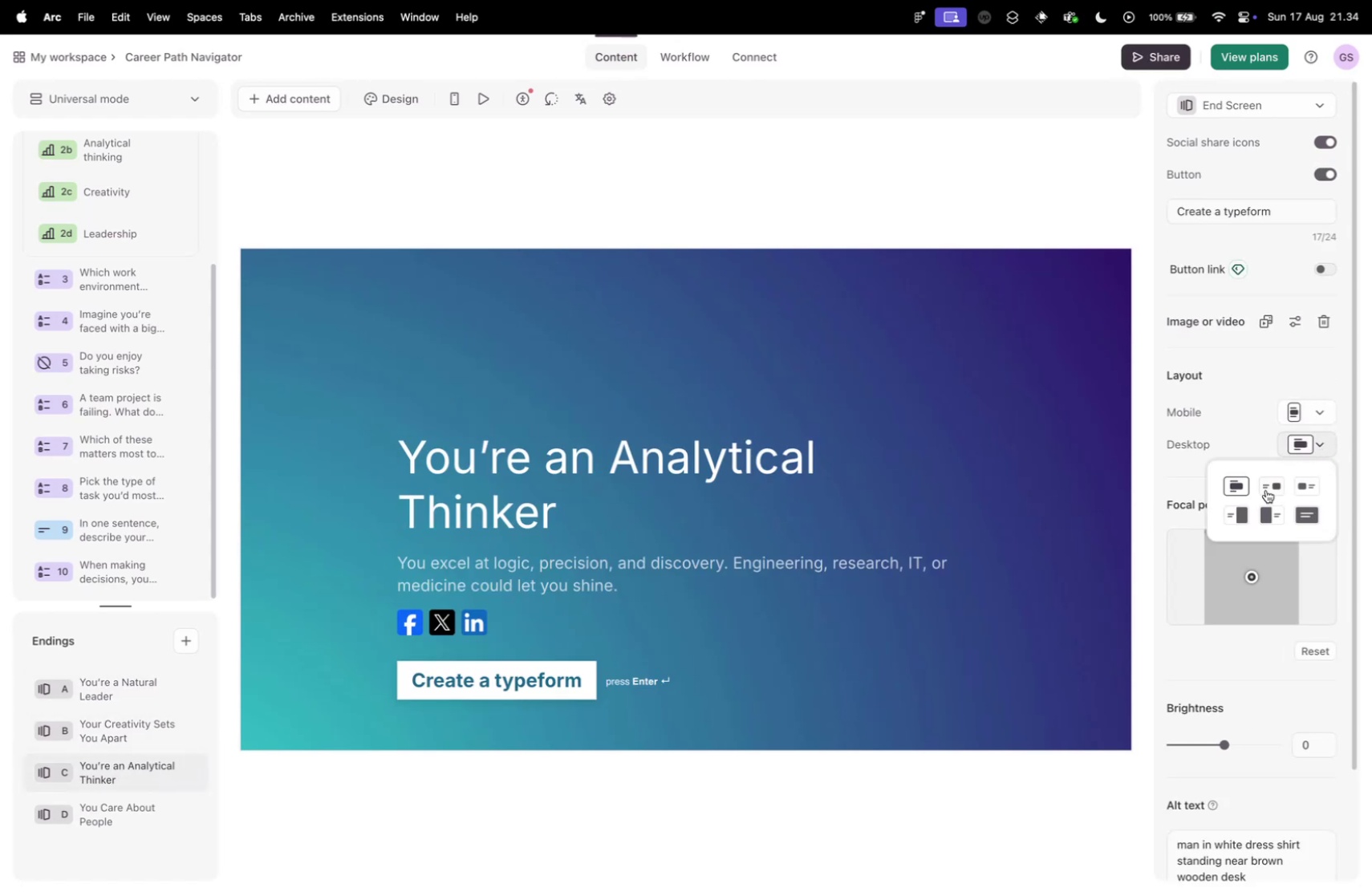 
left_click([1266, 489])
 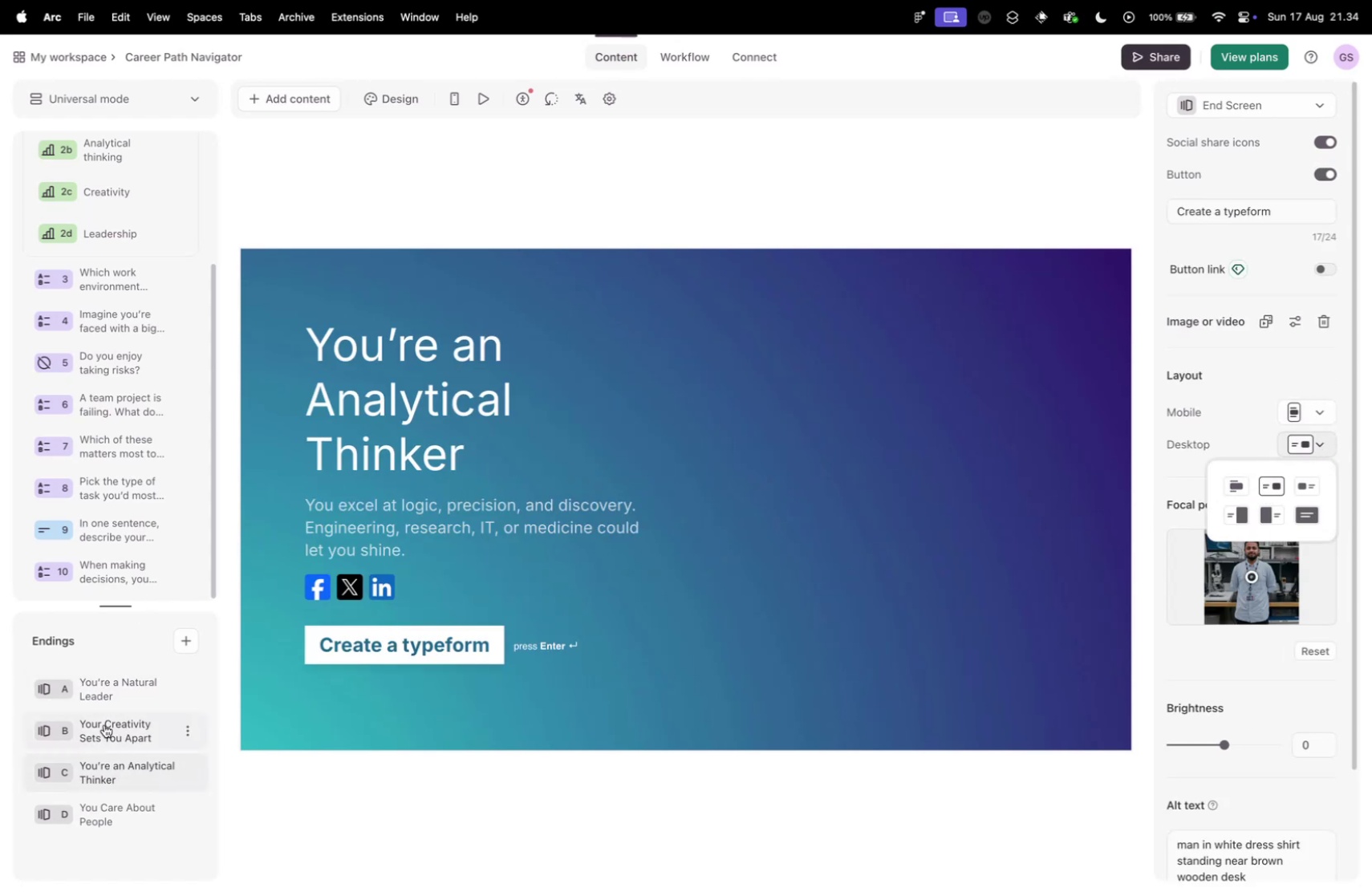 
wait(6.14)
 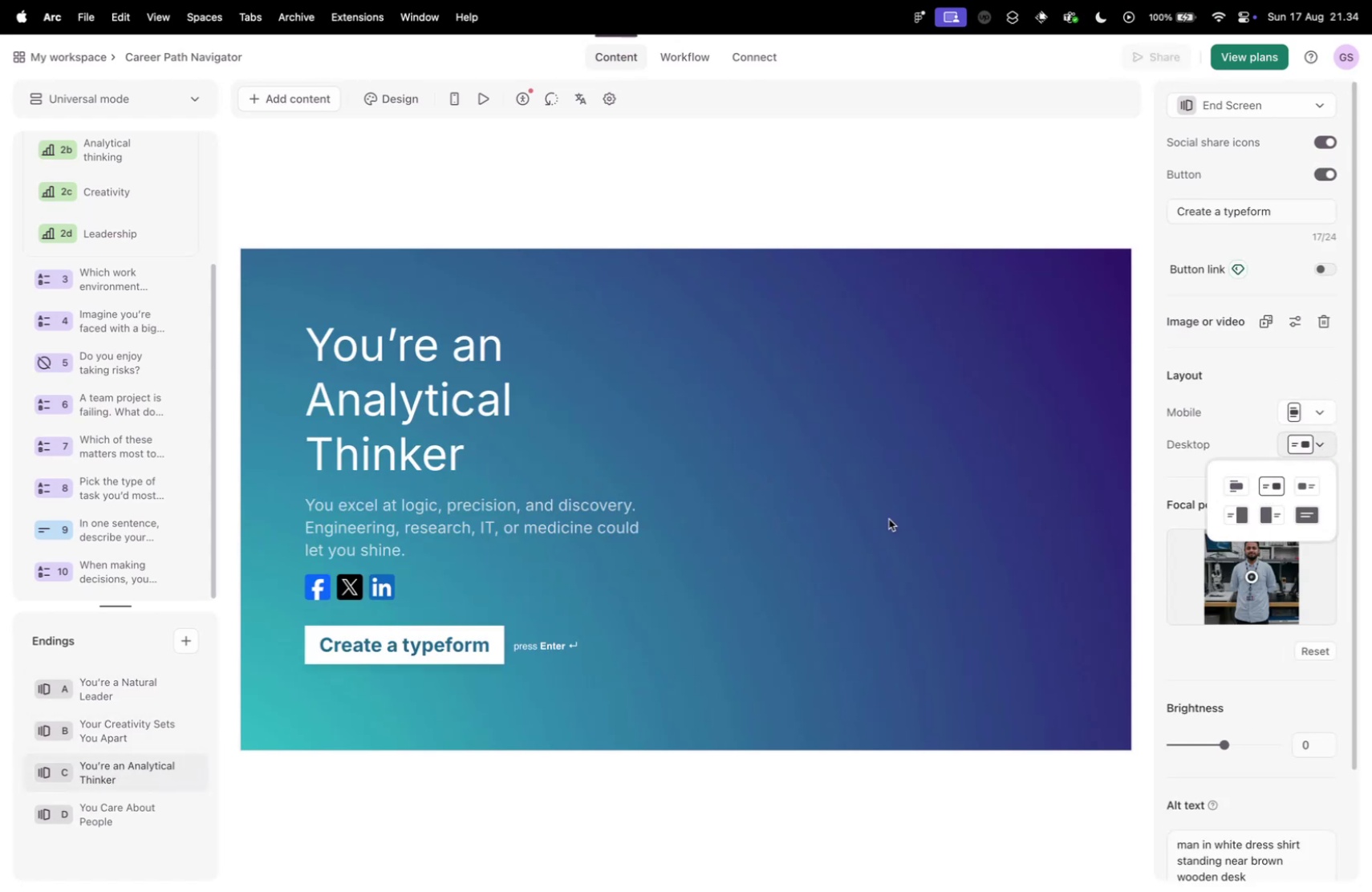 
left_click([1303, 420])
 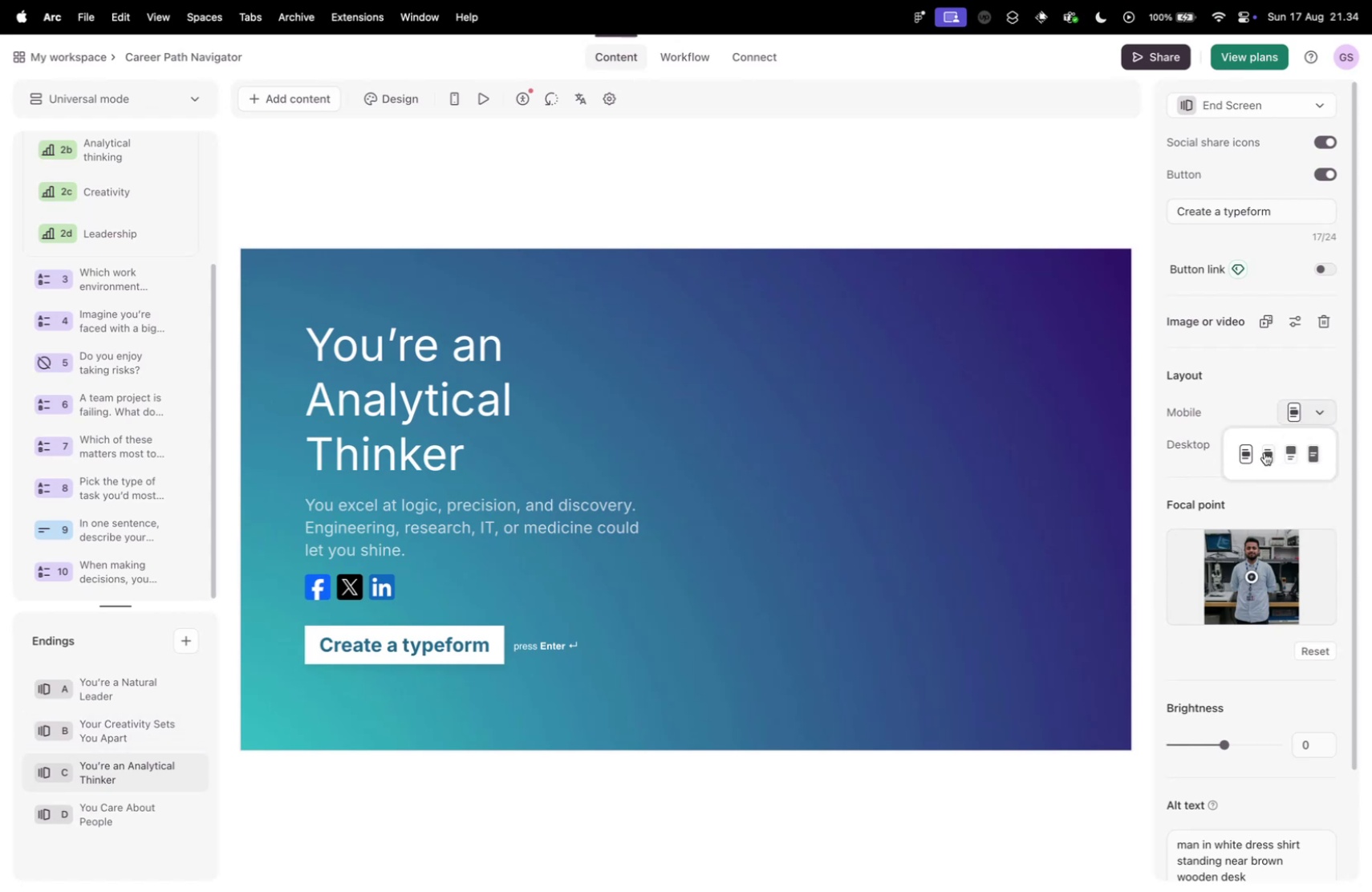 
left_click([1264, 452])
 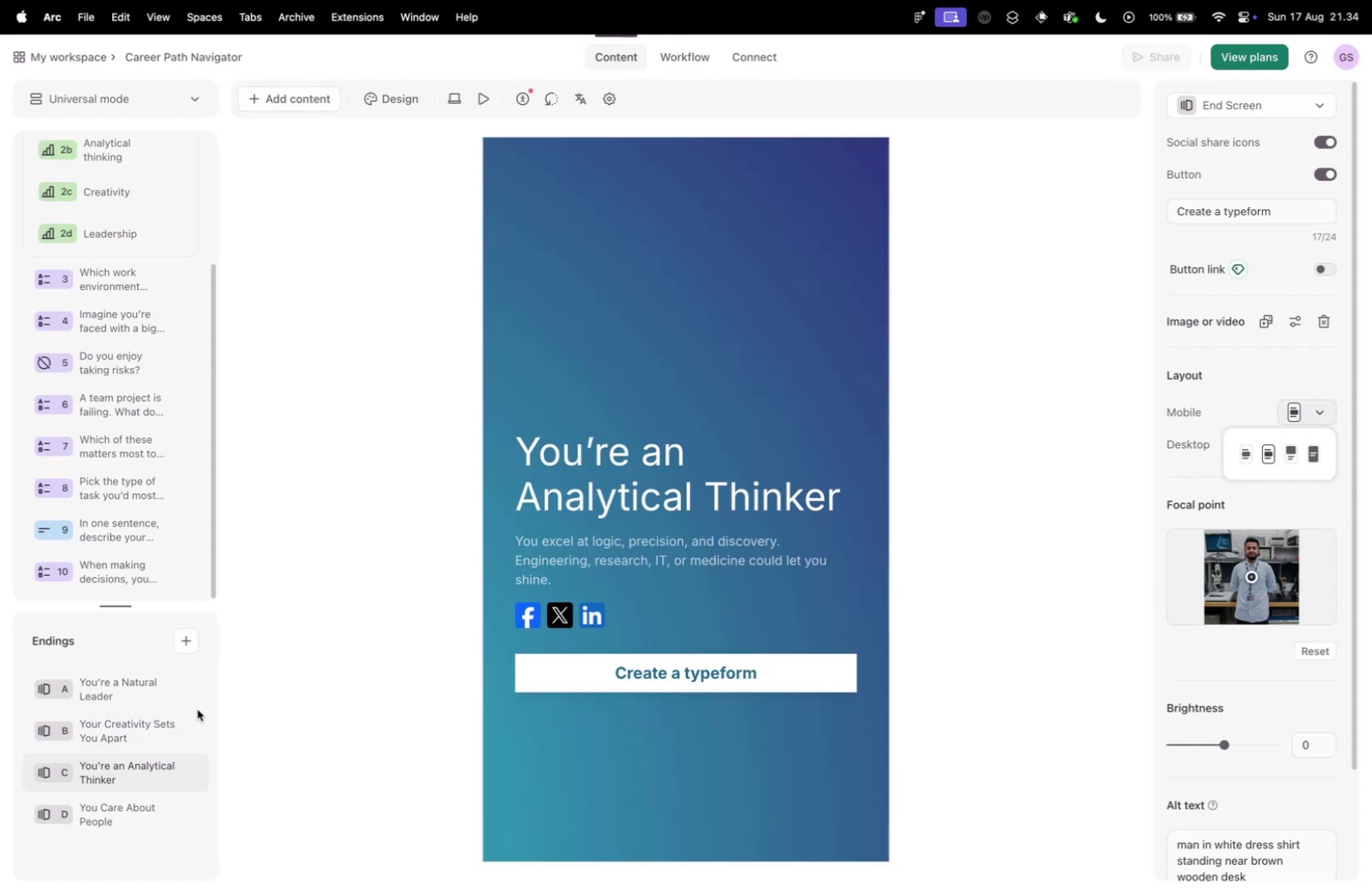 
left_click([141, 728])
 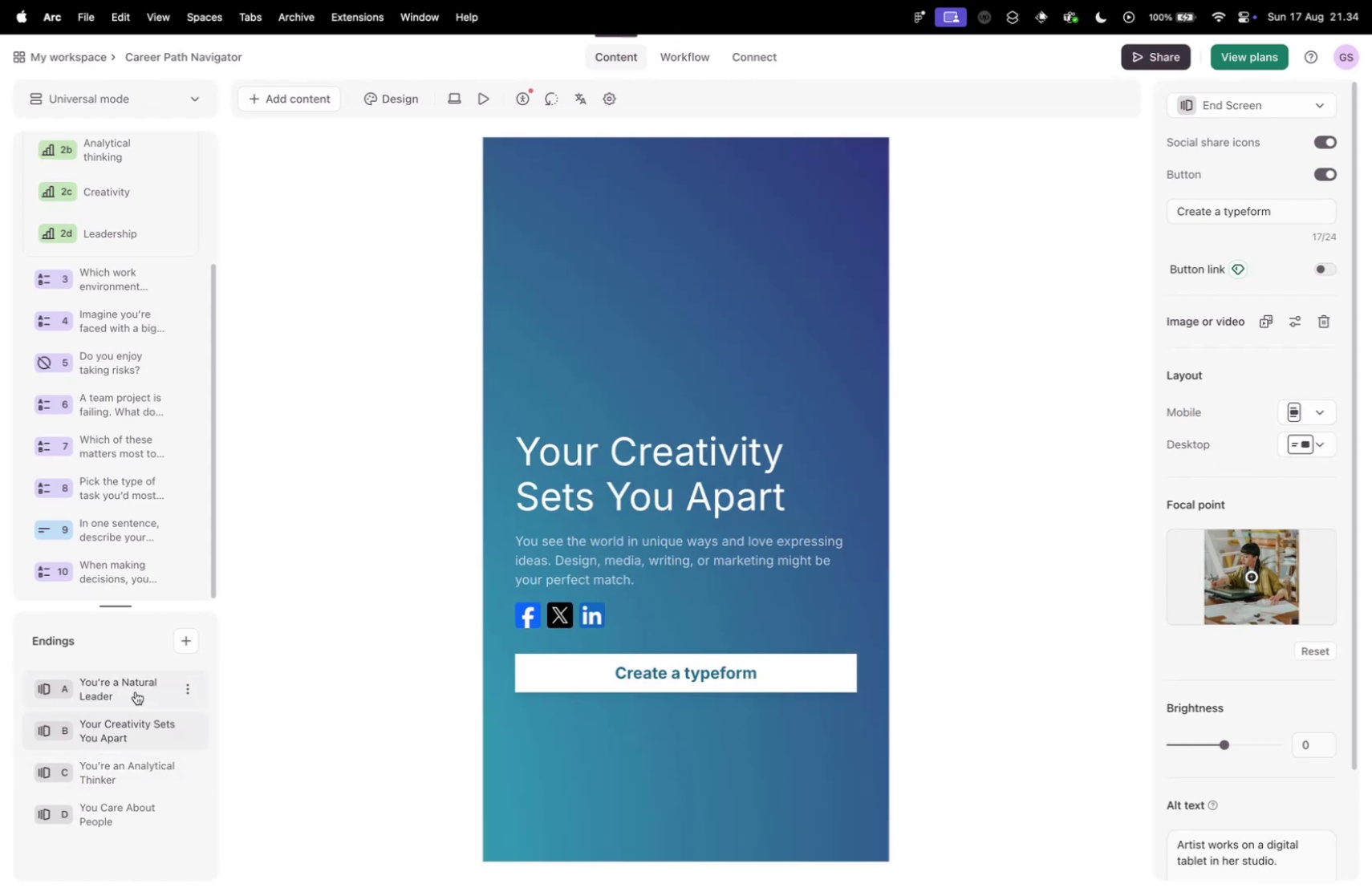 
left_click([136, 691])
 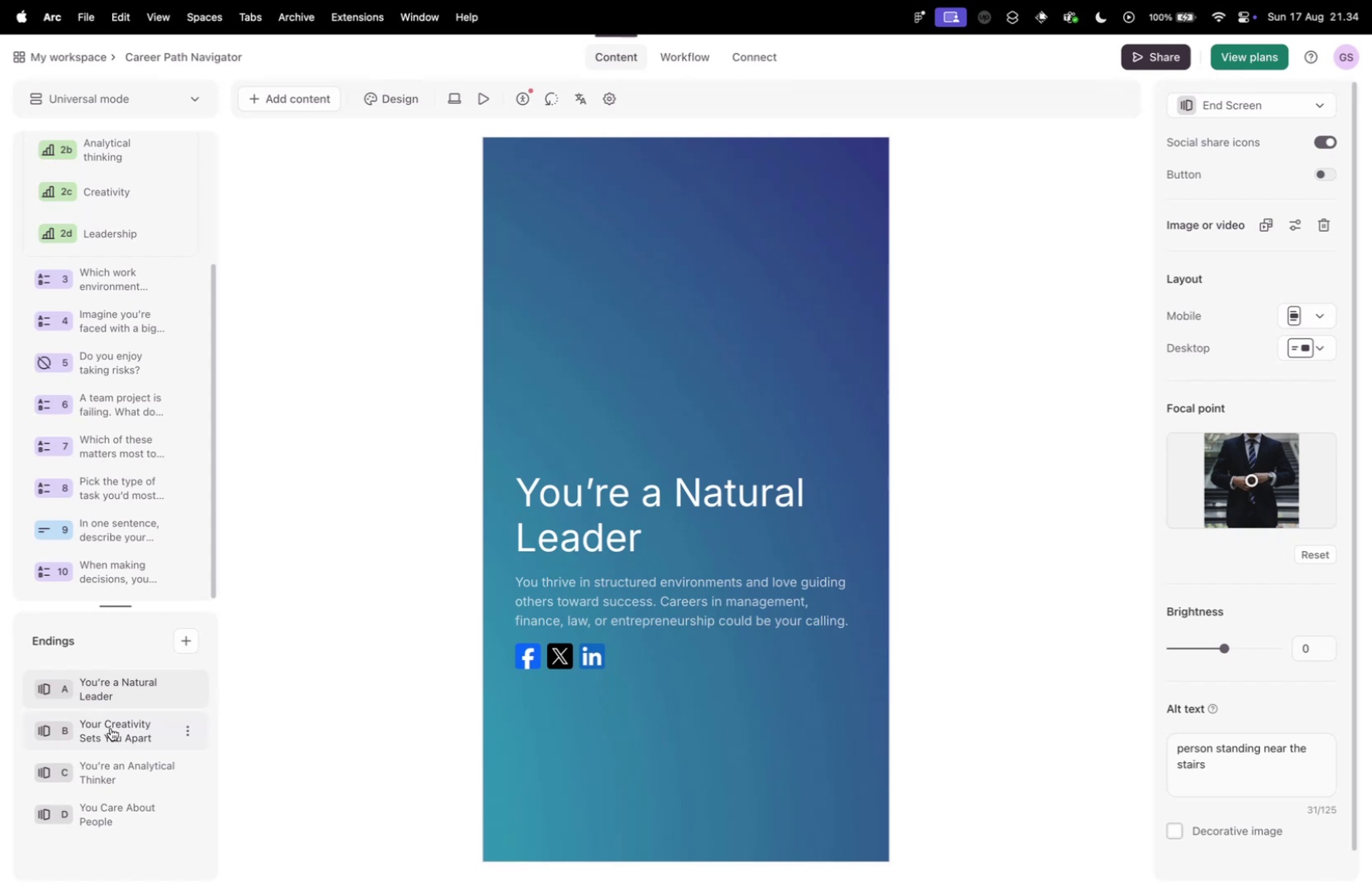 
left_click([100, 758])
 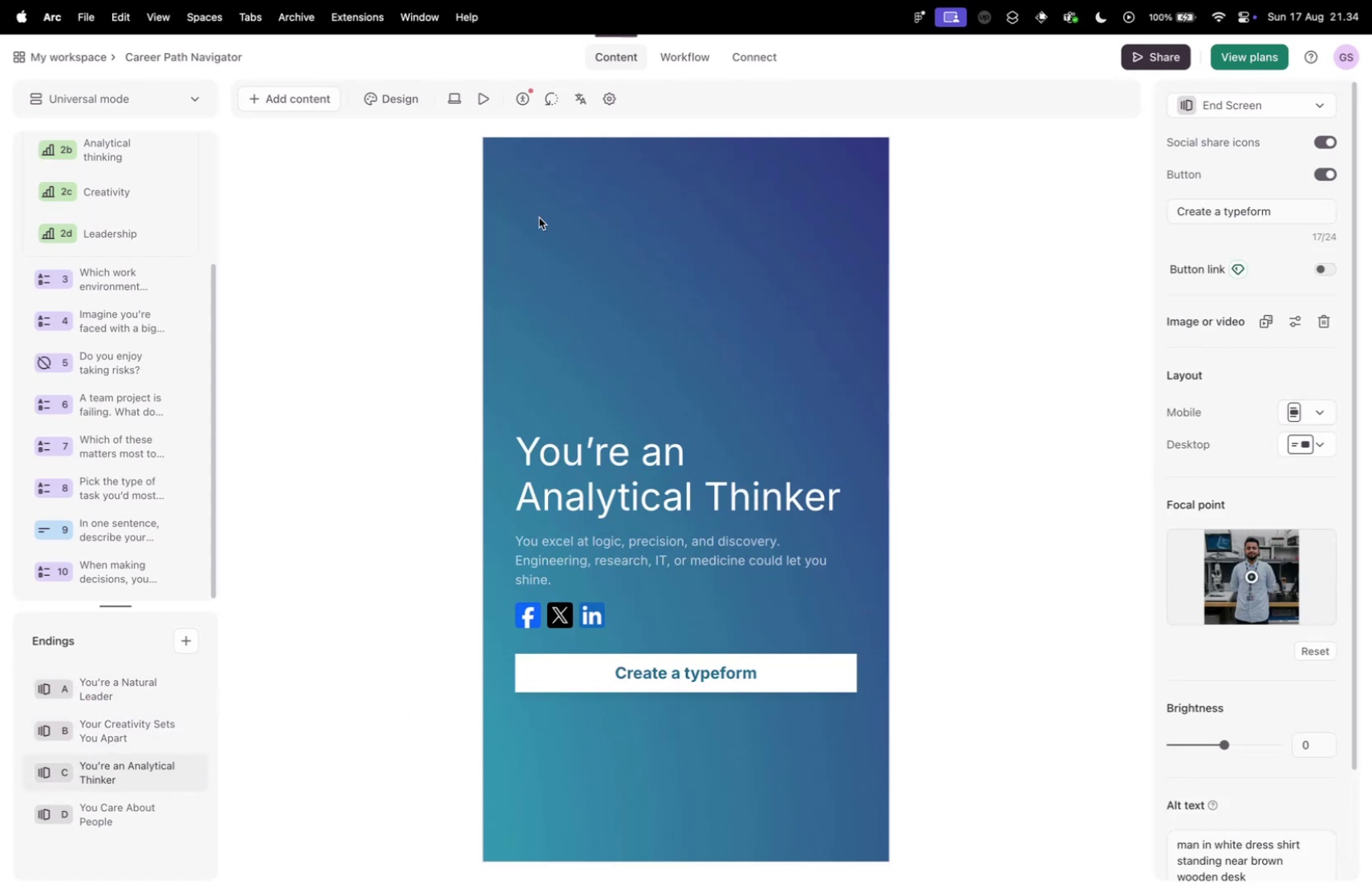 
left_click([458, 93])
 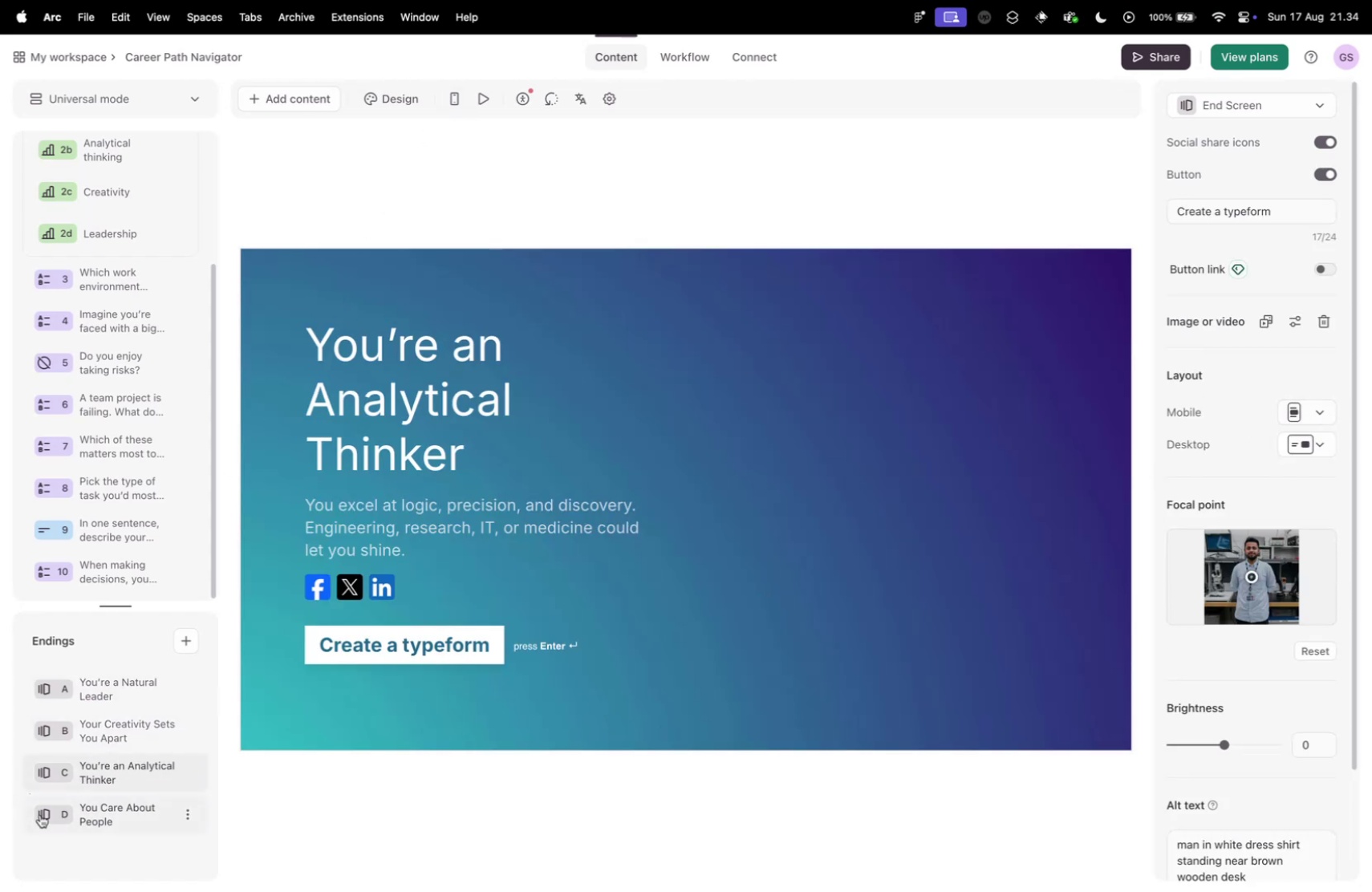 
left_click([107, 813])
 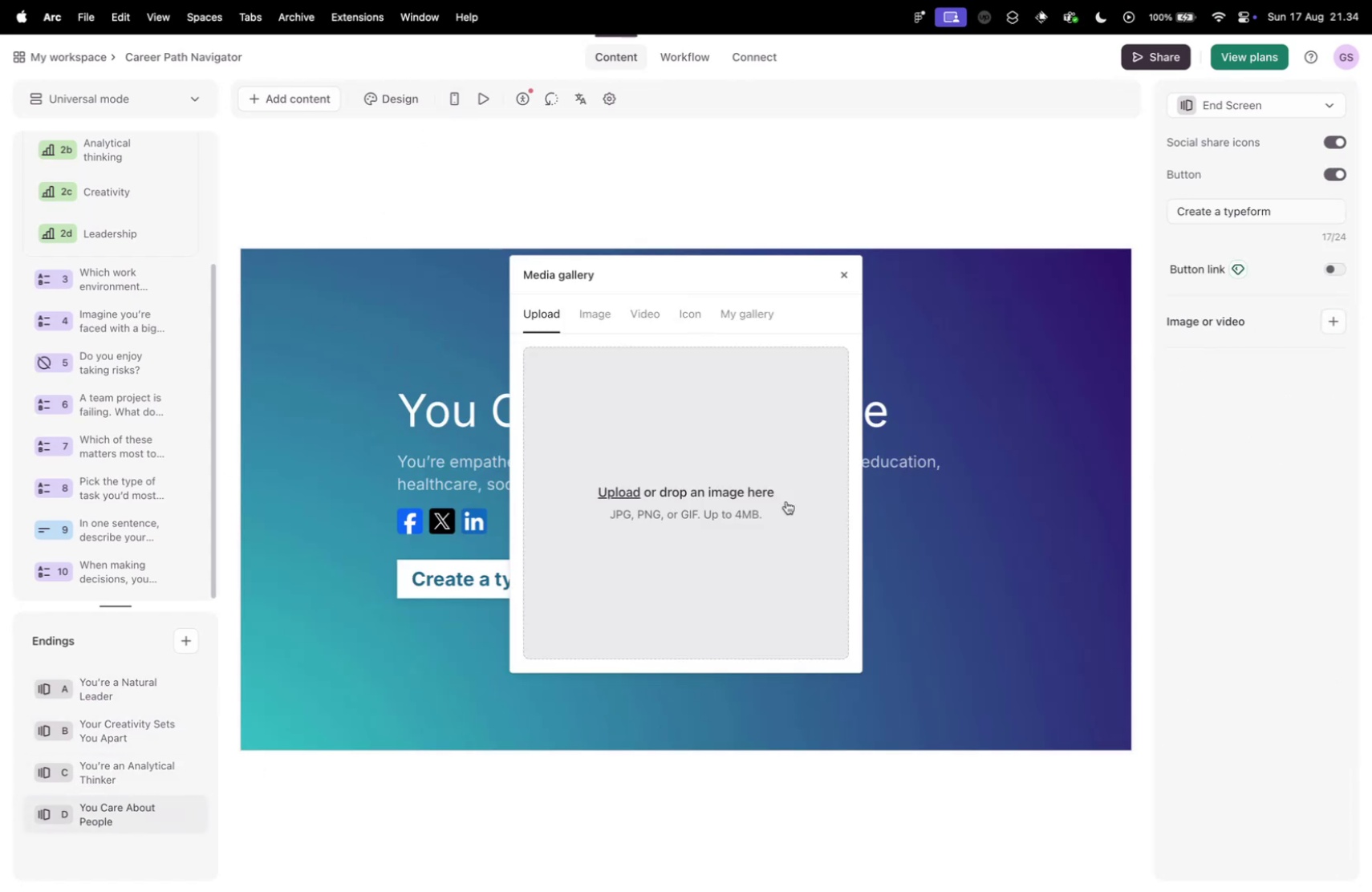 
left_click([598, 320])
 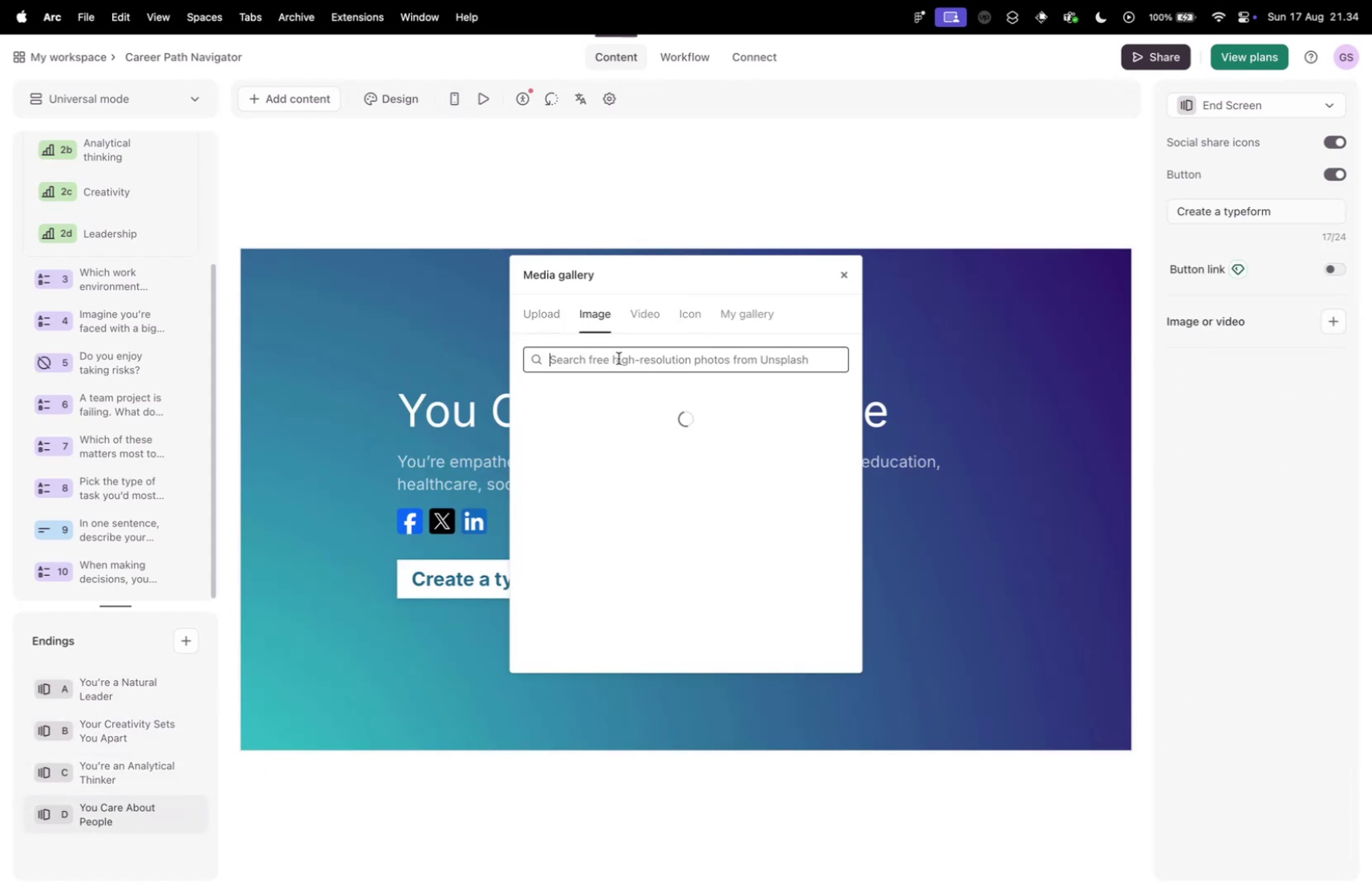 
left_click([619, 358])
 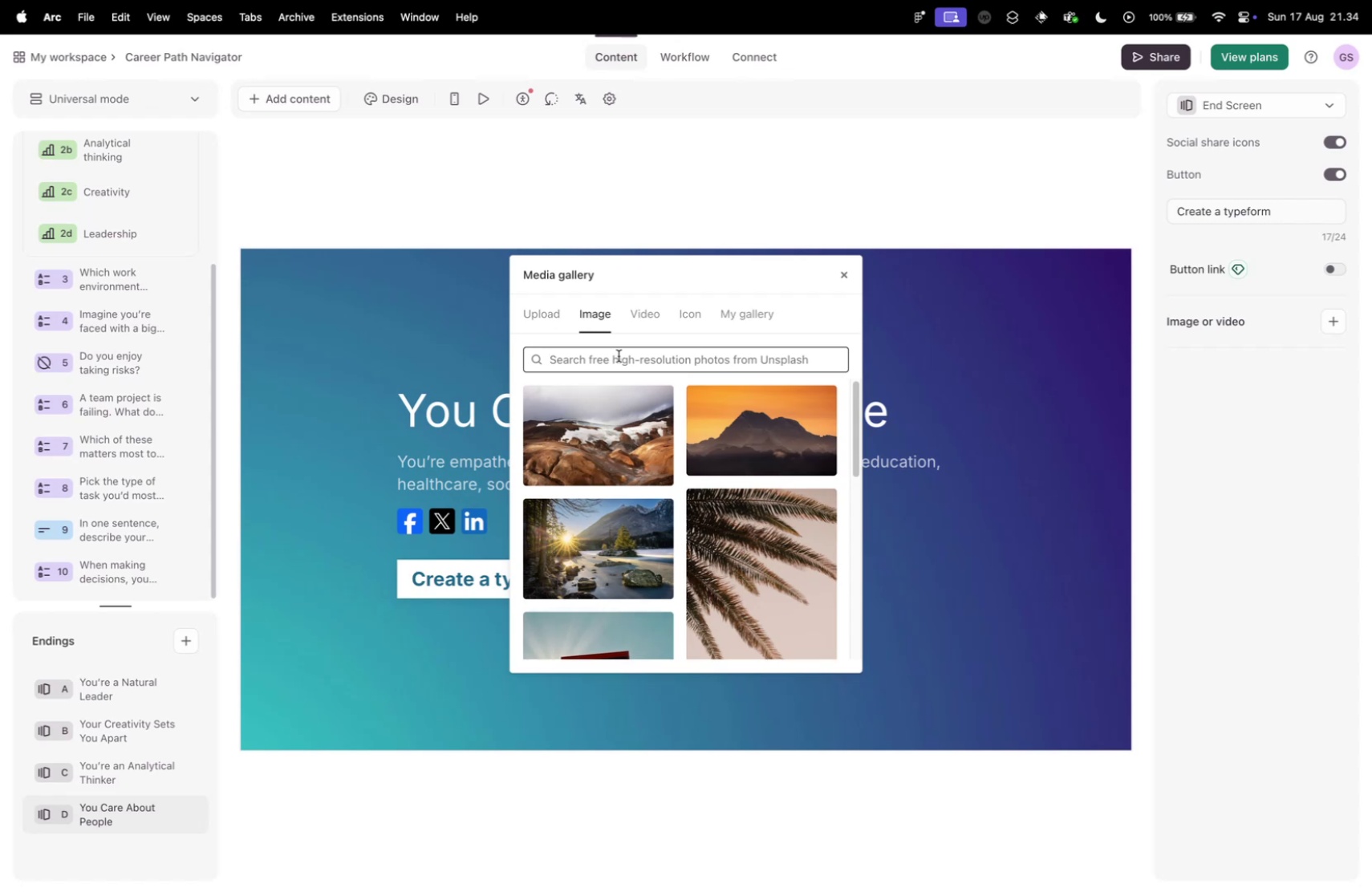 
type(educator)
 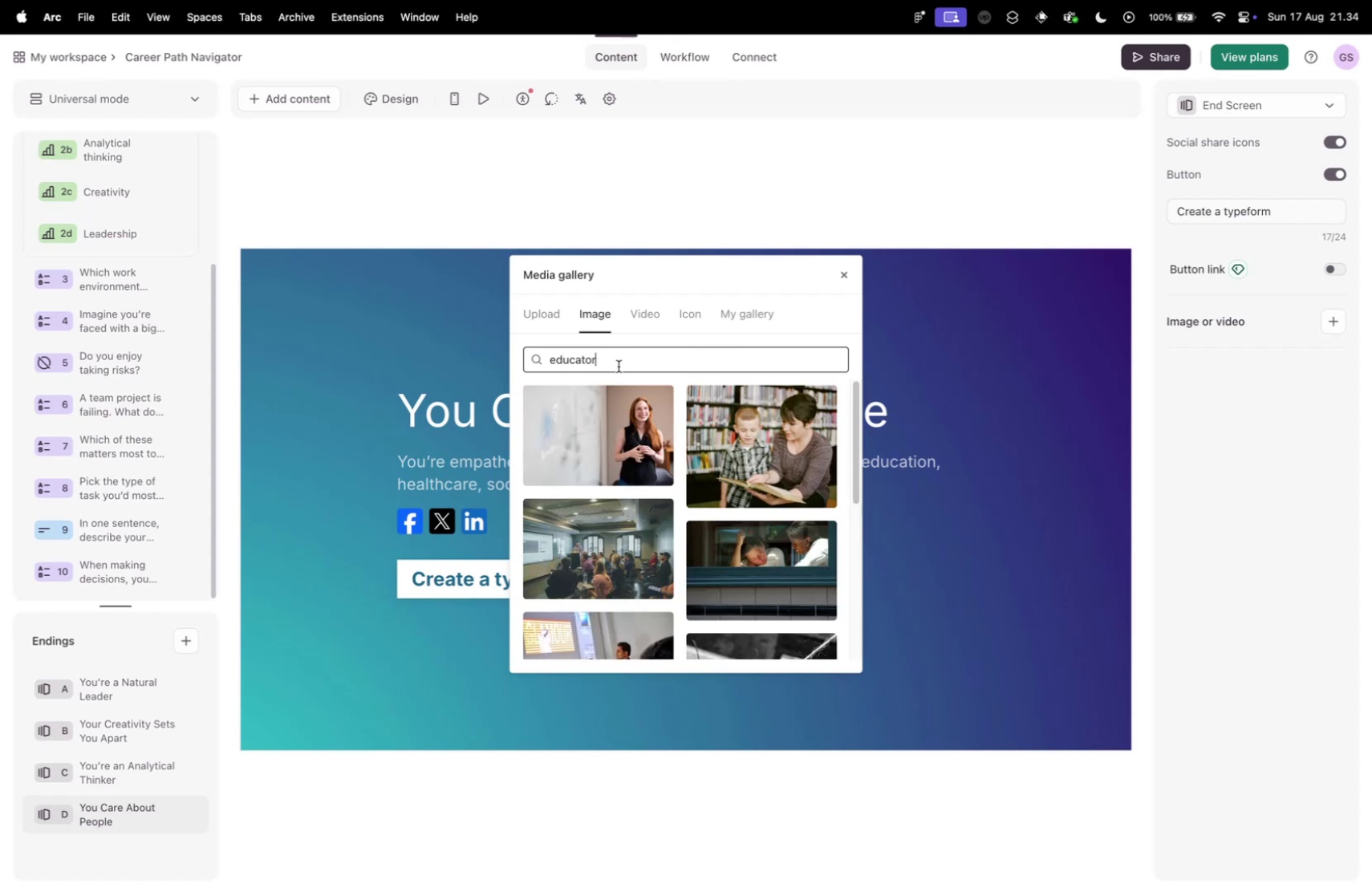 
left_click([757, 440])
 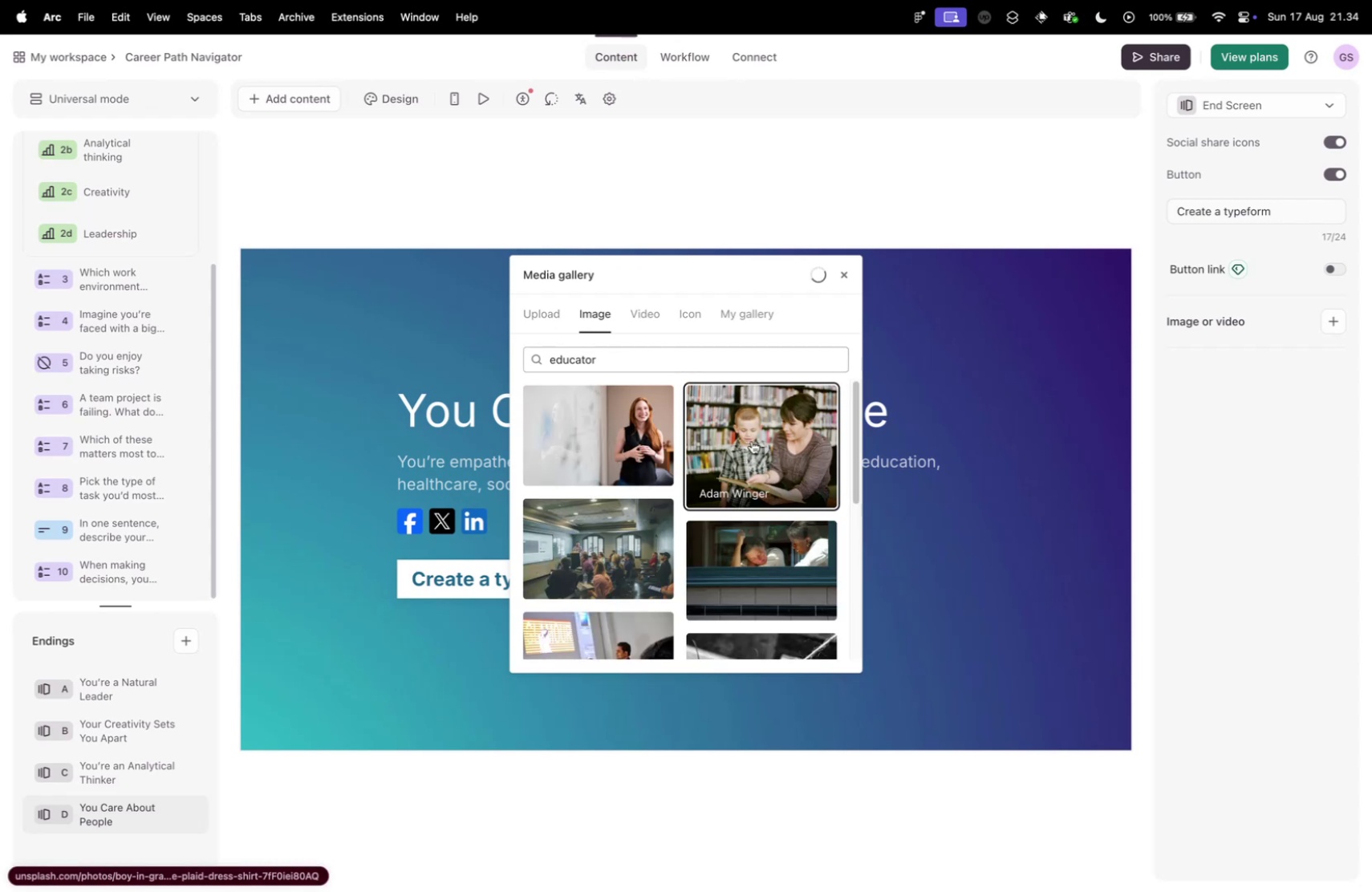 
scroll: coordinate [731, 487], scroll_direction: down, amount: 32.0
 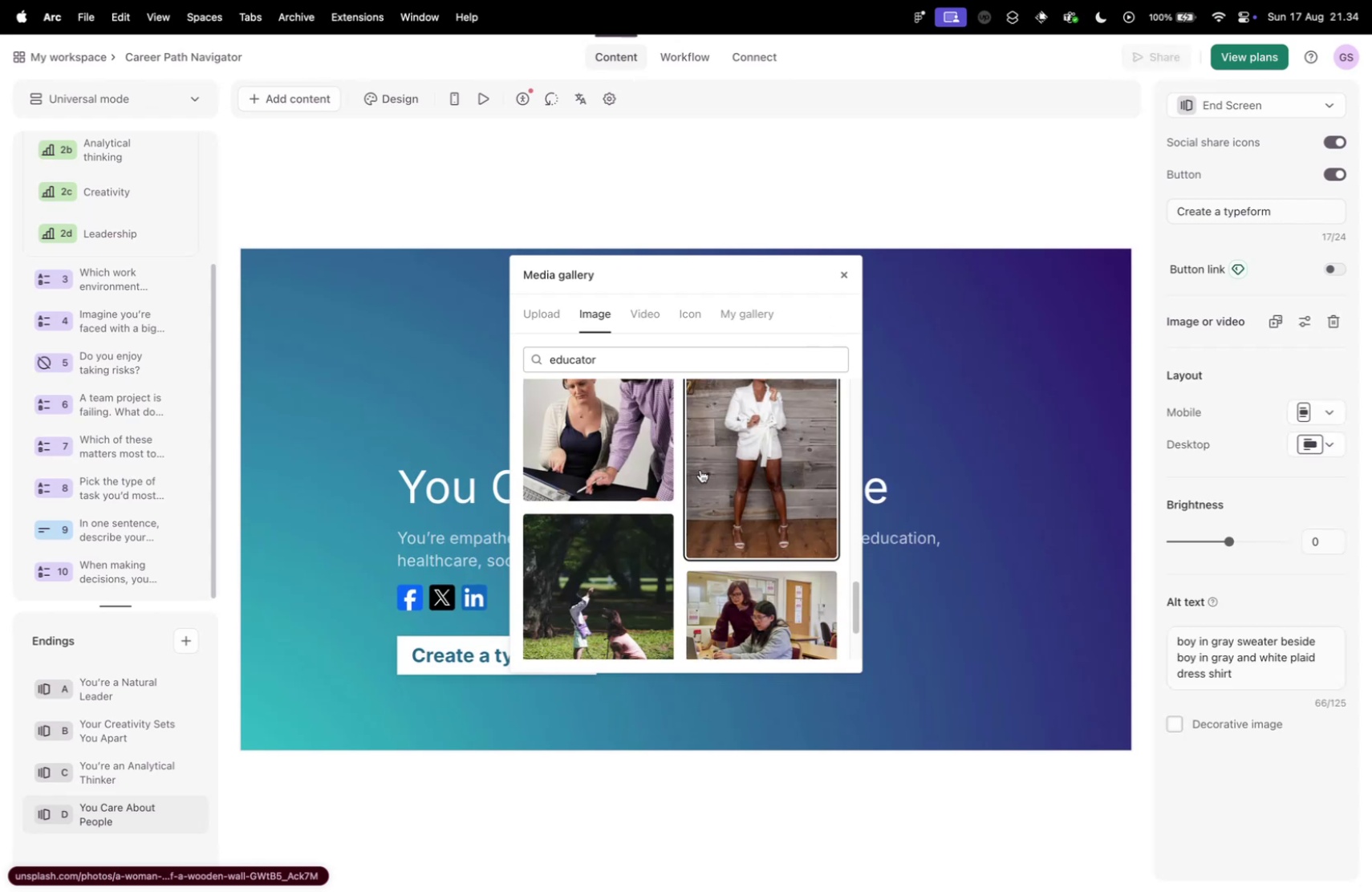 
scroll: coordinate [678, 477], scroll_direction: up, amount: 5.0
 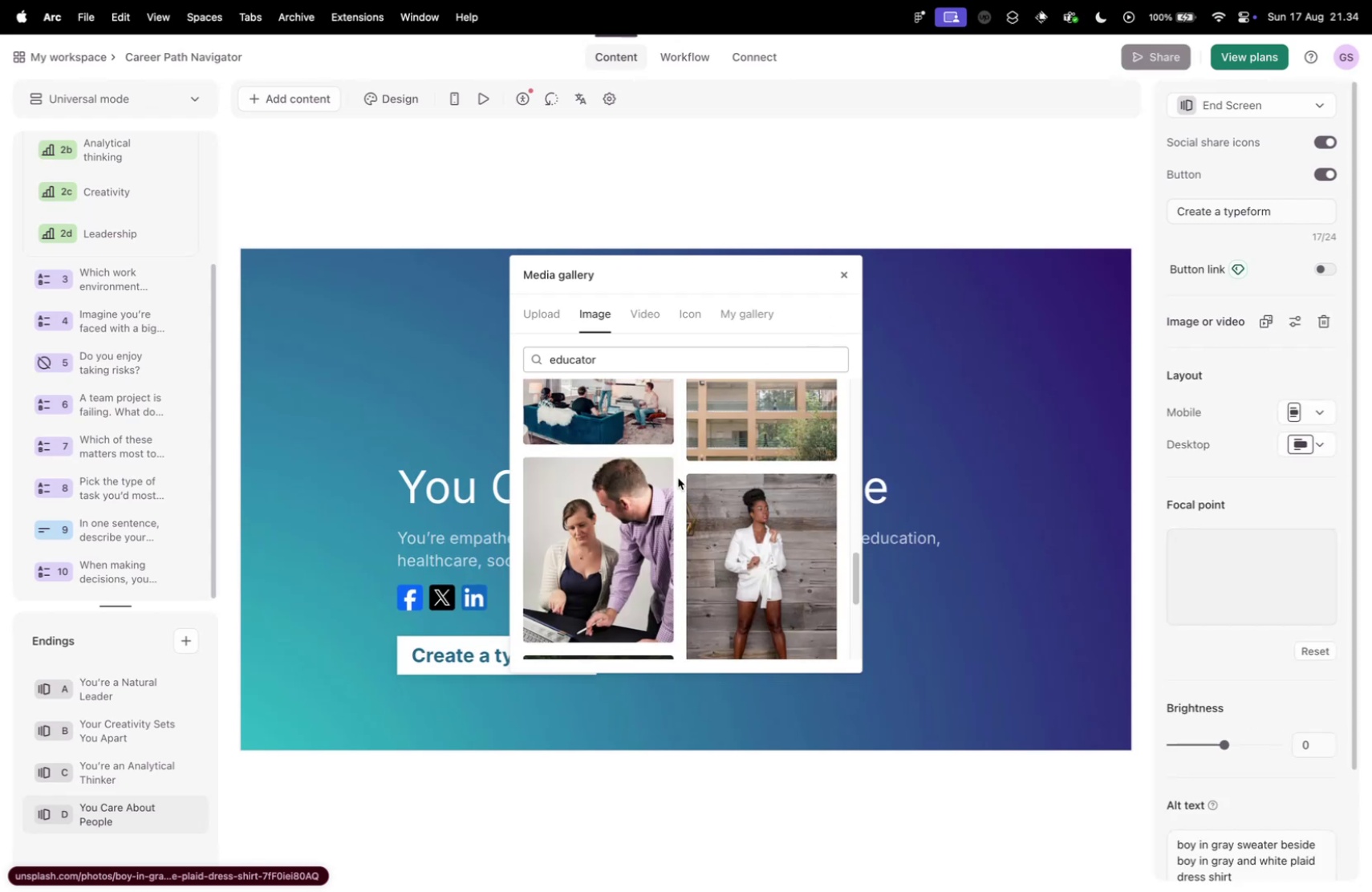 
scroll: coordinate [729, 501], scroll_direction: down, amount: 13.0
 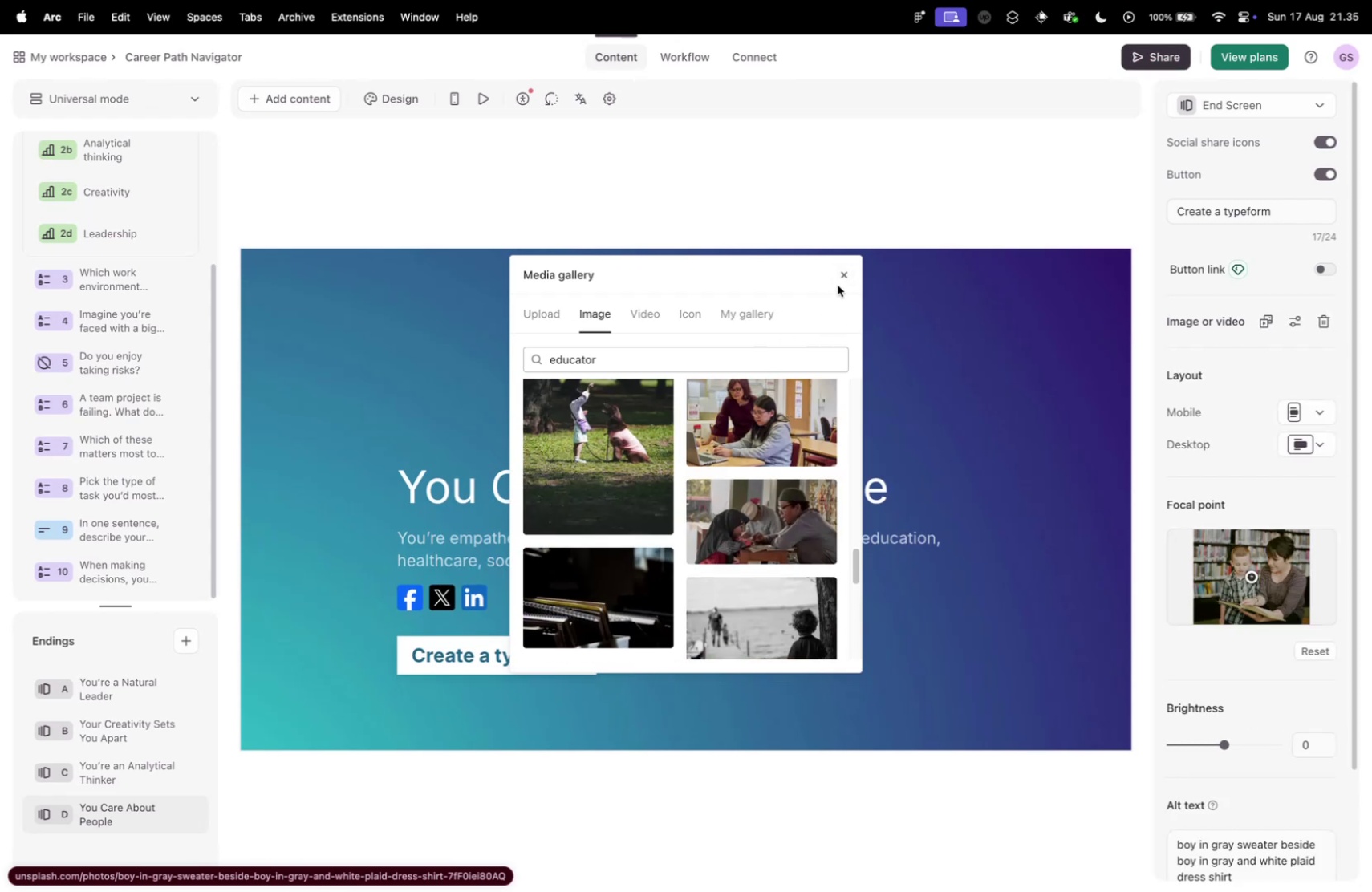 
left_click([840, 276])
 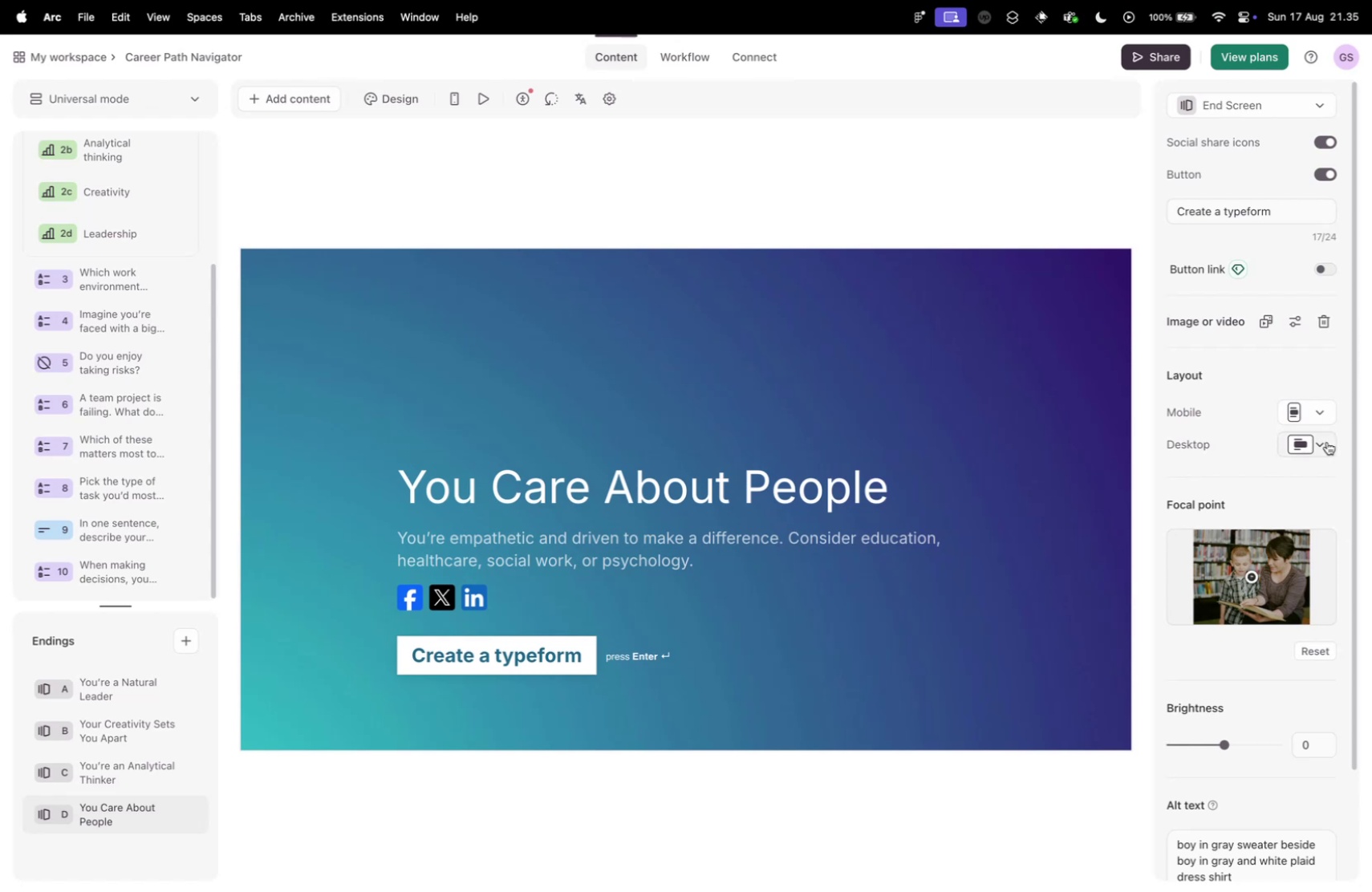 
left_click([1321, 440])
 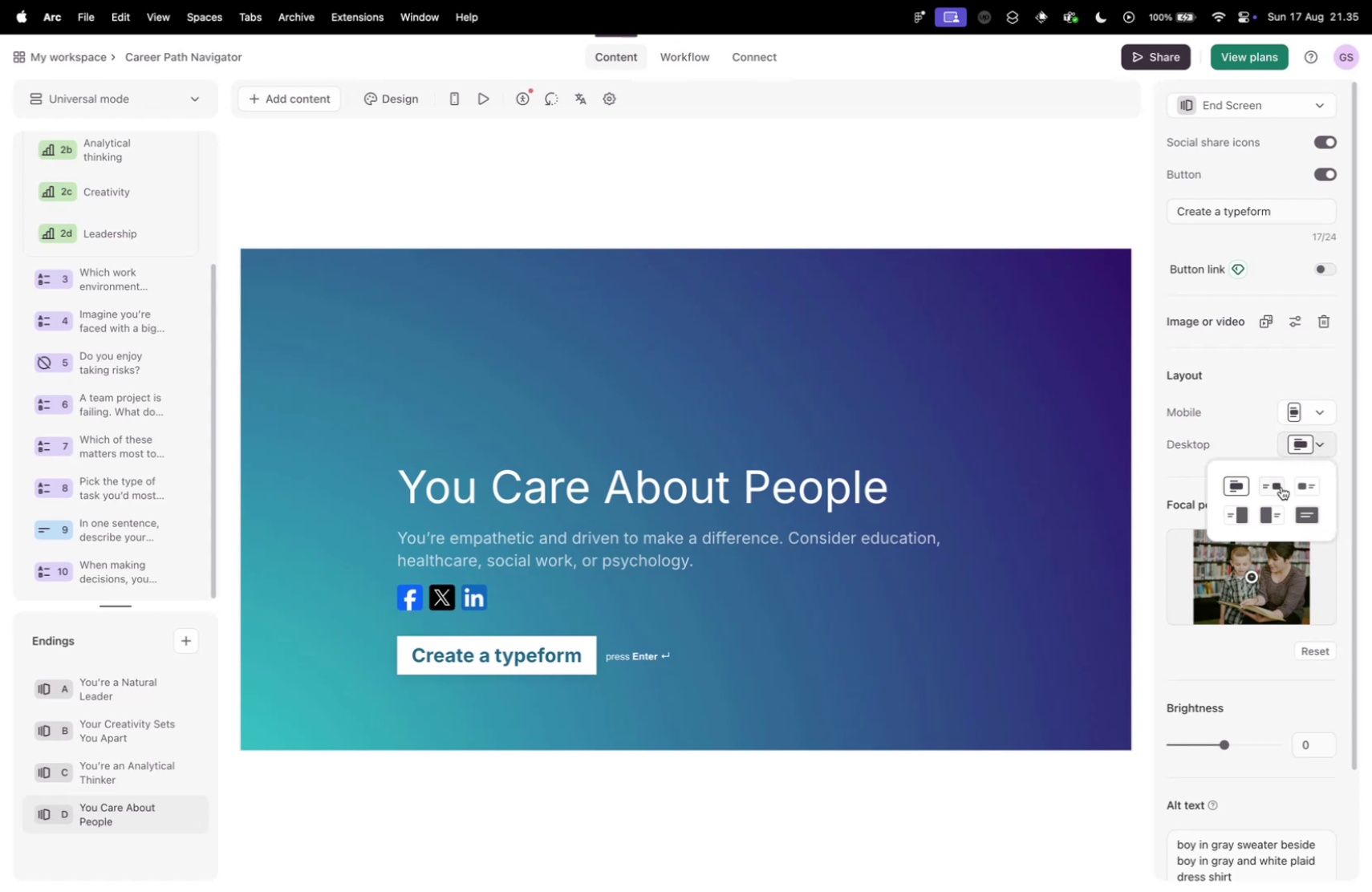 
left_click([1274, 485])
 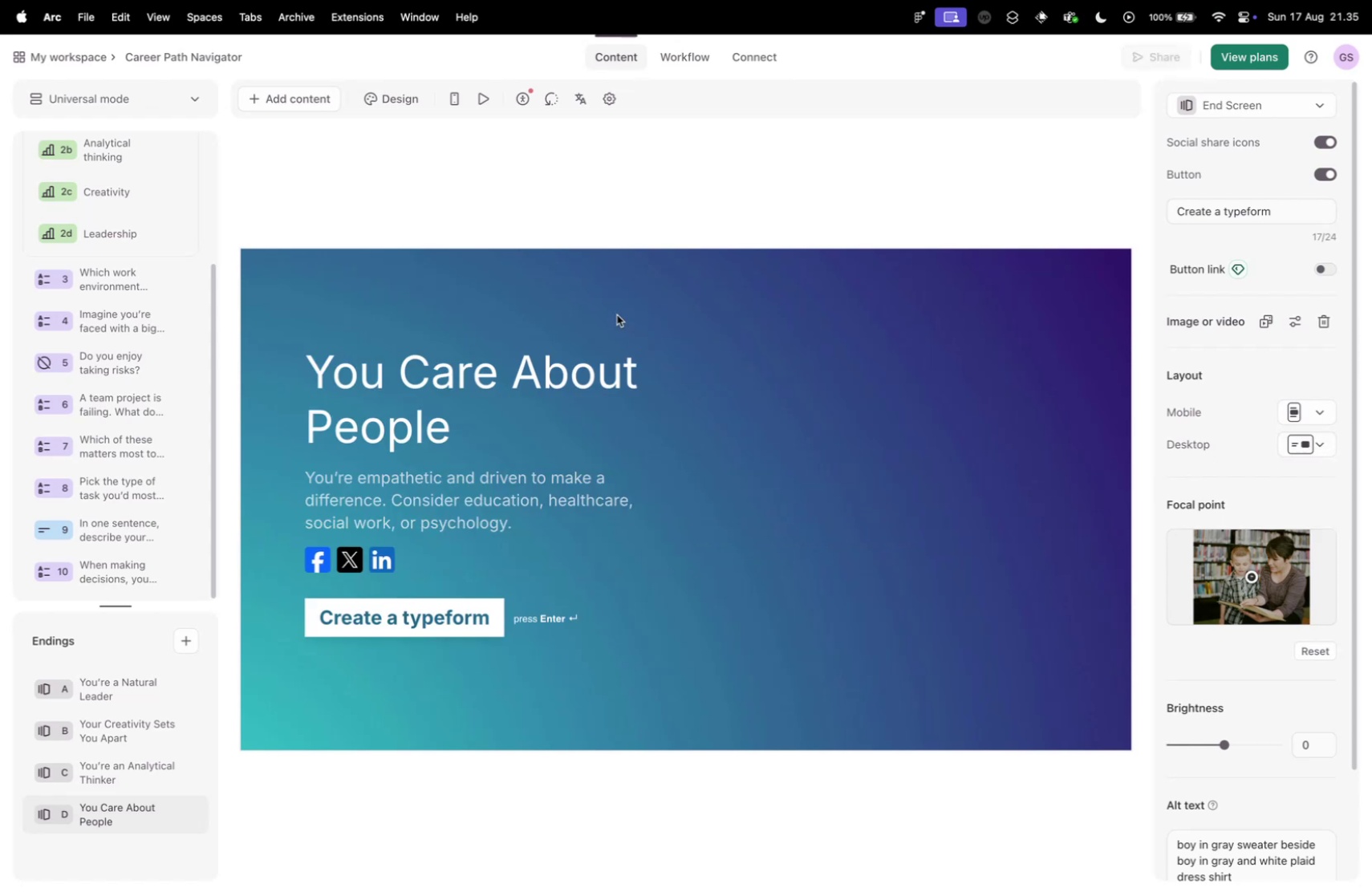 
key(Meta+R)
 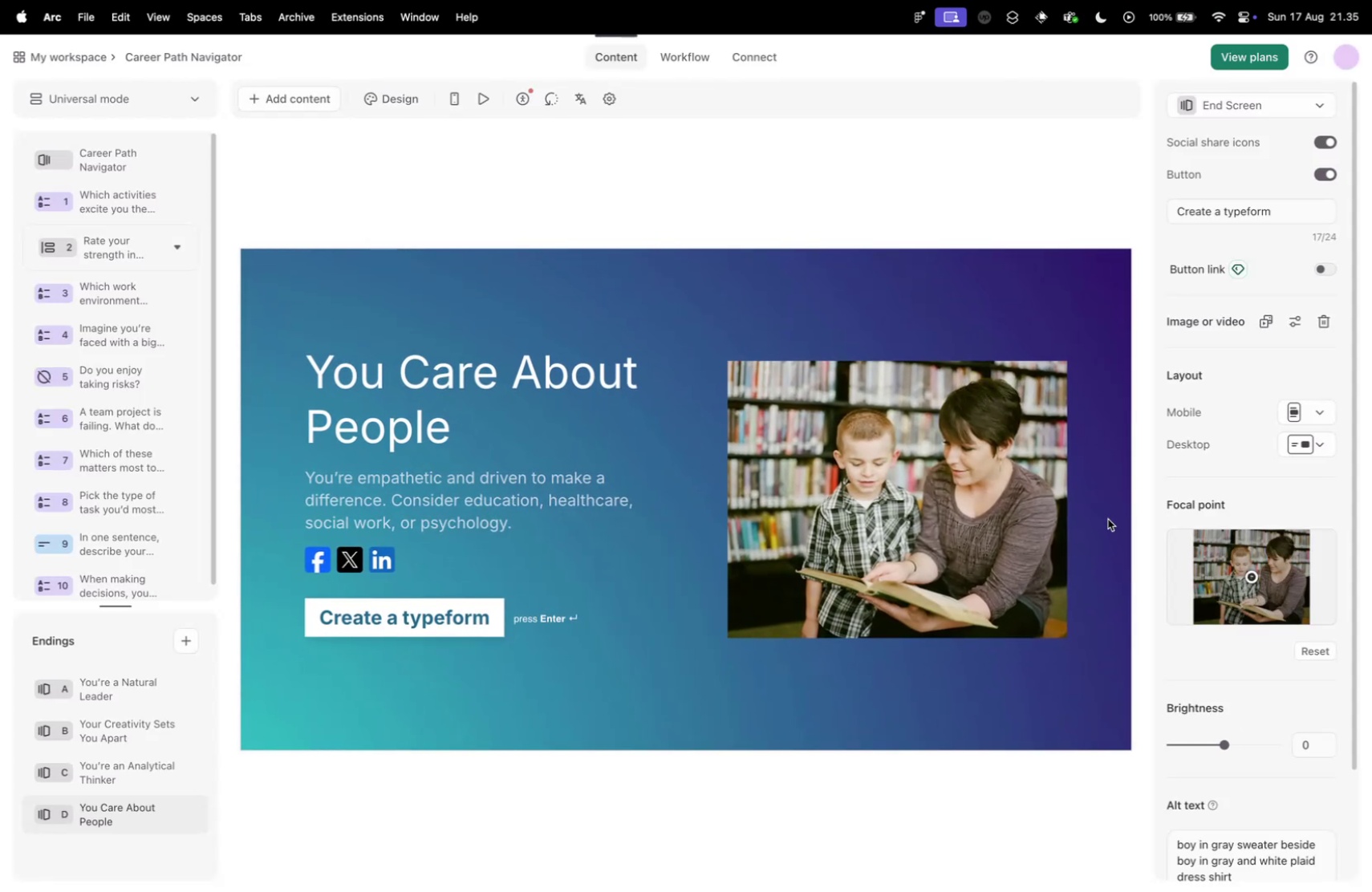 
wait(7.39)
 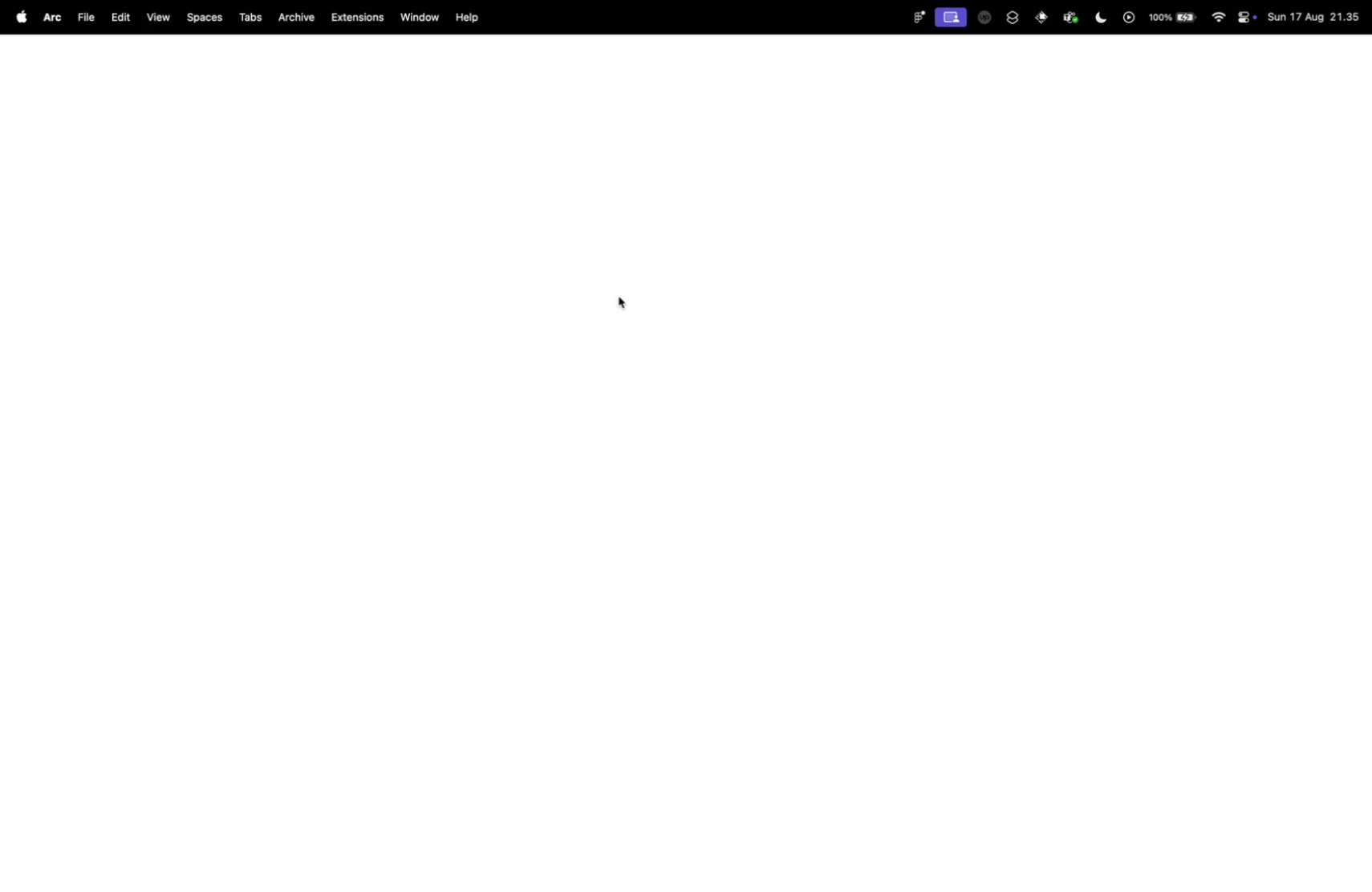 
left_click([1010, 387])
 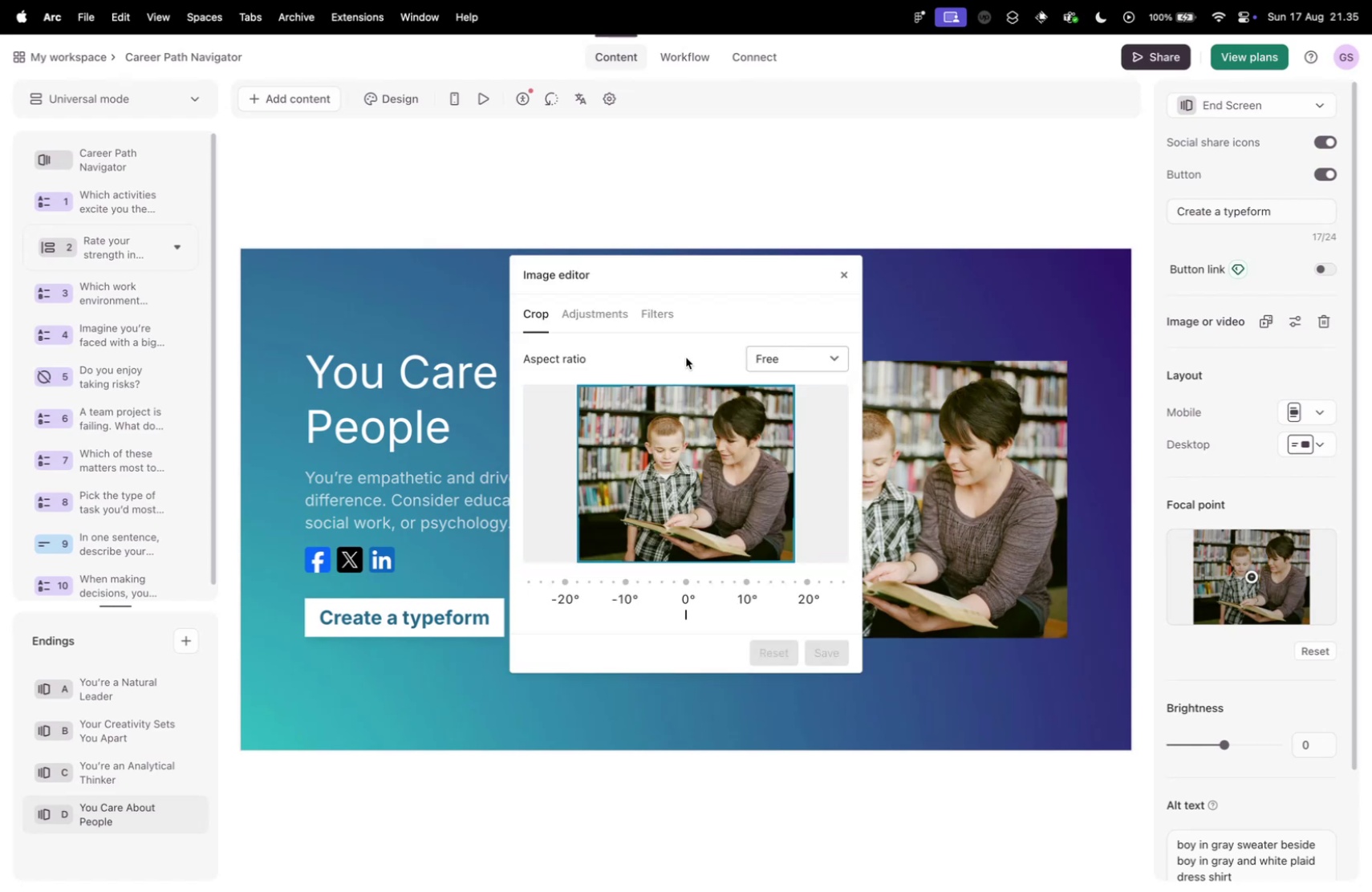 
left_click([781, 357])
 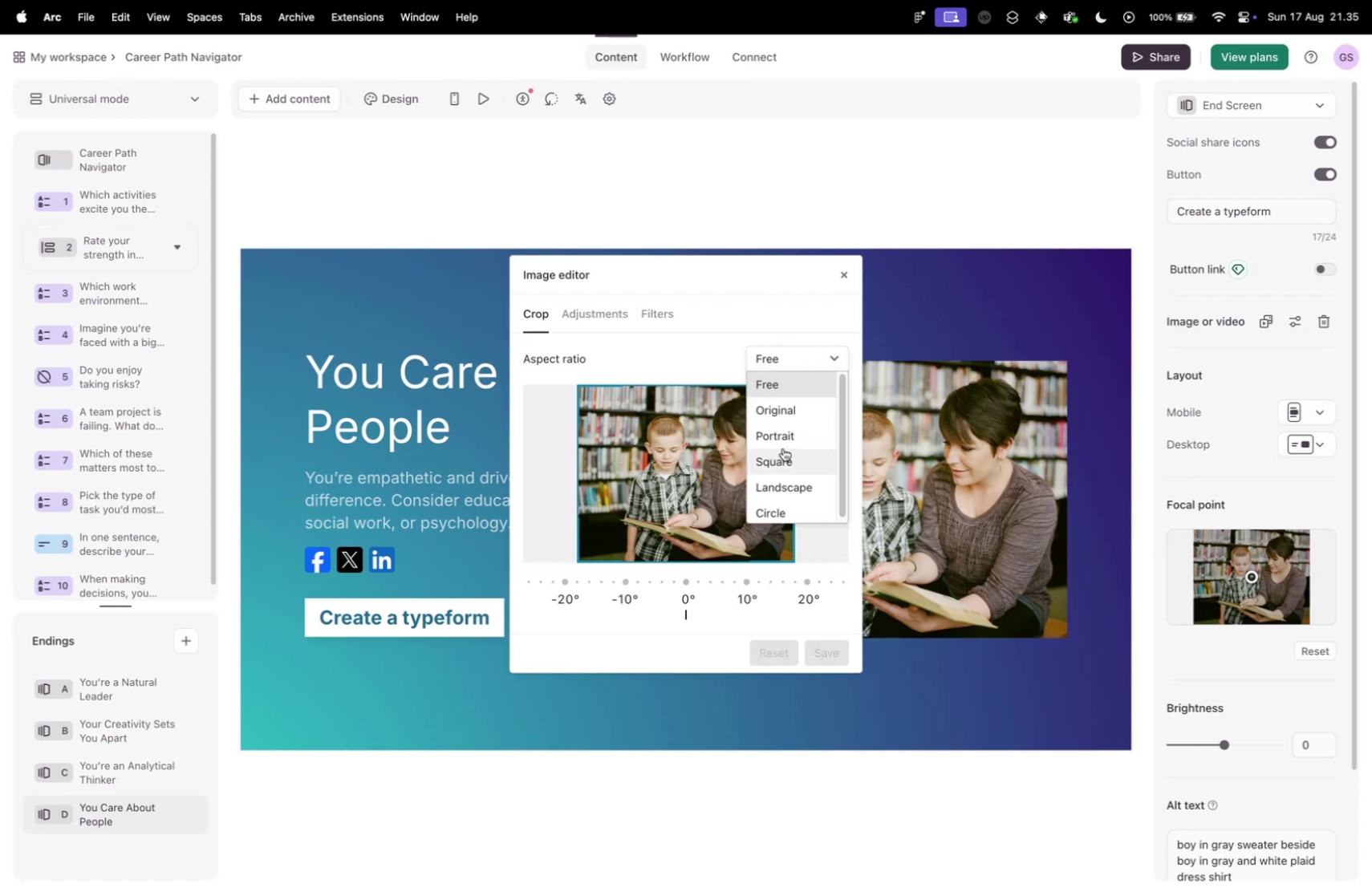 
left_click([785, 452])
 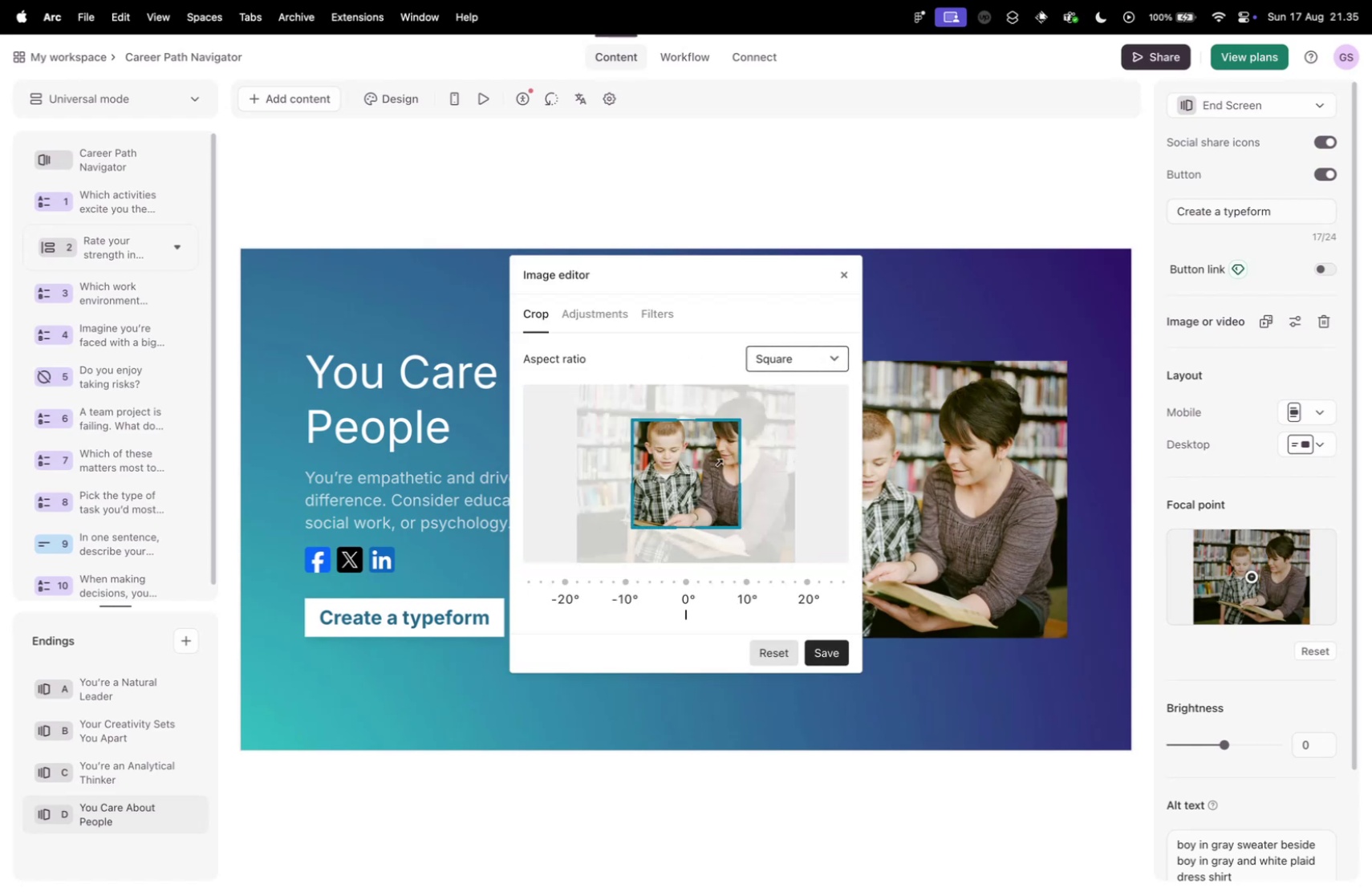 
left_click_drag(start_coordinate=[665, 475], to_coordinate=[632, 422])
 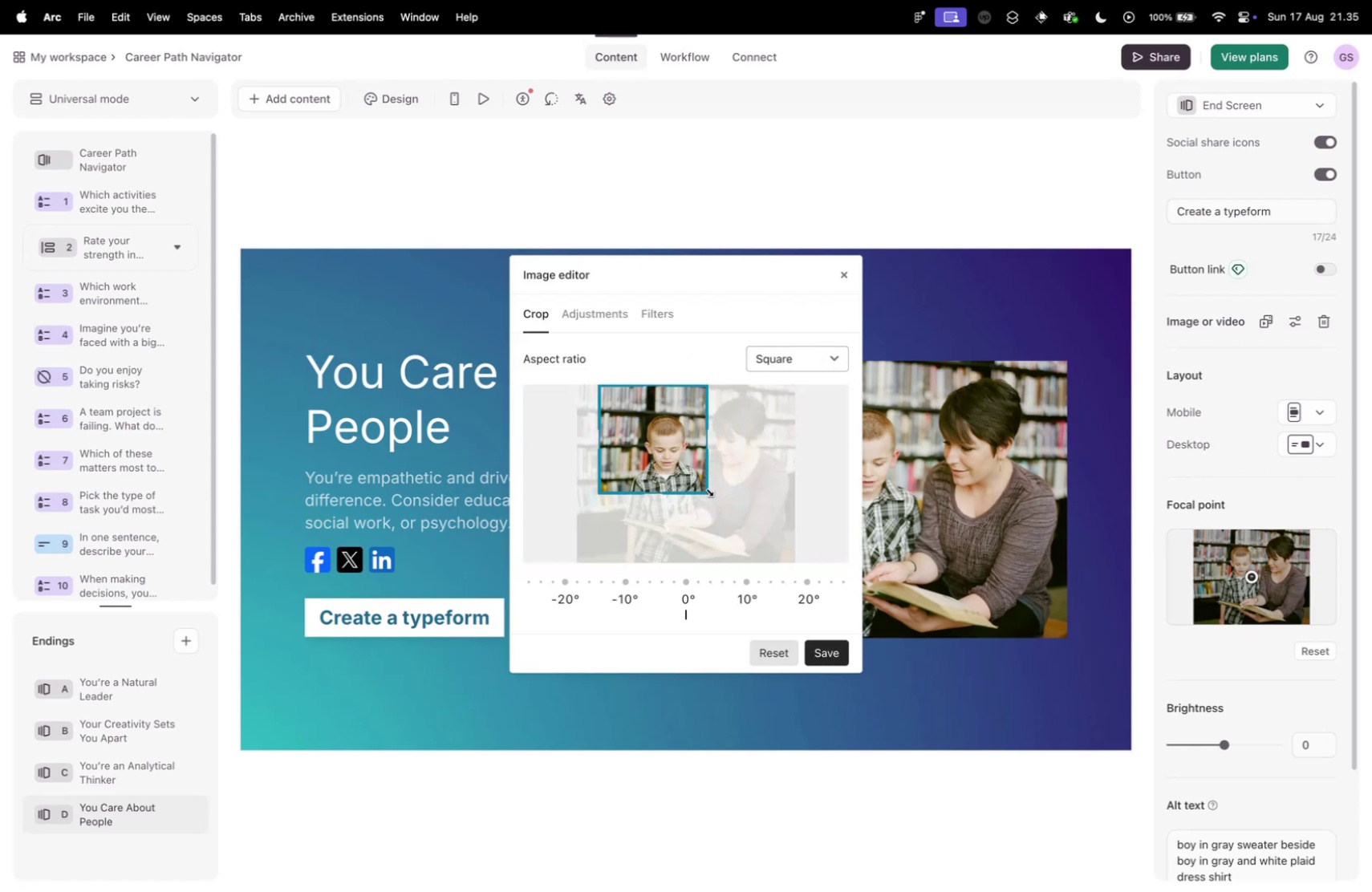 
left_click_drag(start_coordinate=[705, 490], to_coordinate=[838, 568])
 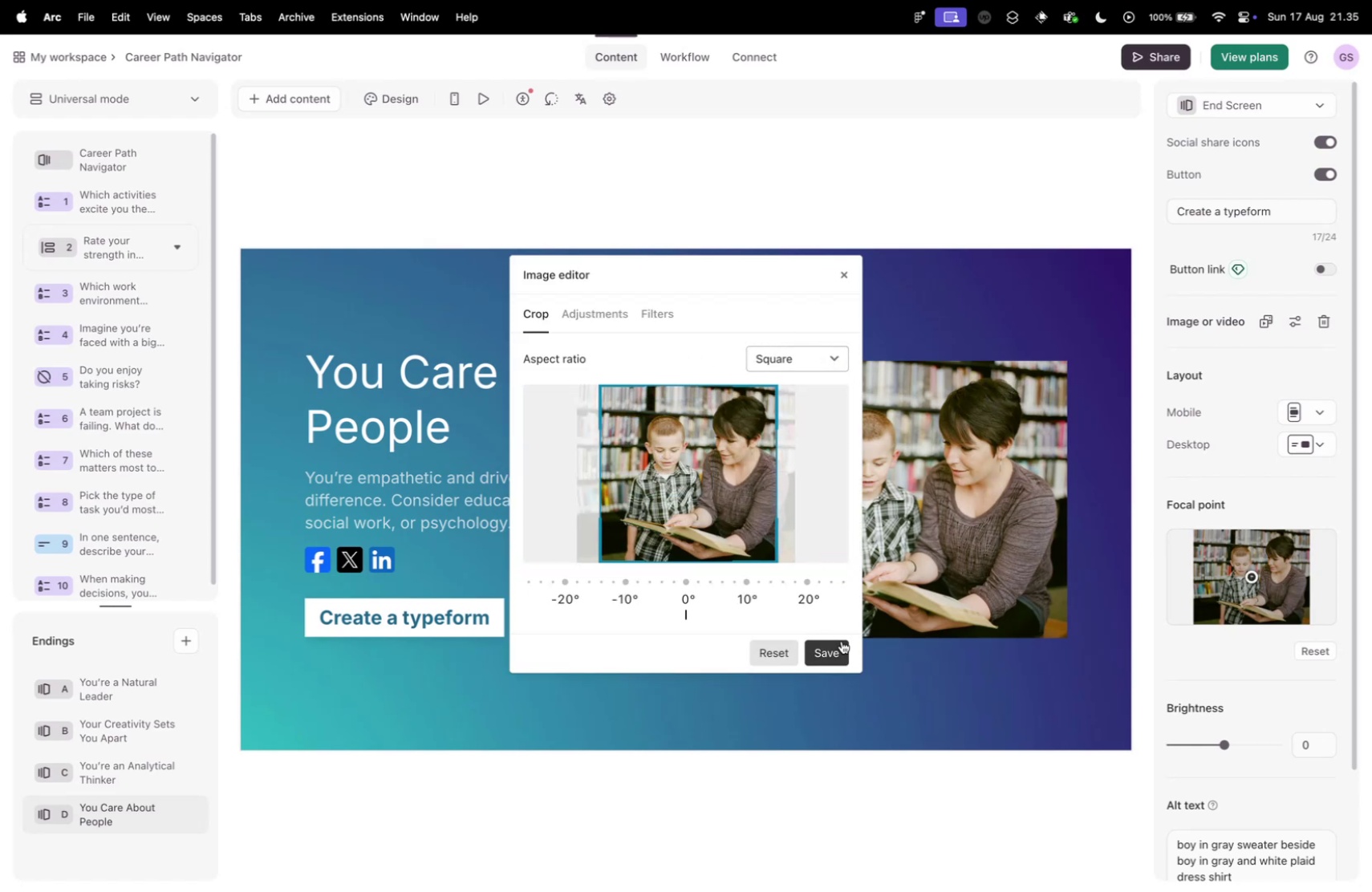 
left_click([839, 649])
 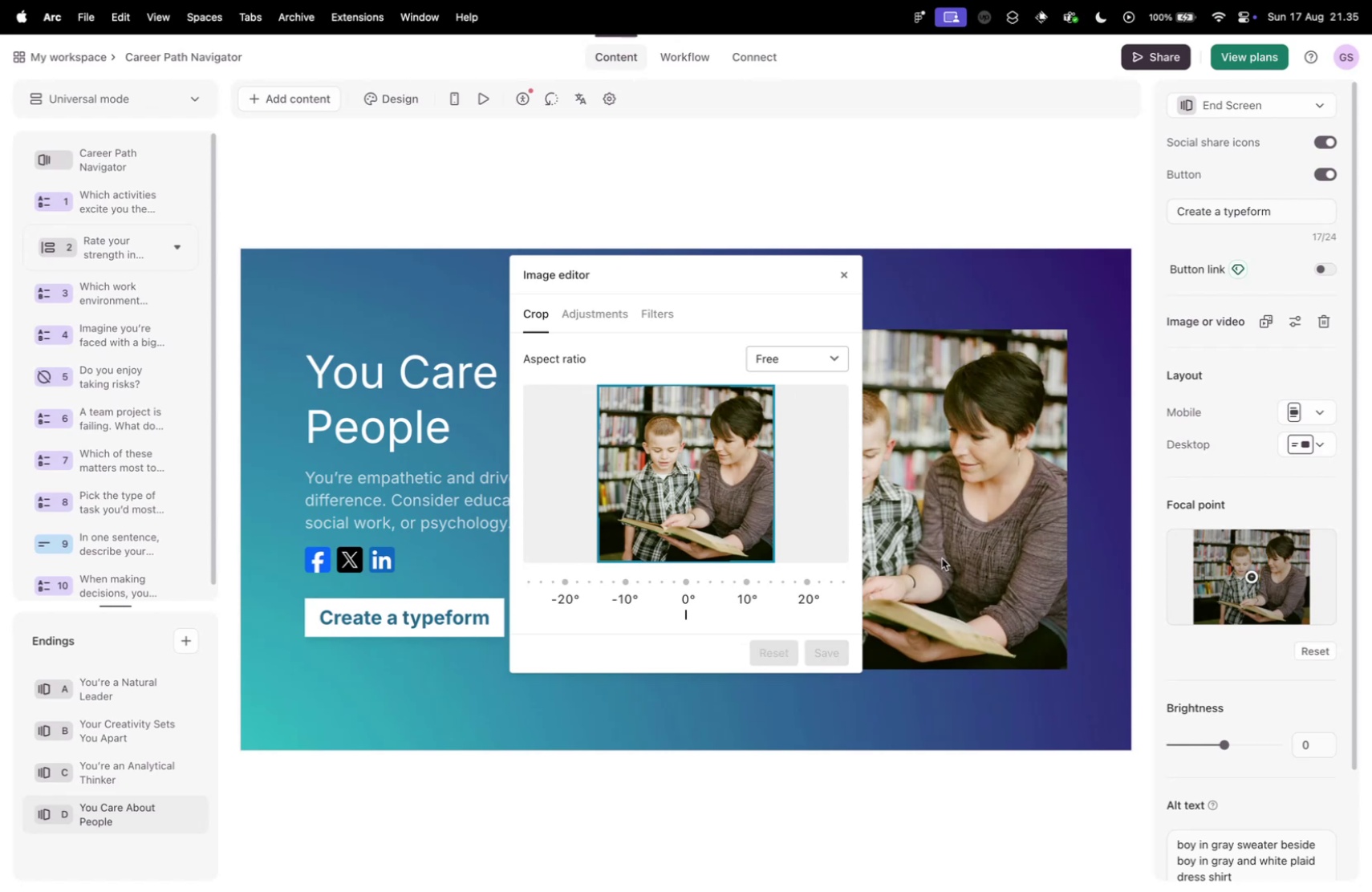 
left_click([1317, 409])
 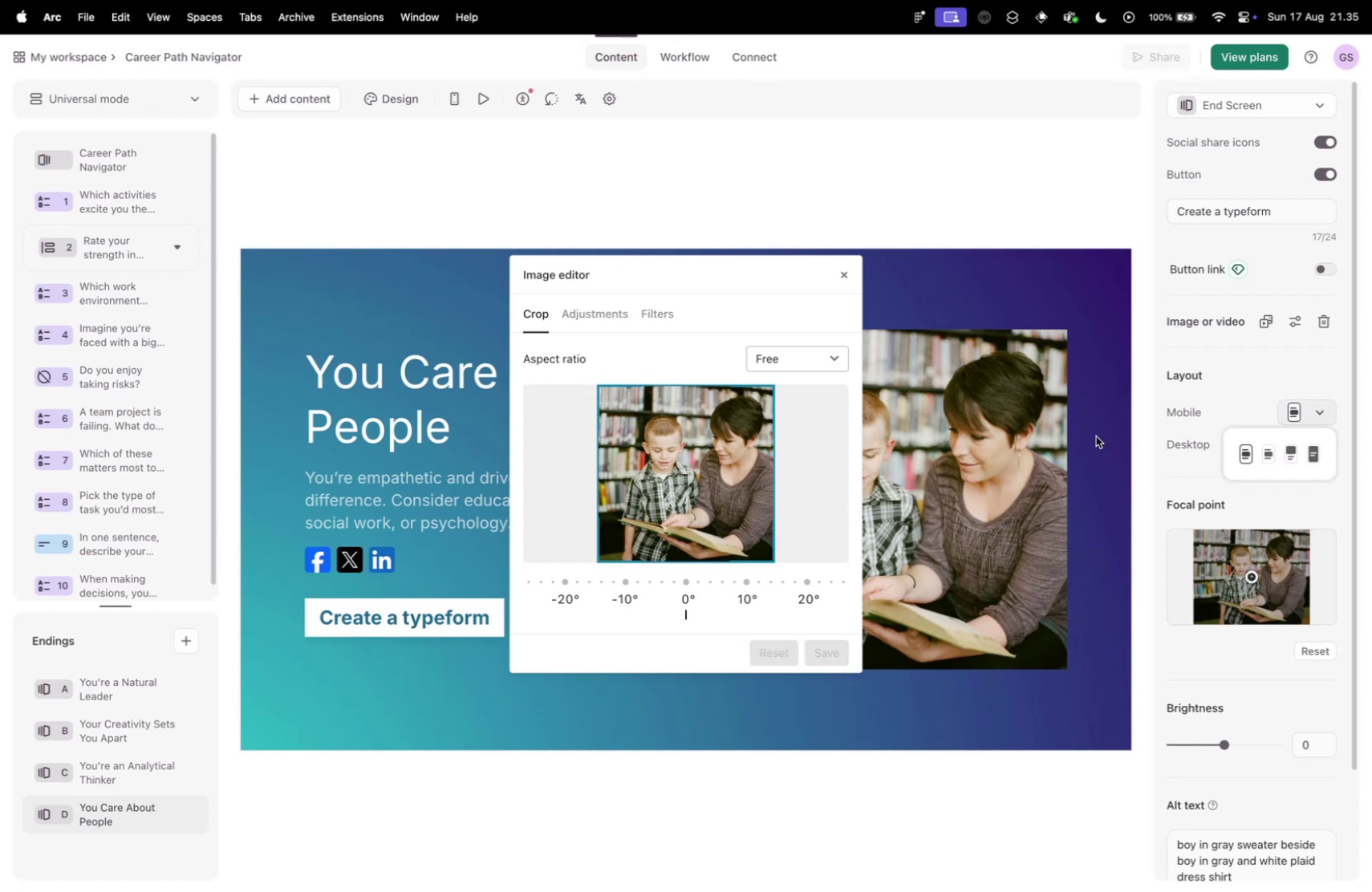 
left_click([993, 430])
 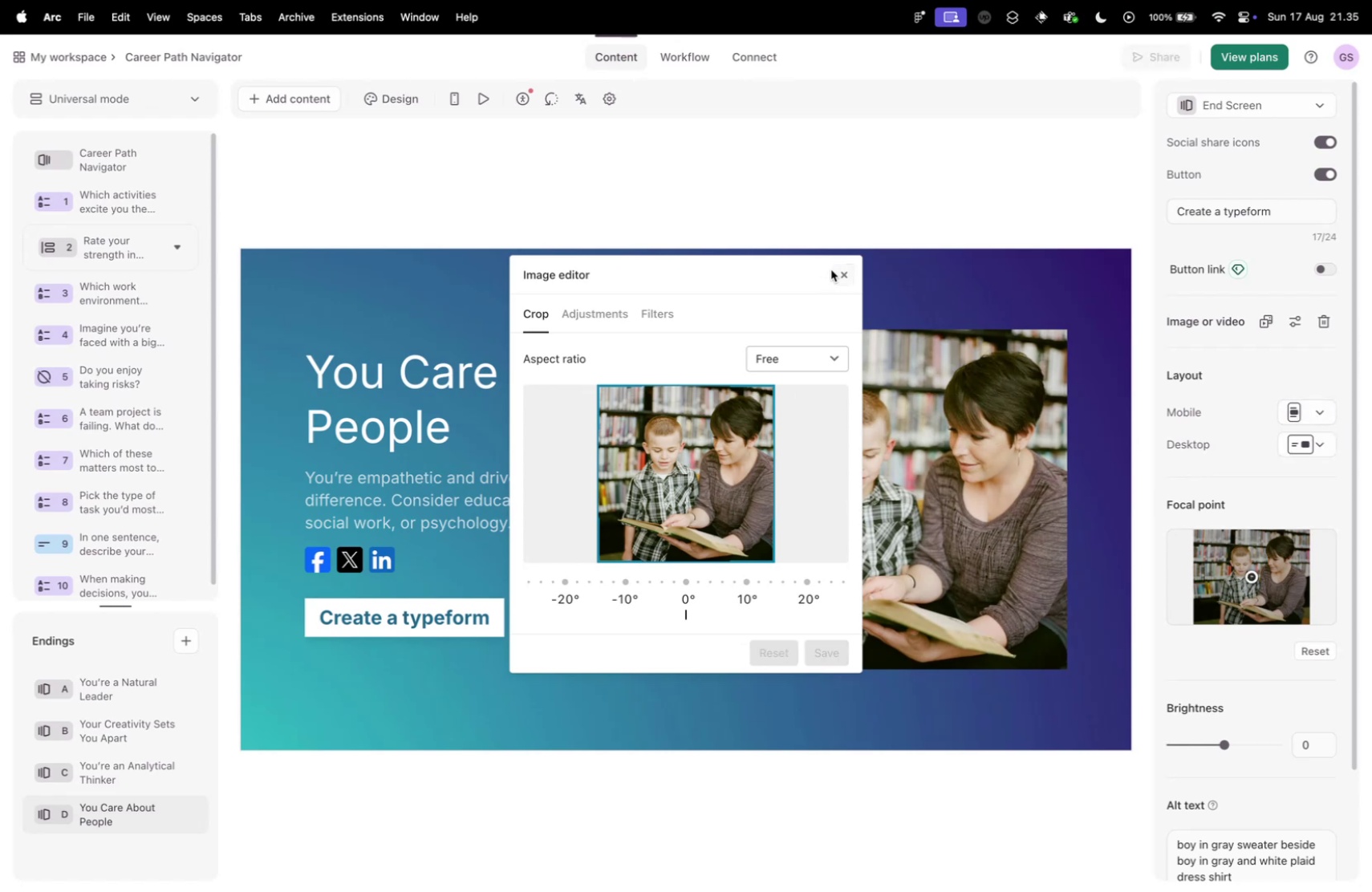 
left_click([838, 274])
 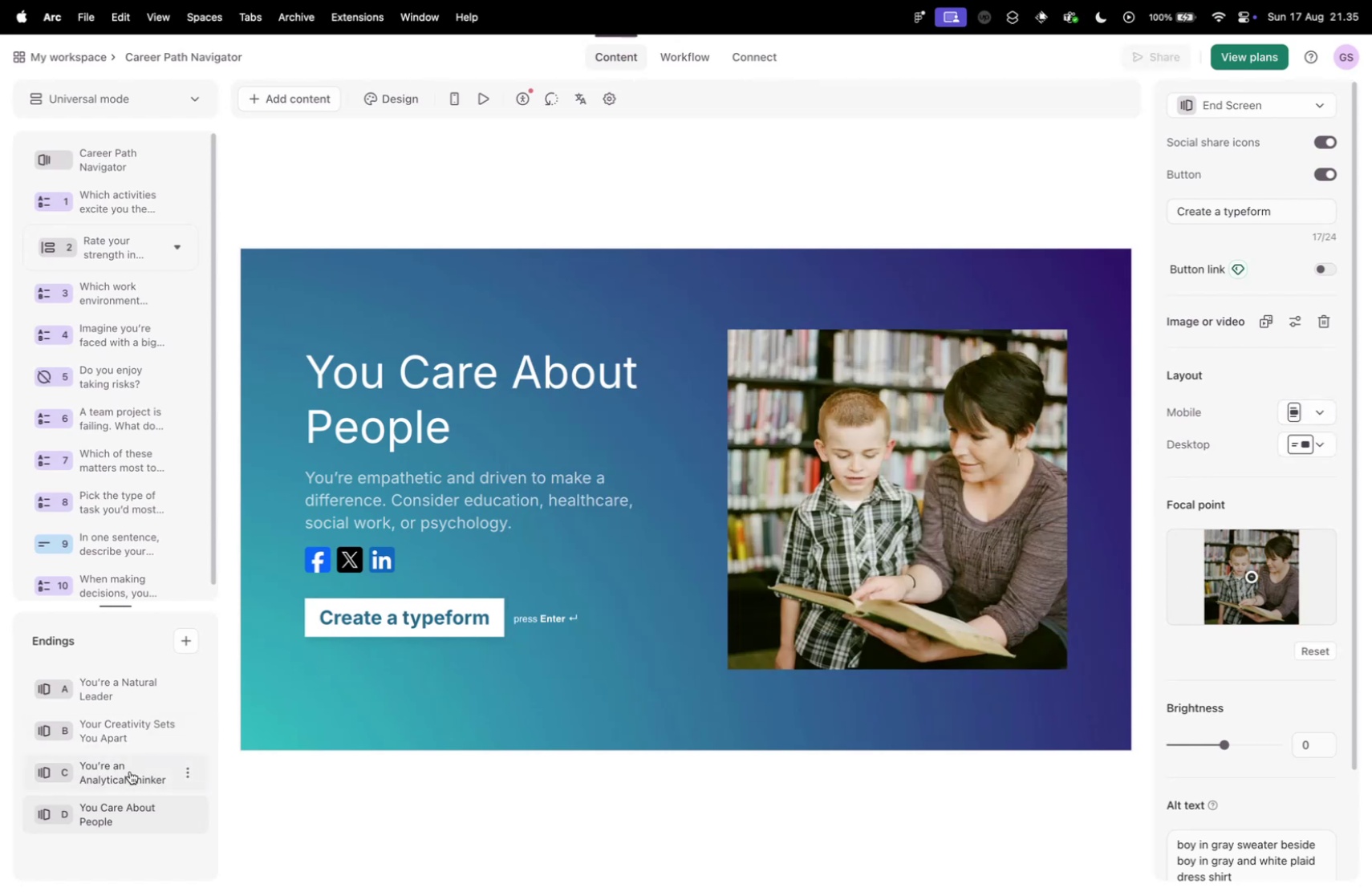 
left_click([128, 767])
 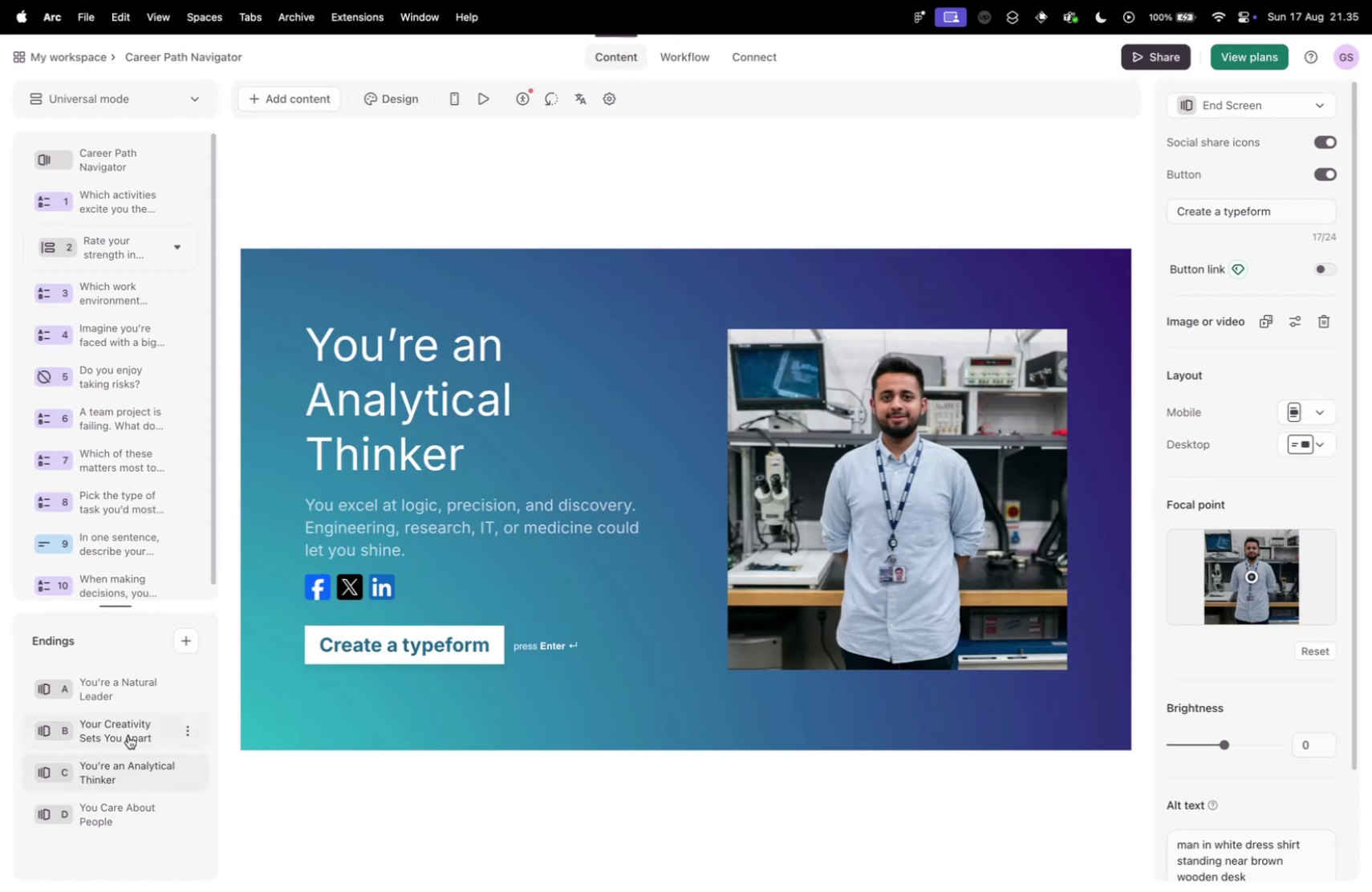 
left_click([127, 728])
 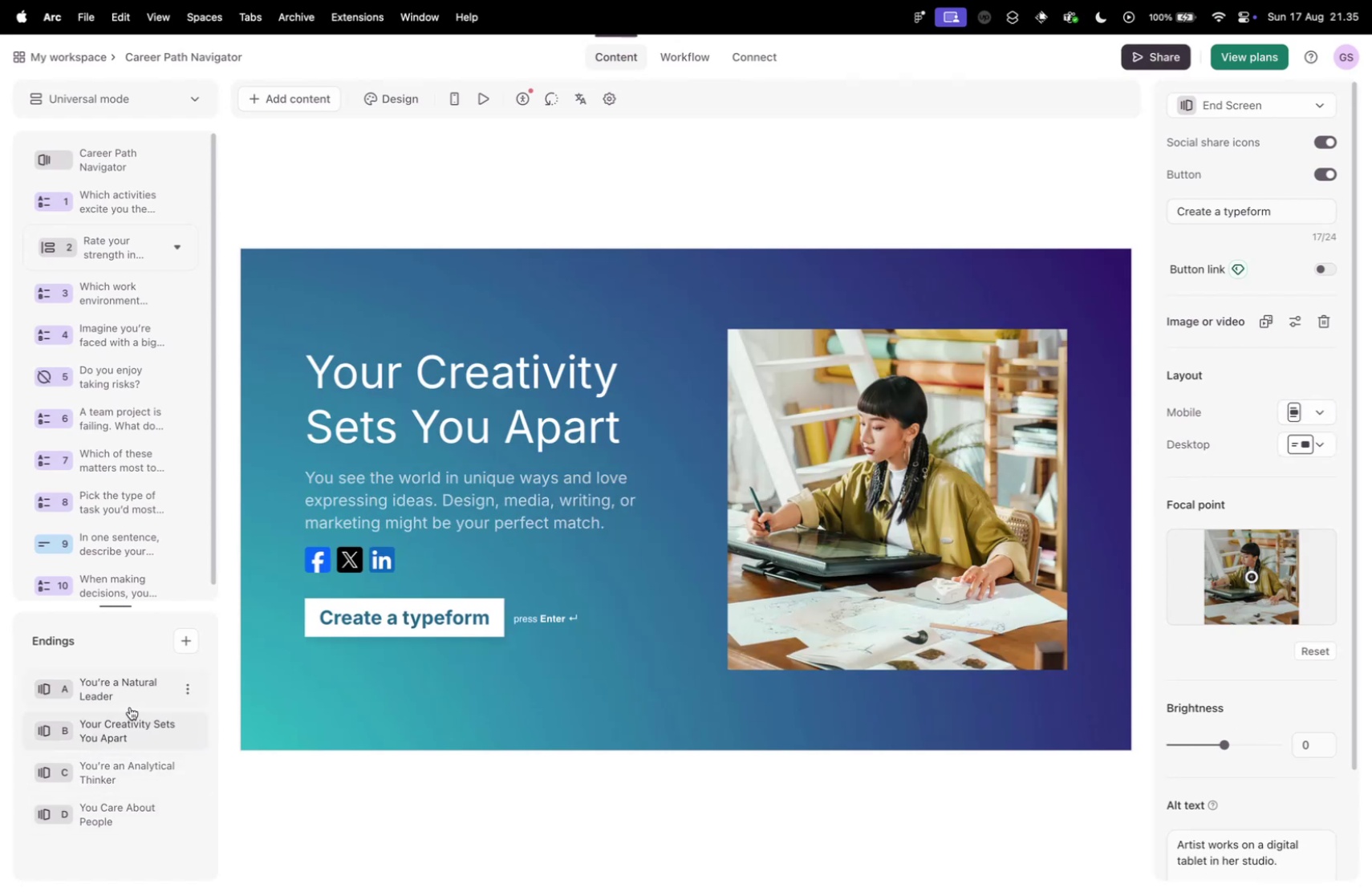 
double_click([130, 706])
 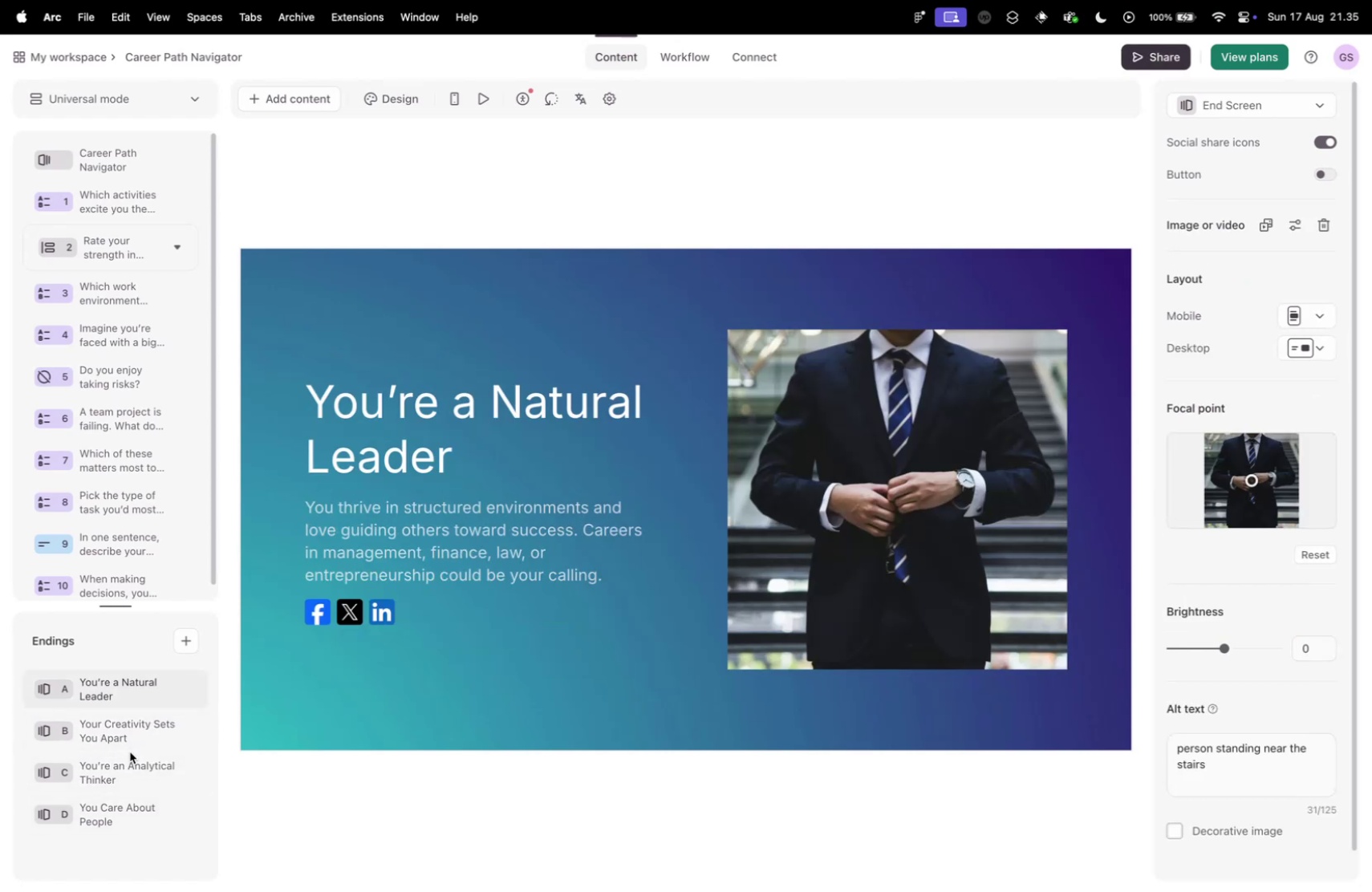 
double_click([120, 731])
 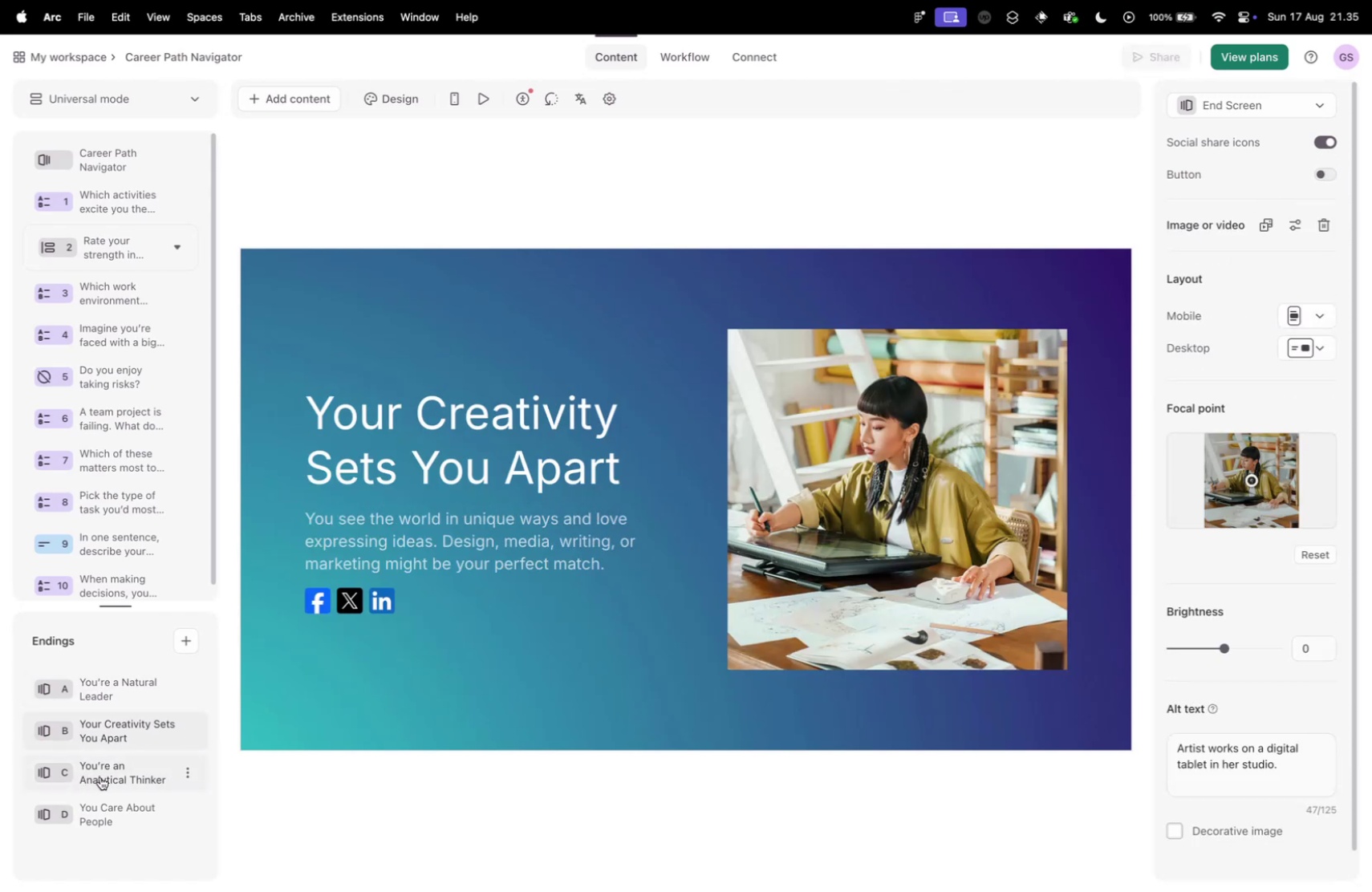 
wait(6.61)
 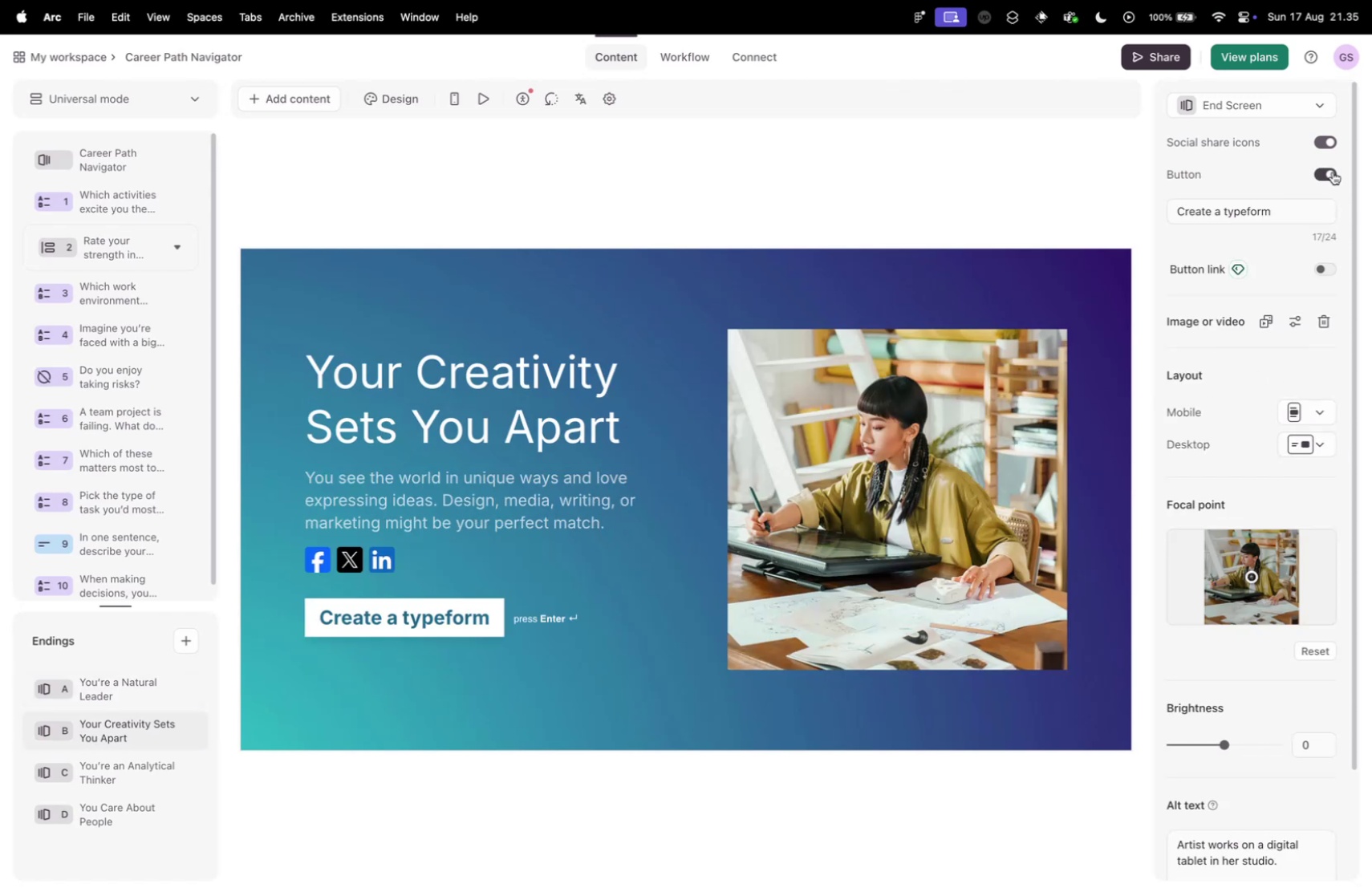 
left_click([1329, 176])
 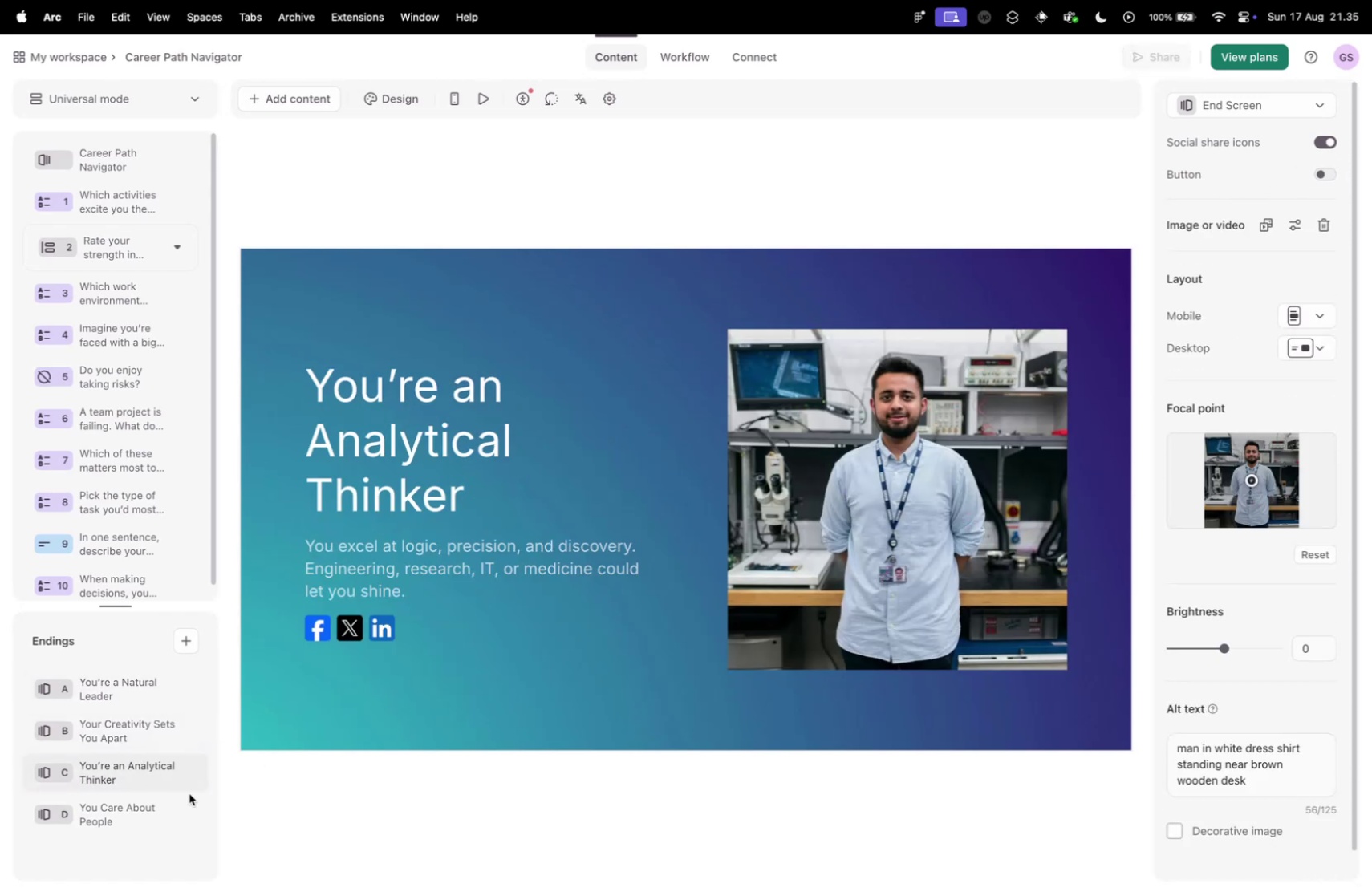 
left_click([128, 811])
 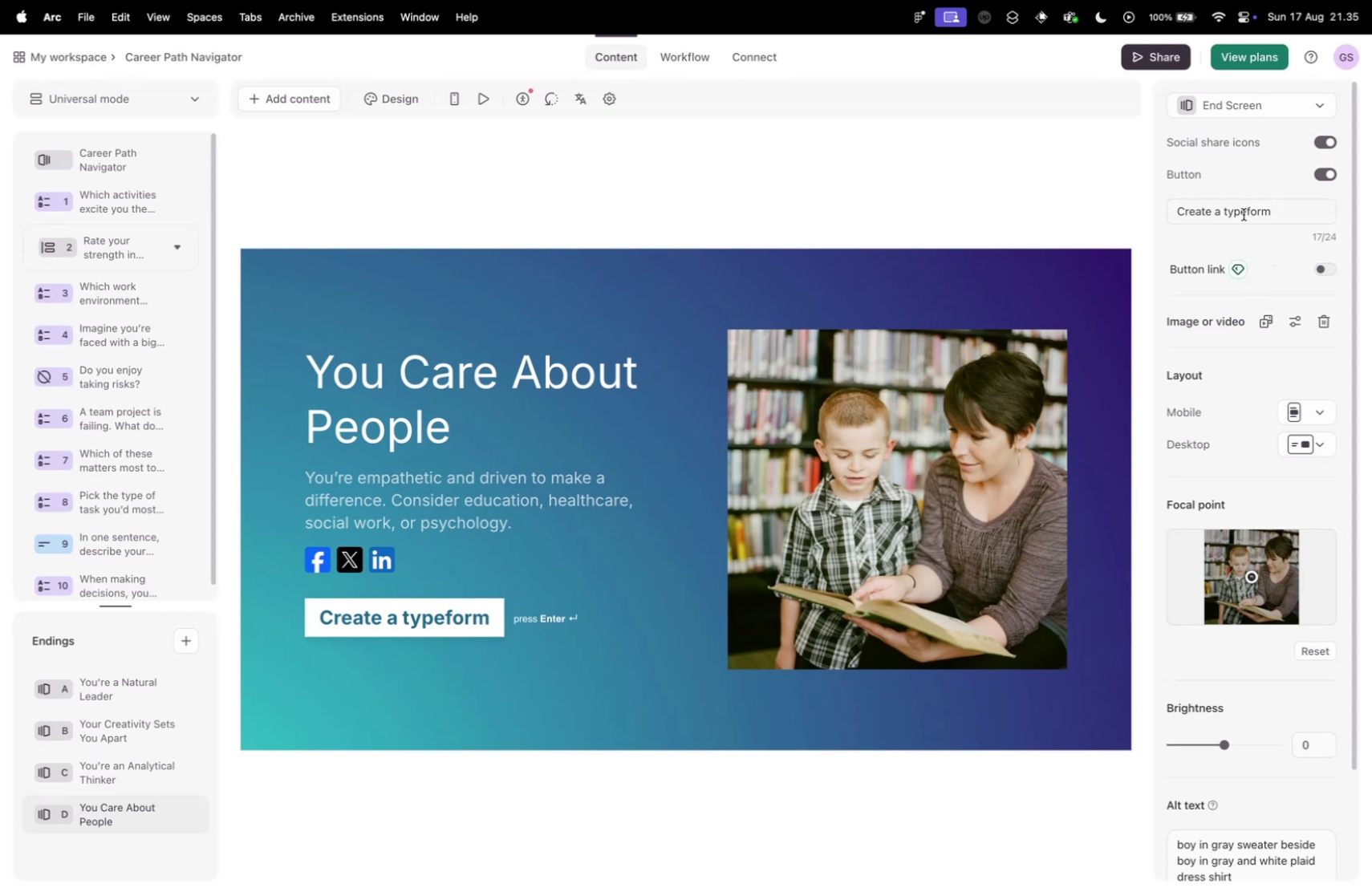 
left_click([1326, 168])
 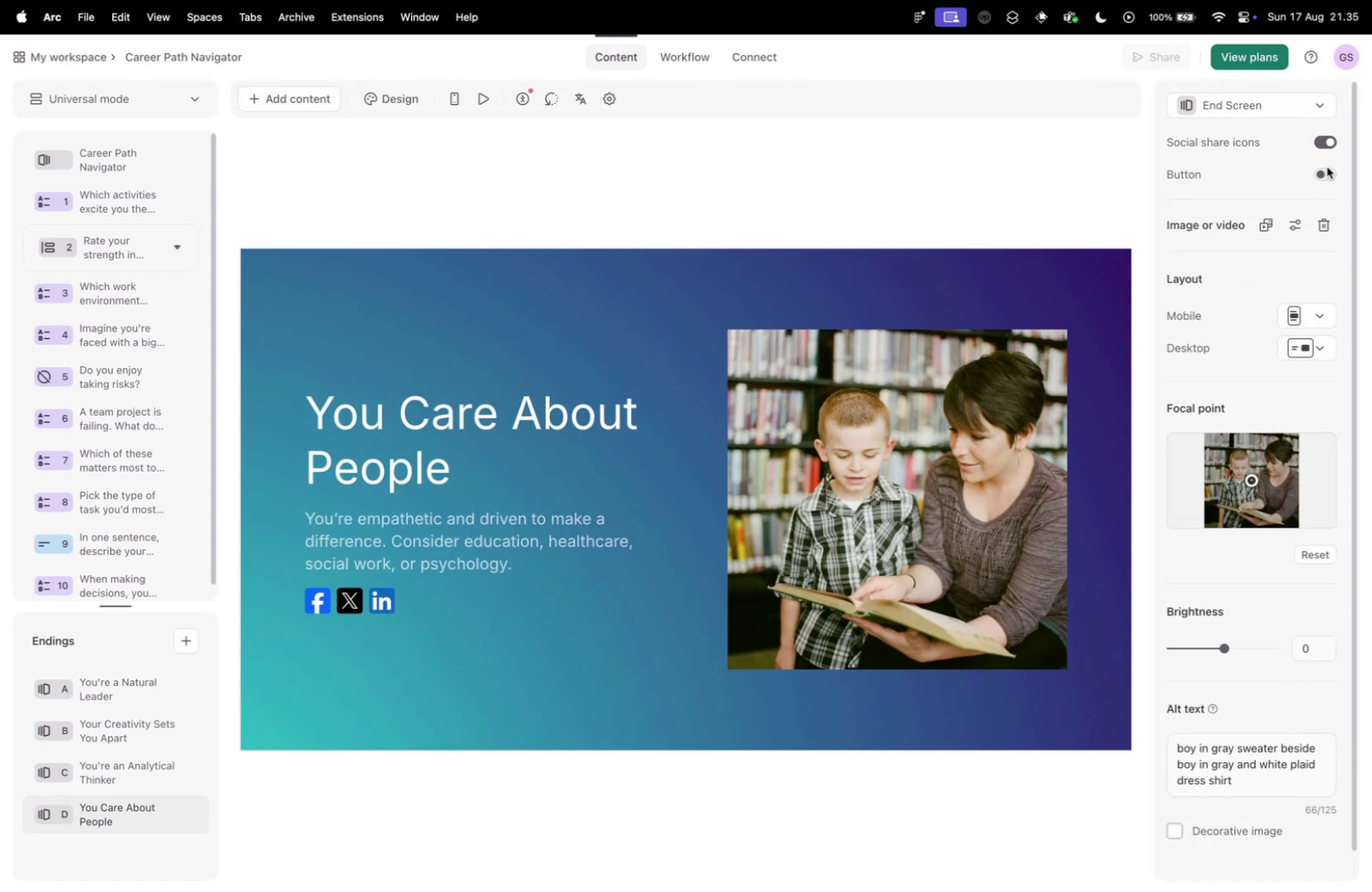 
double_click([1324, 171])
 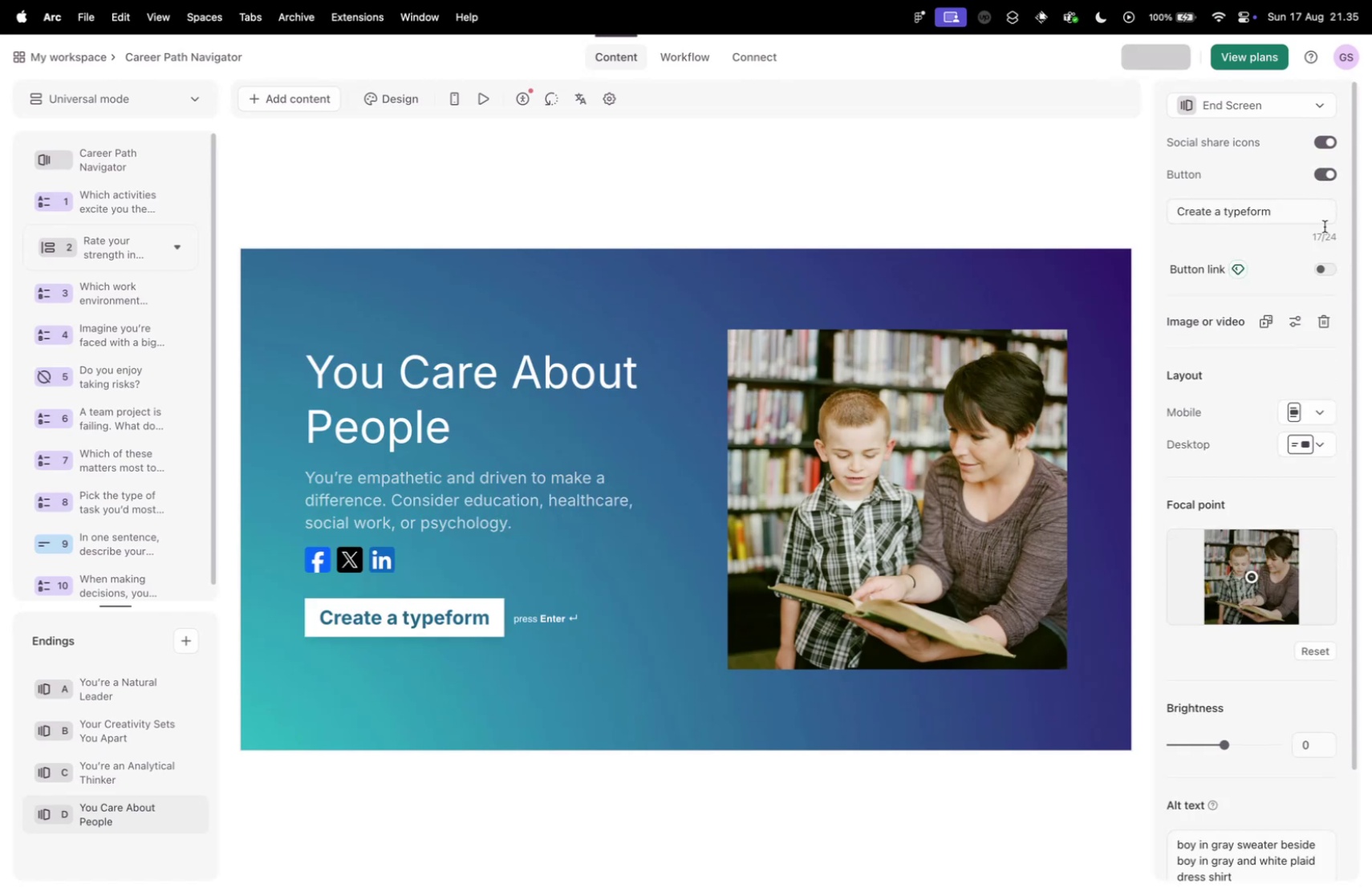 
left_click([1322, 170])
 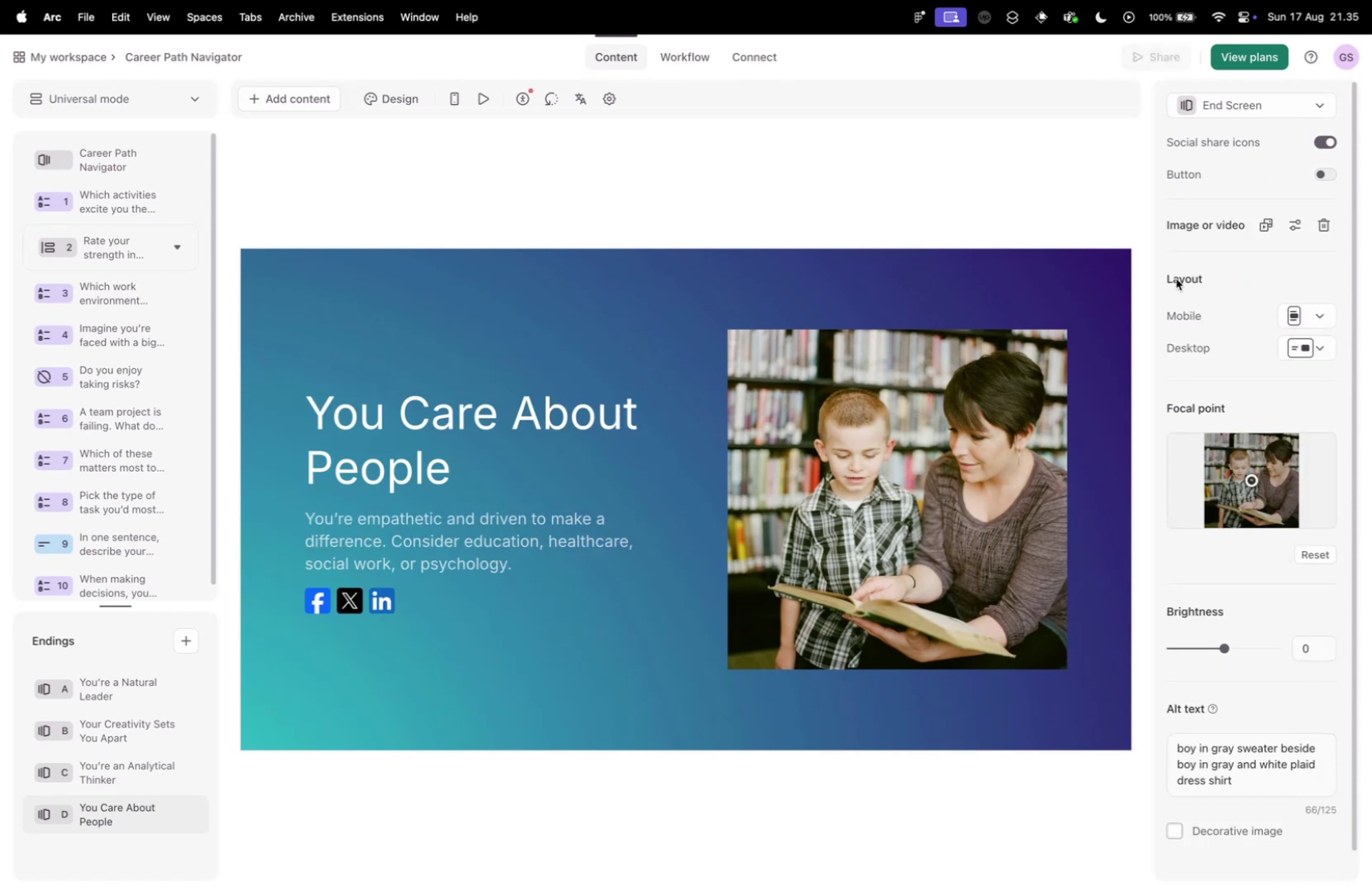 
scroll: coordinate [1224, 410], scroll_direction: down, amount: 14.0
 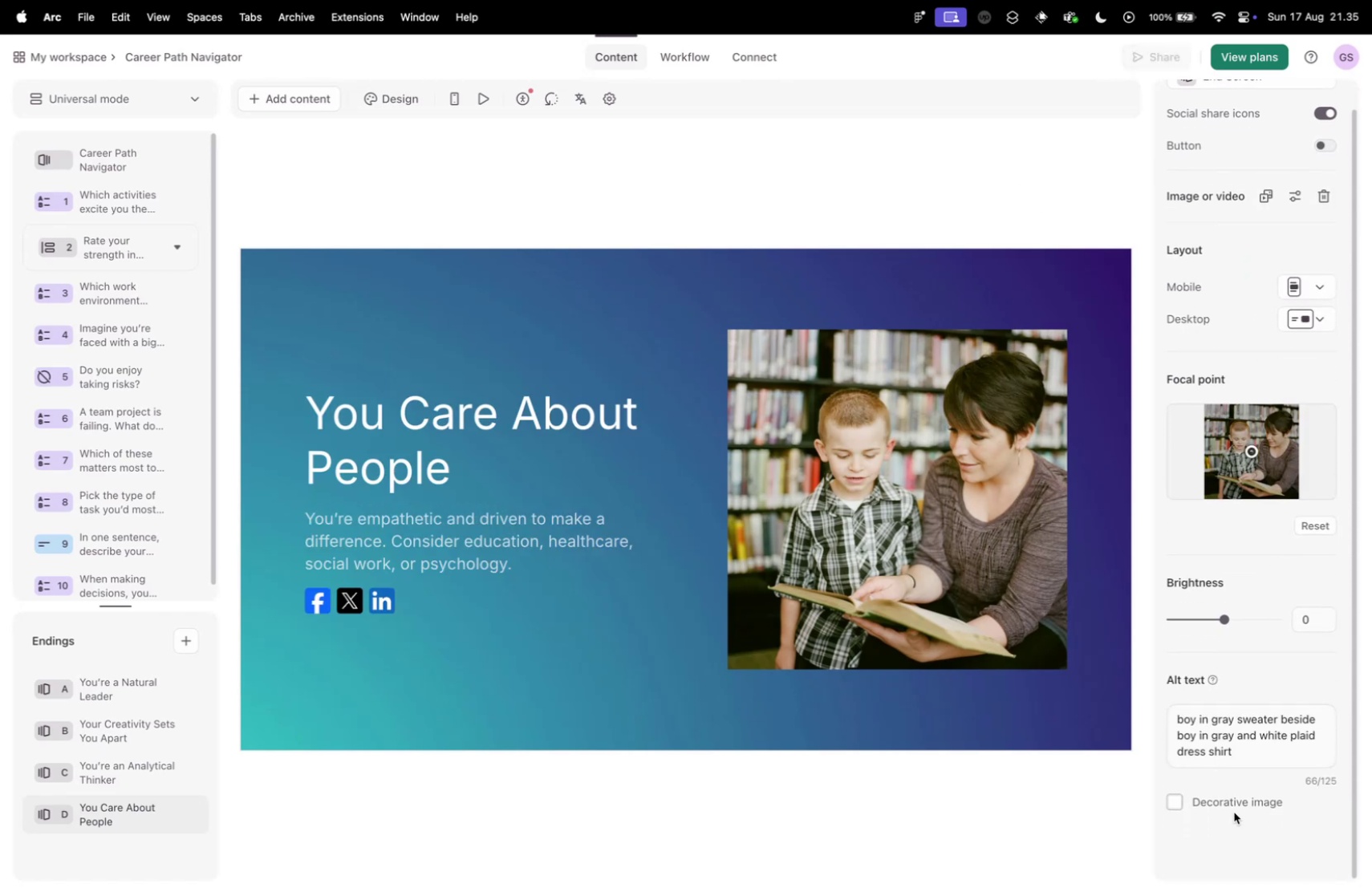 
left_click([1226, 799])
 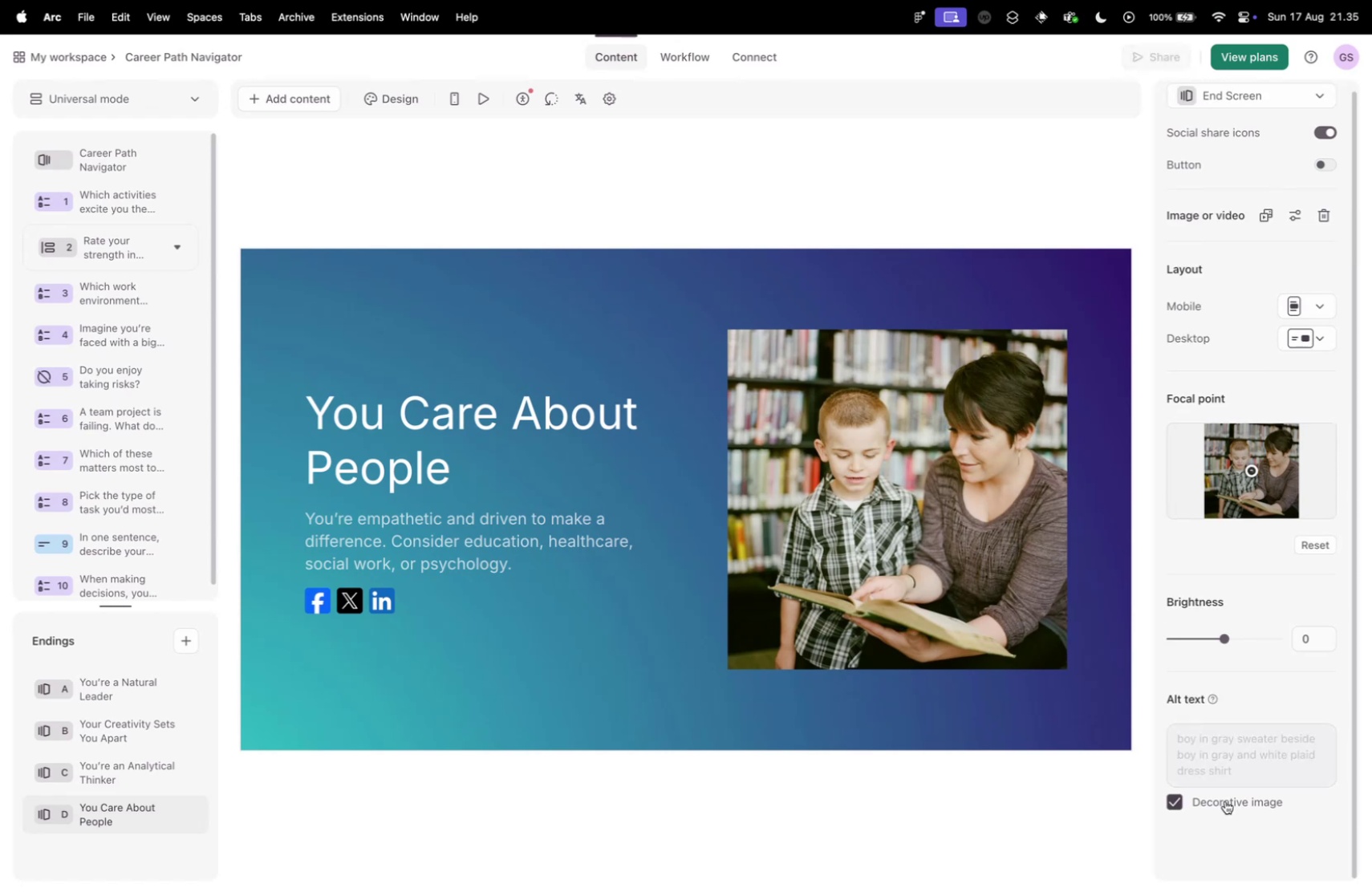 
left_click([1225, 800])
 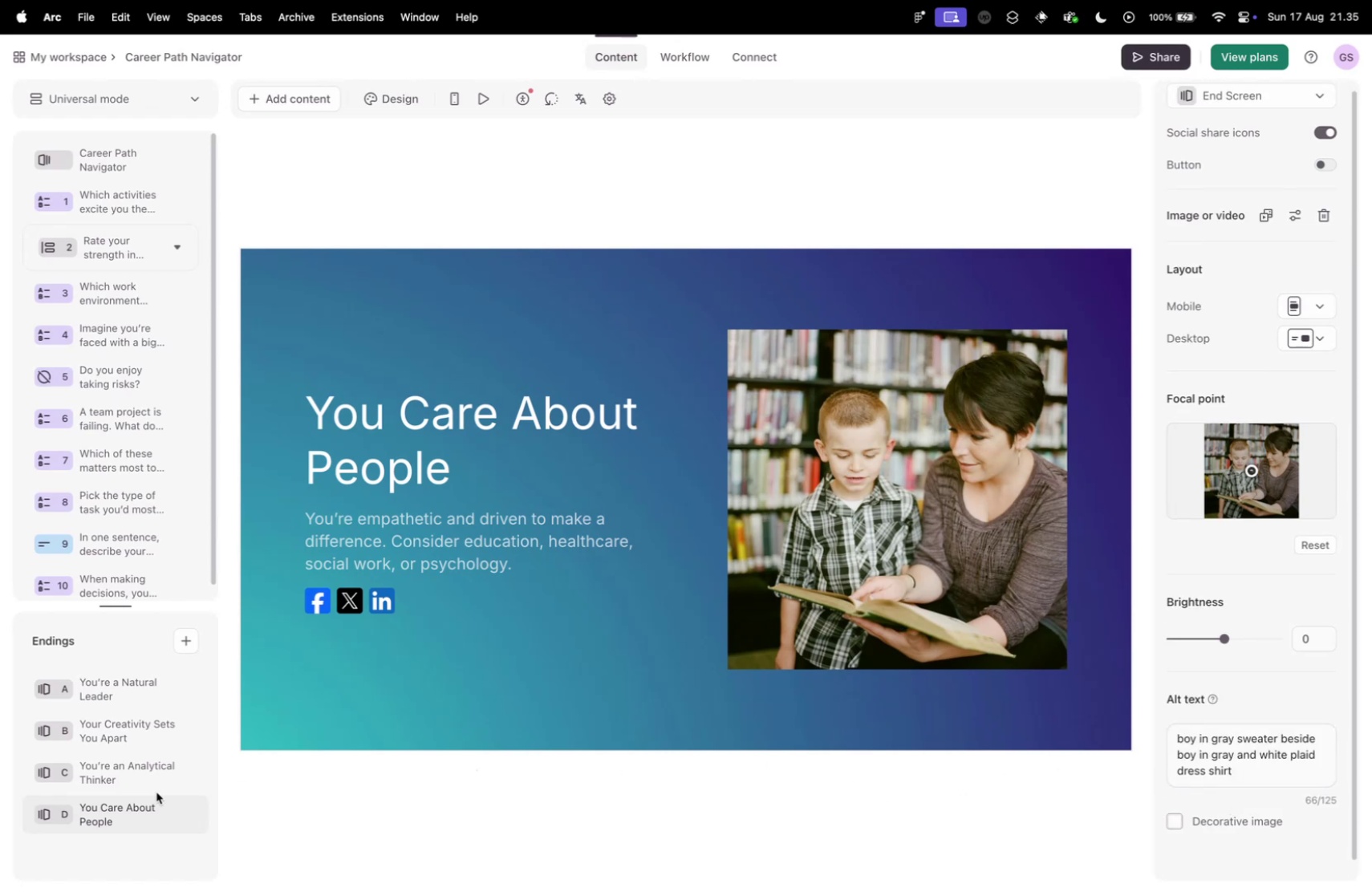 
left_click([104, 769])
 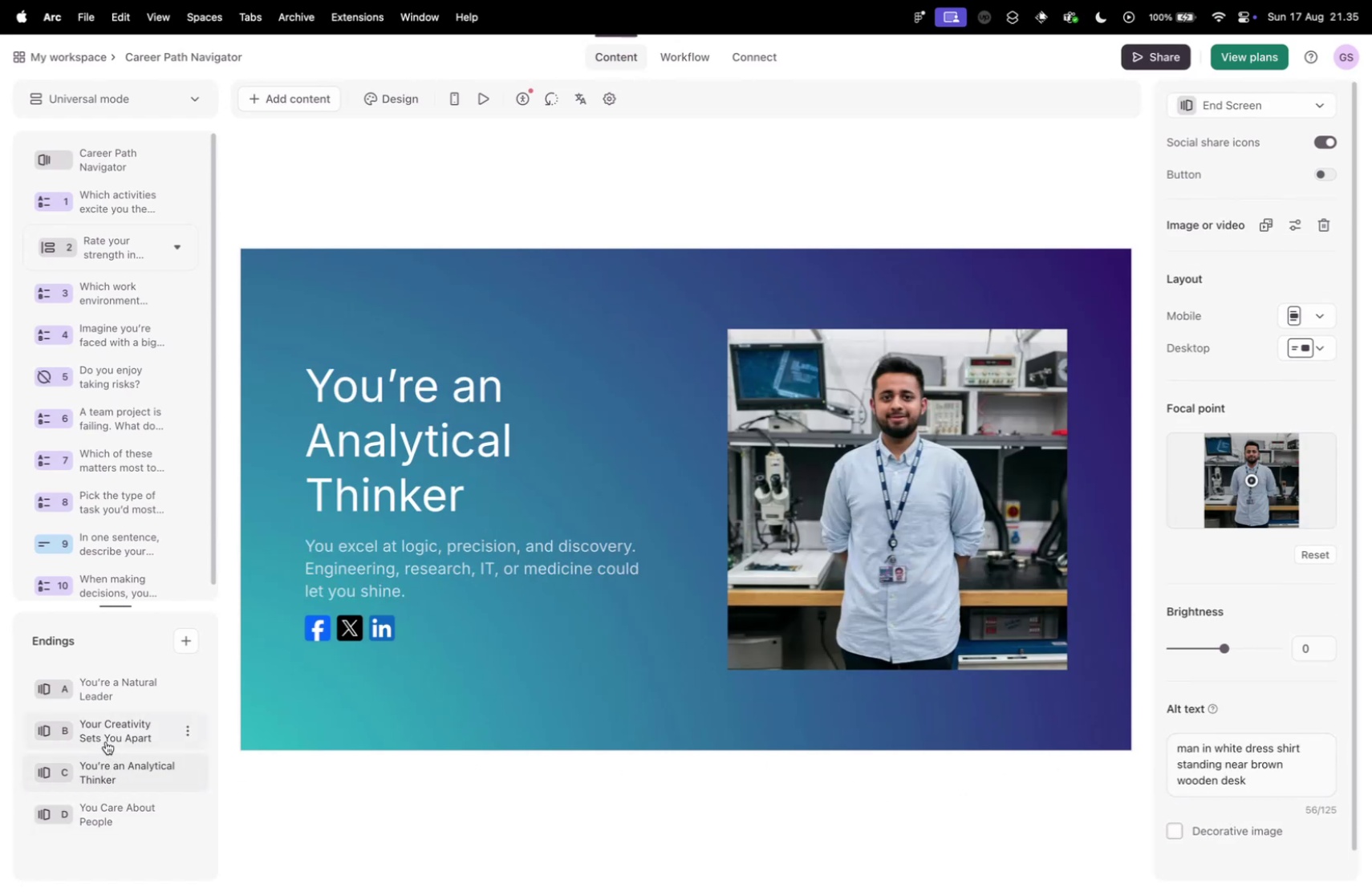 
left_click([105, 738])
 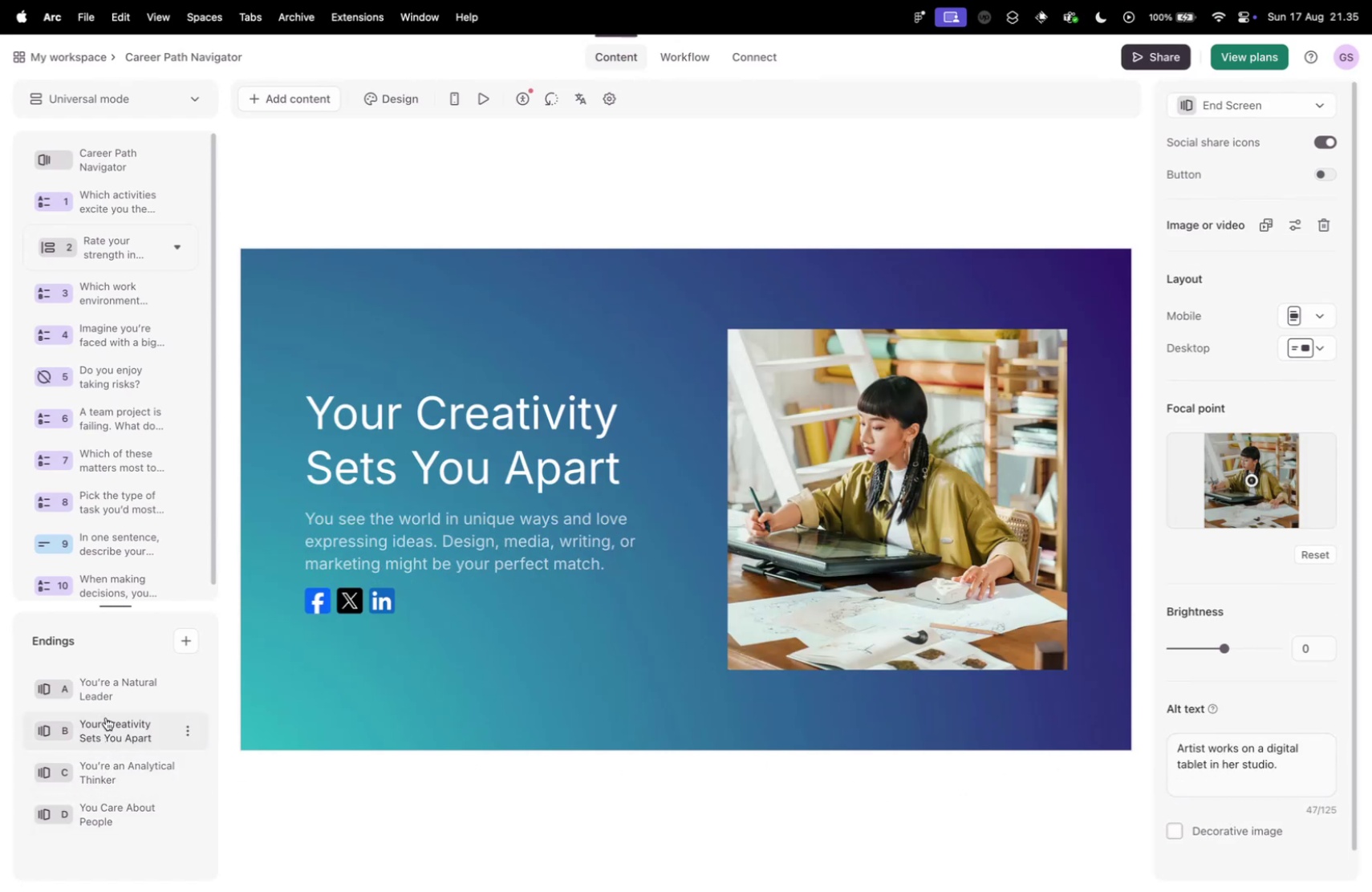 
left_click([116, 680])
 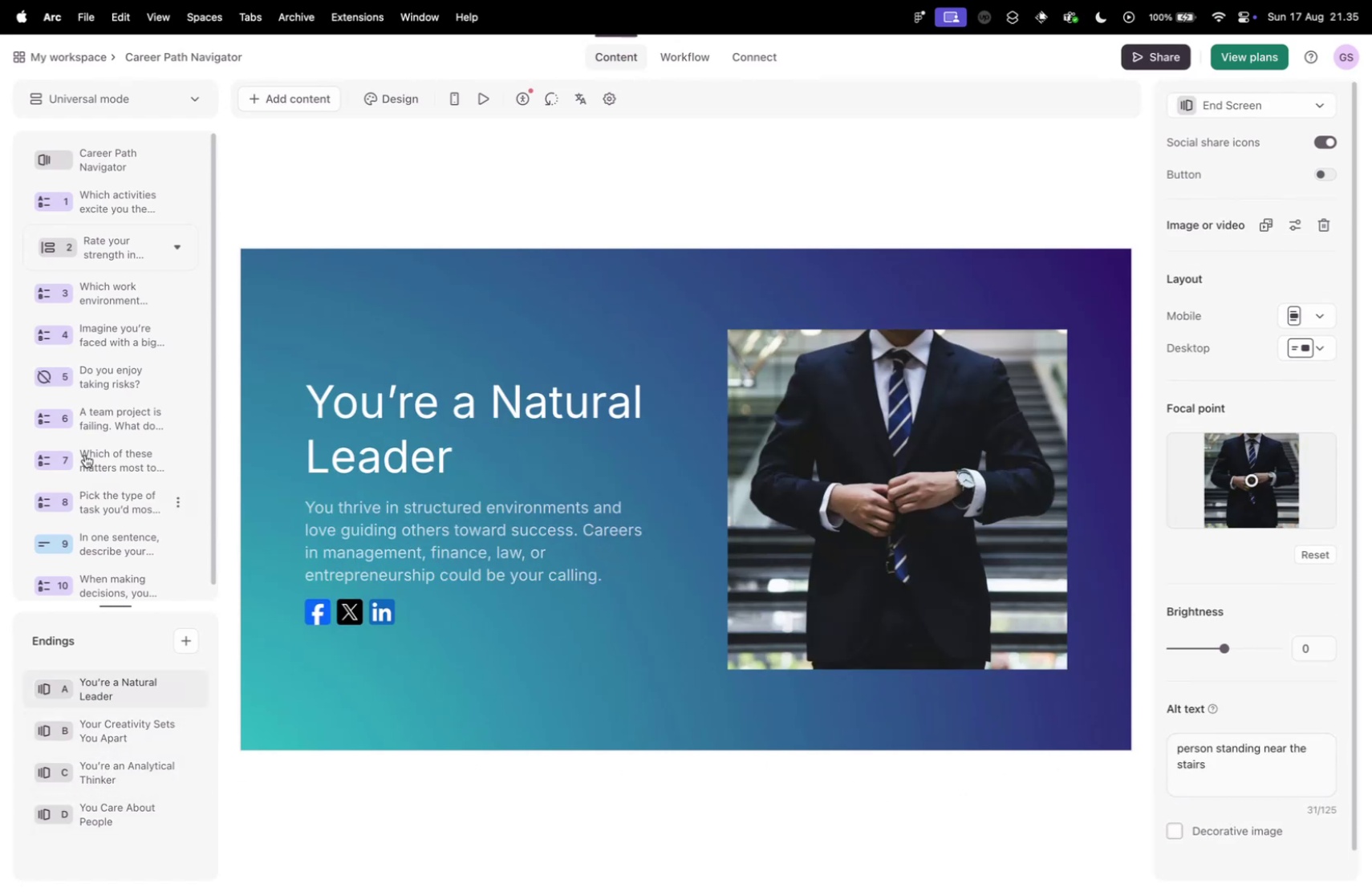 
scroll: coordinate [106, 443], scroll_direction: up, amount: 38.0
 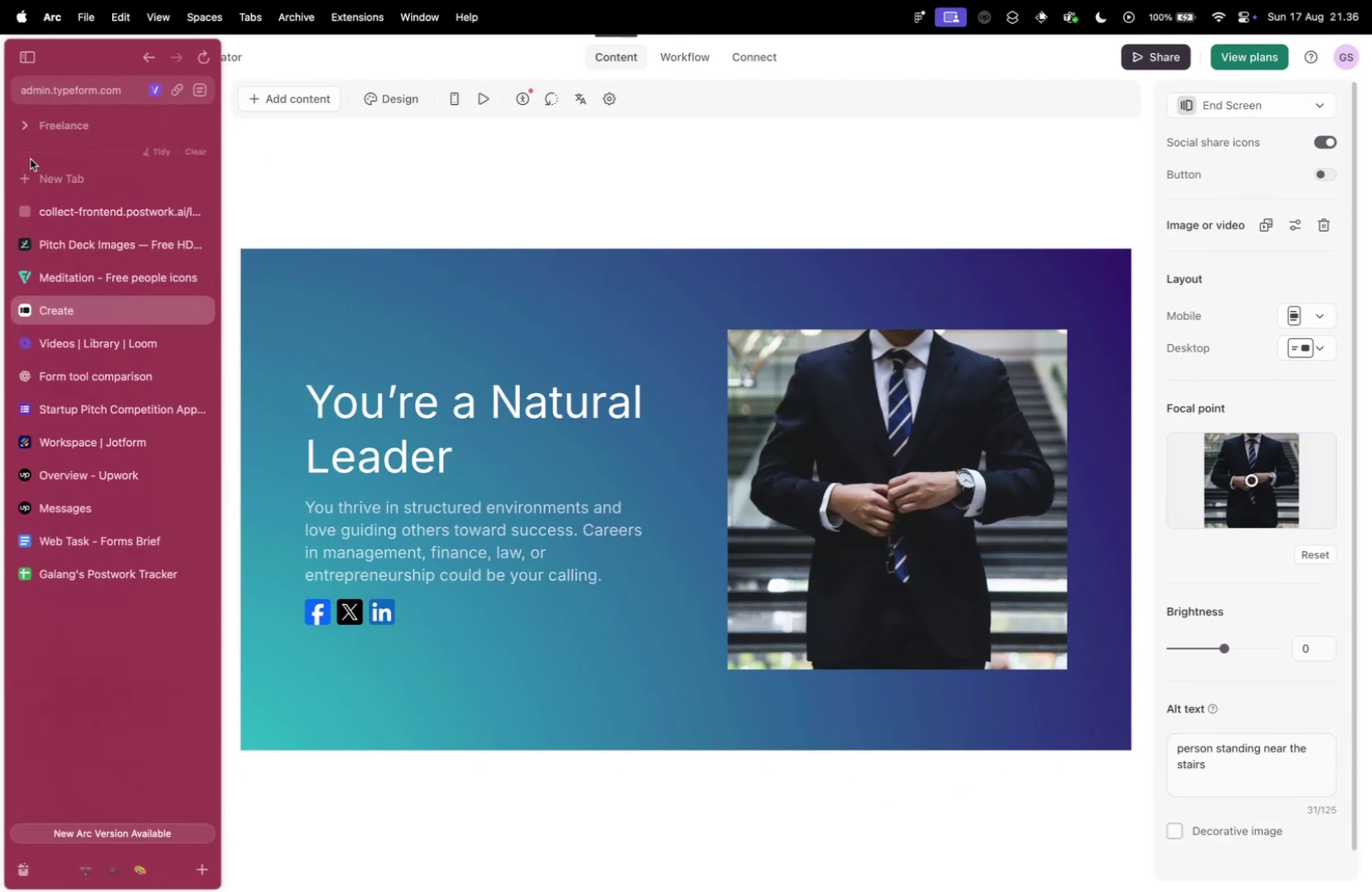 
left_click([94, 213])
 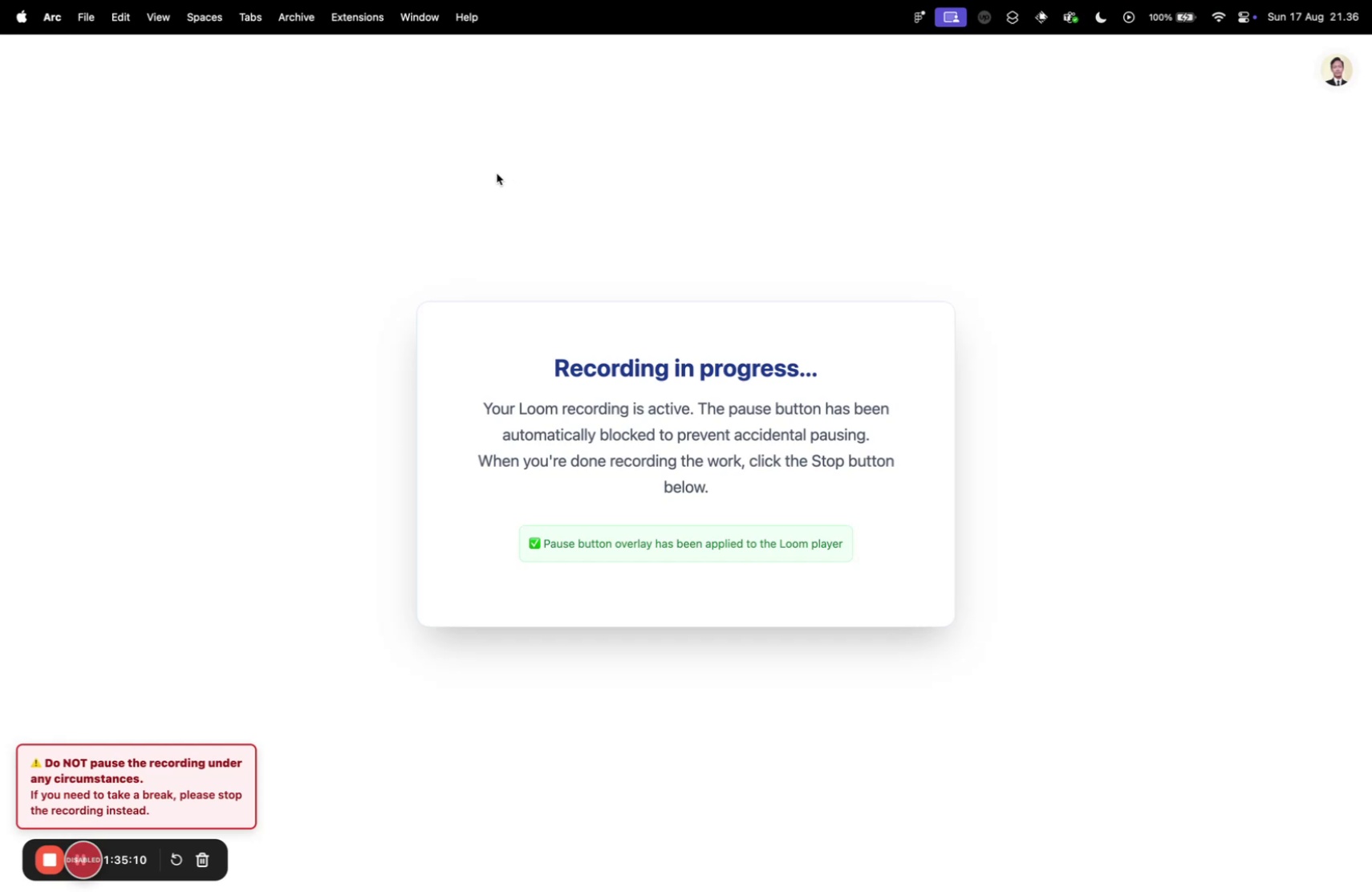 
key(Control+ControlLeft)
 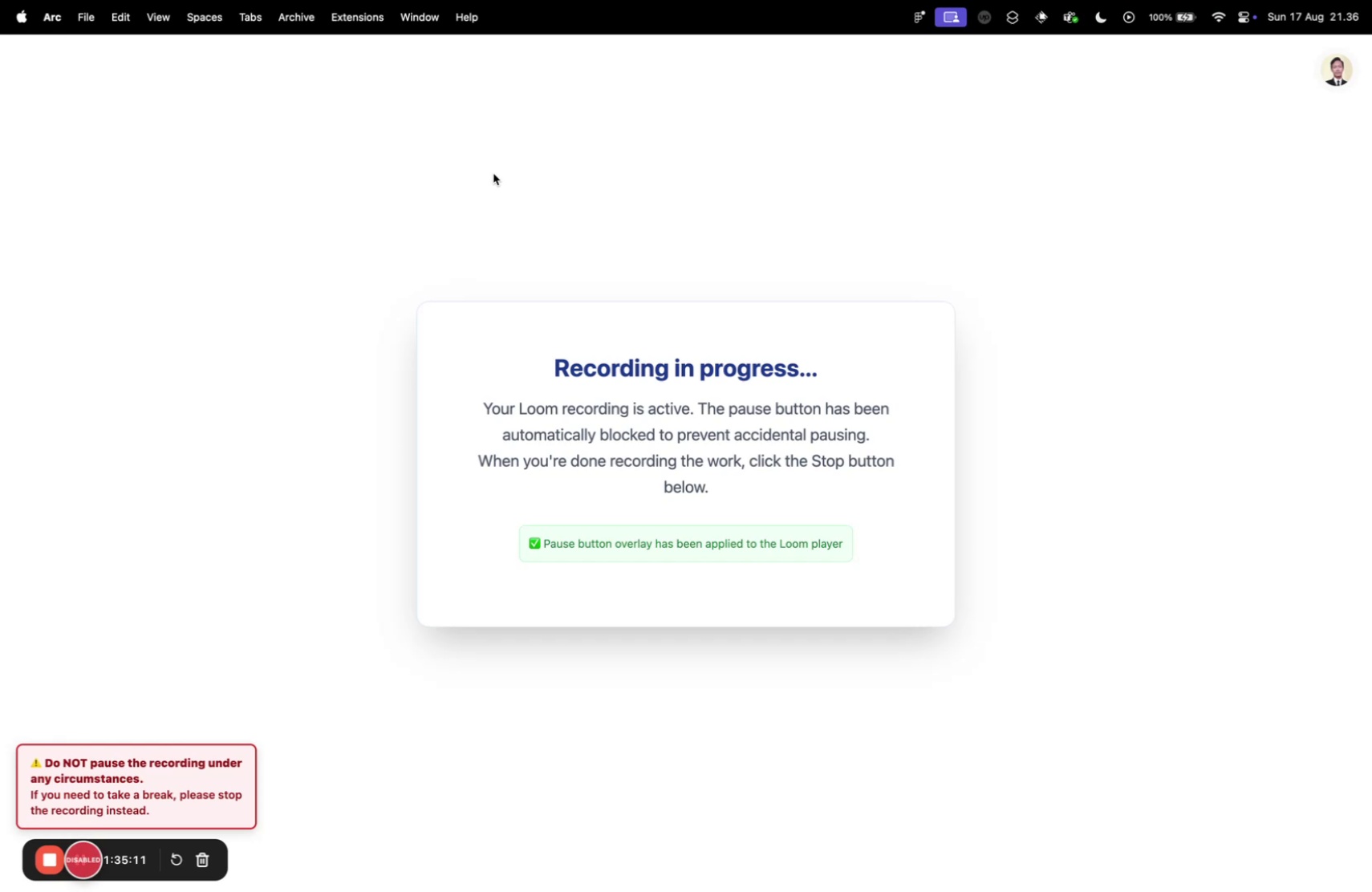 
key(Control+Tab)
 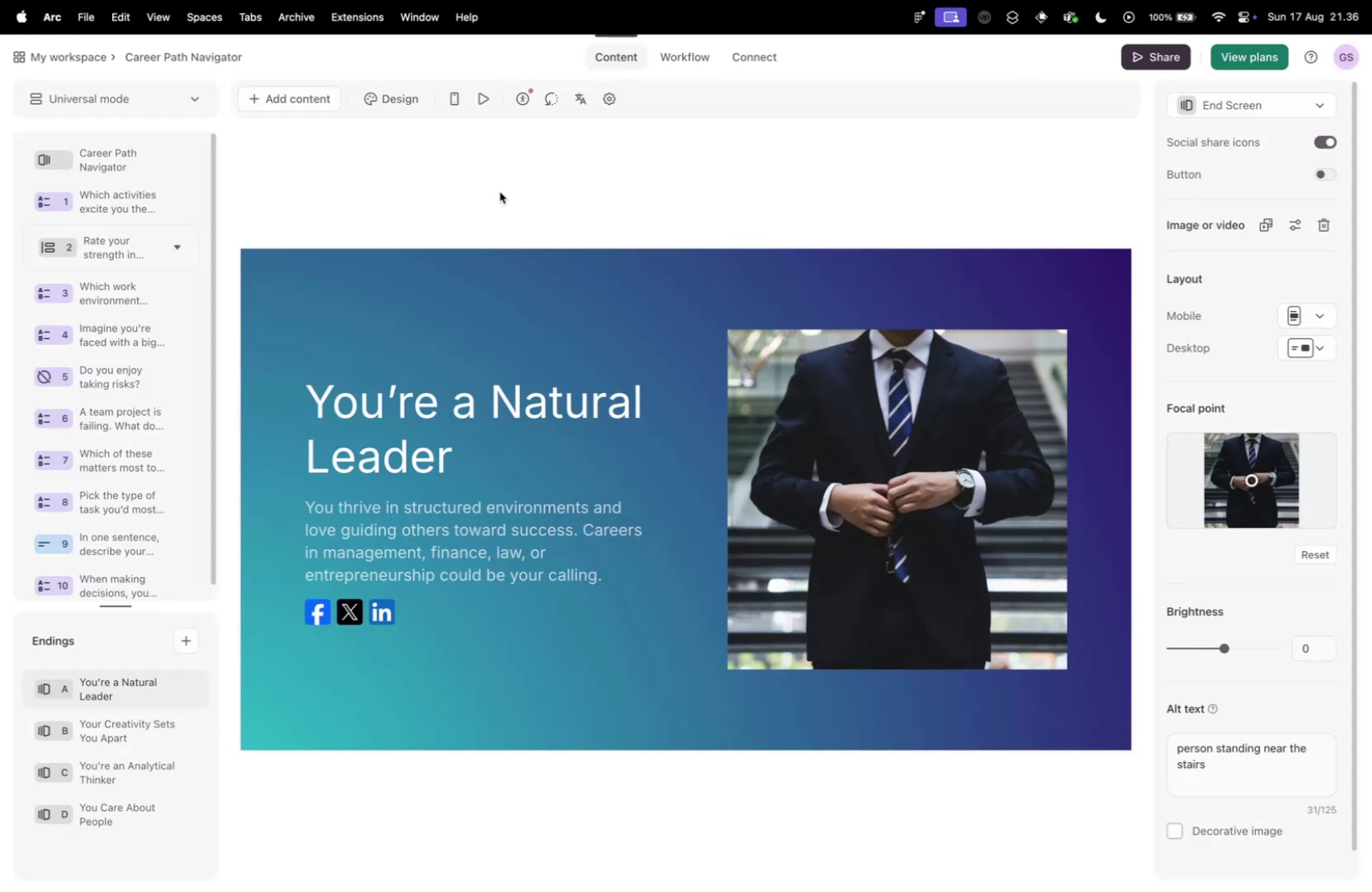 
scroll: coordinate [614, 248], scroll_direction: up, amount: 37.0
 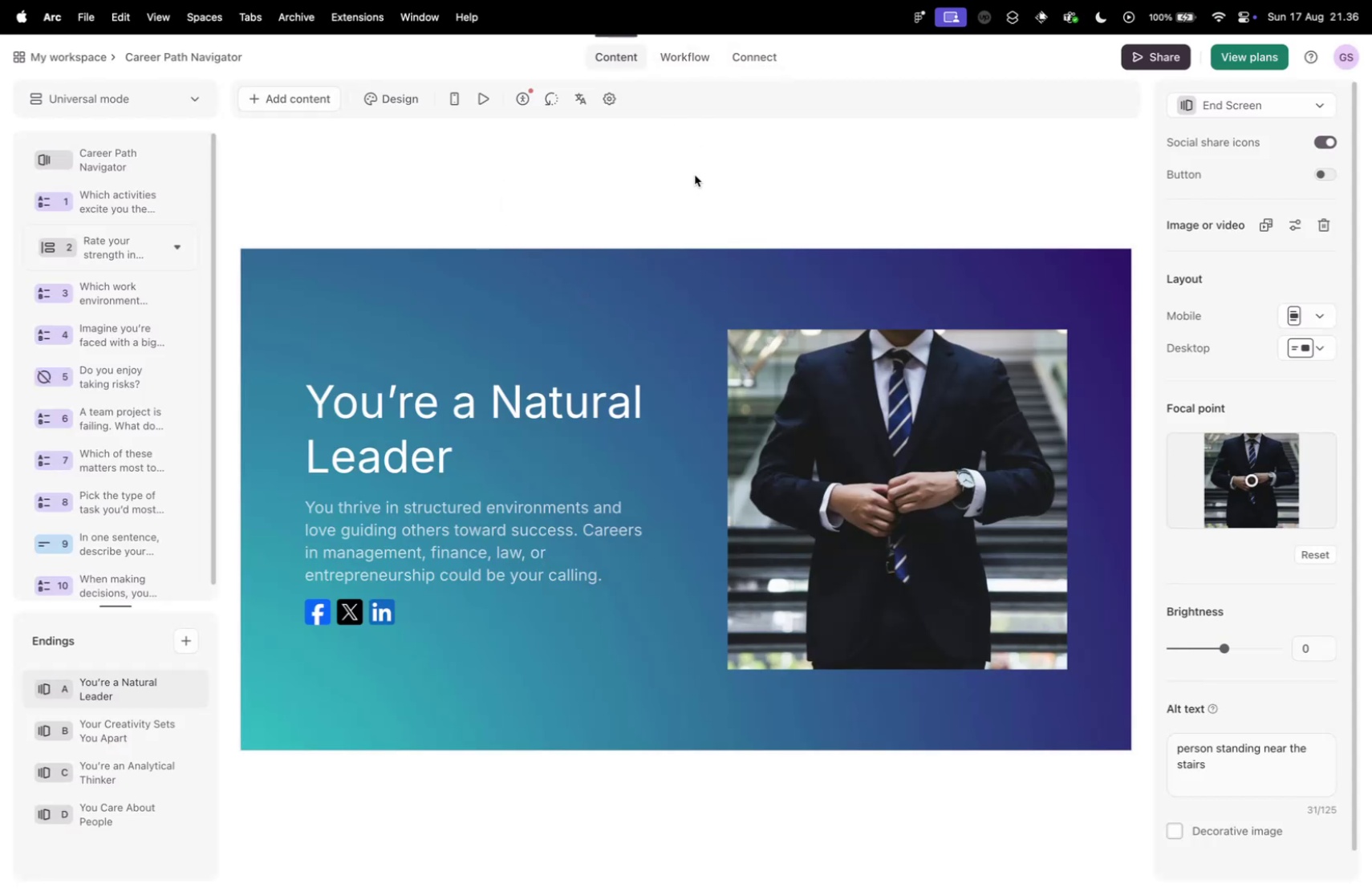 
left_click([687, 63])
 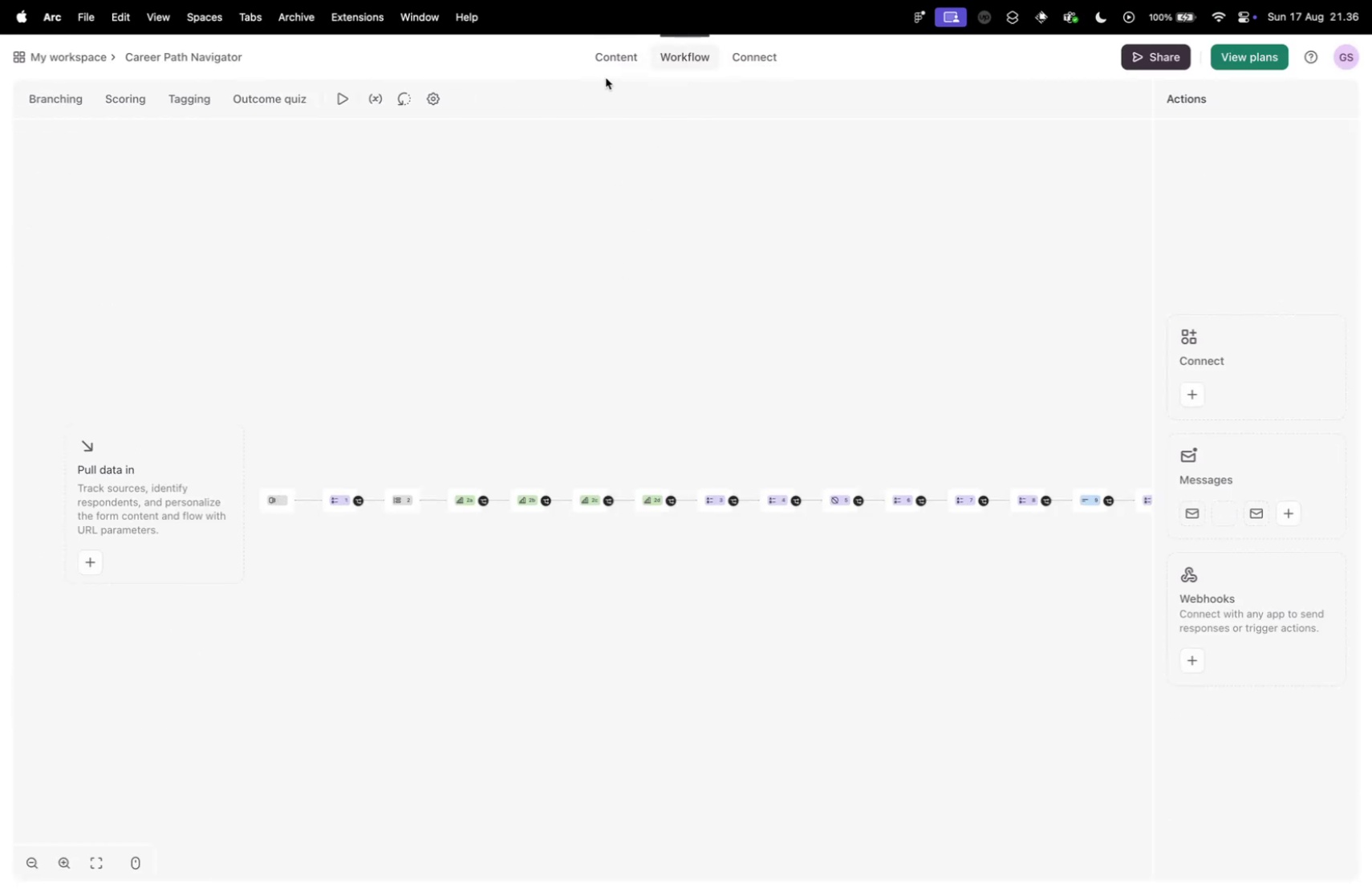 
left_click([612, 56])
 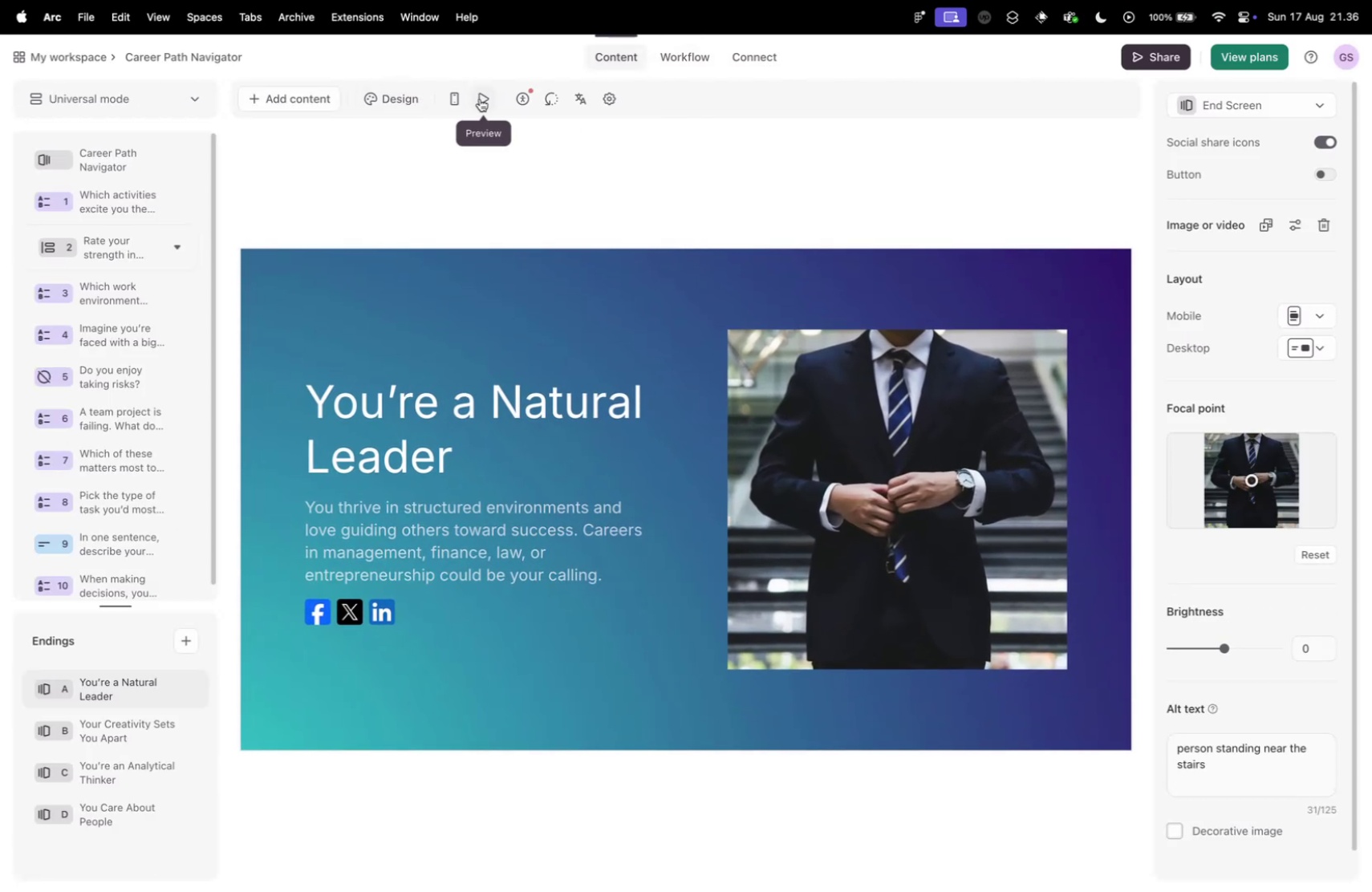 
left_click([482, 100])
 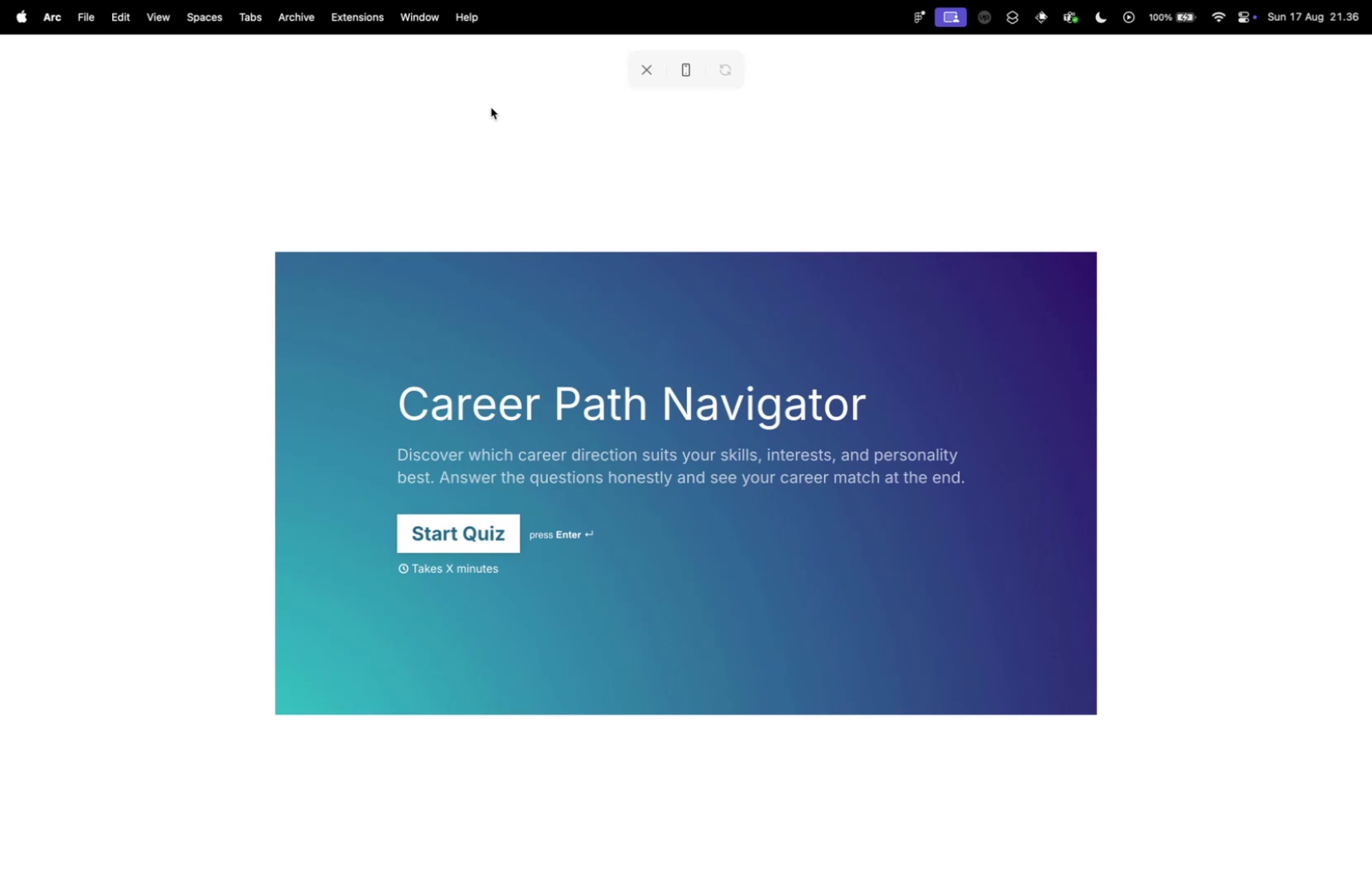 
wait(29.64)
 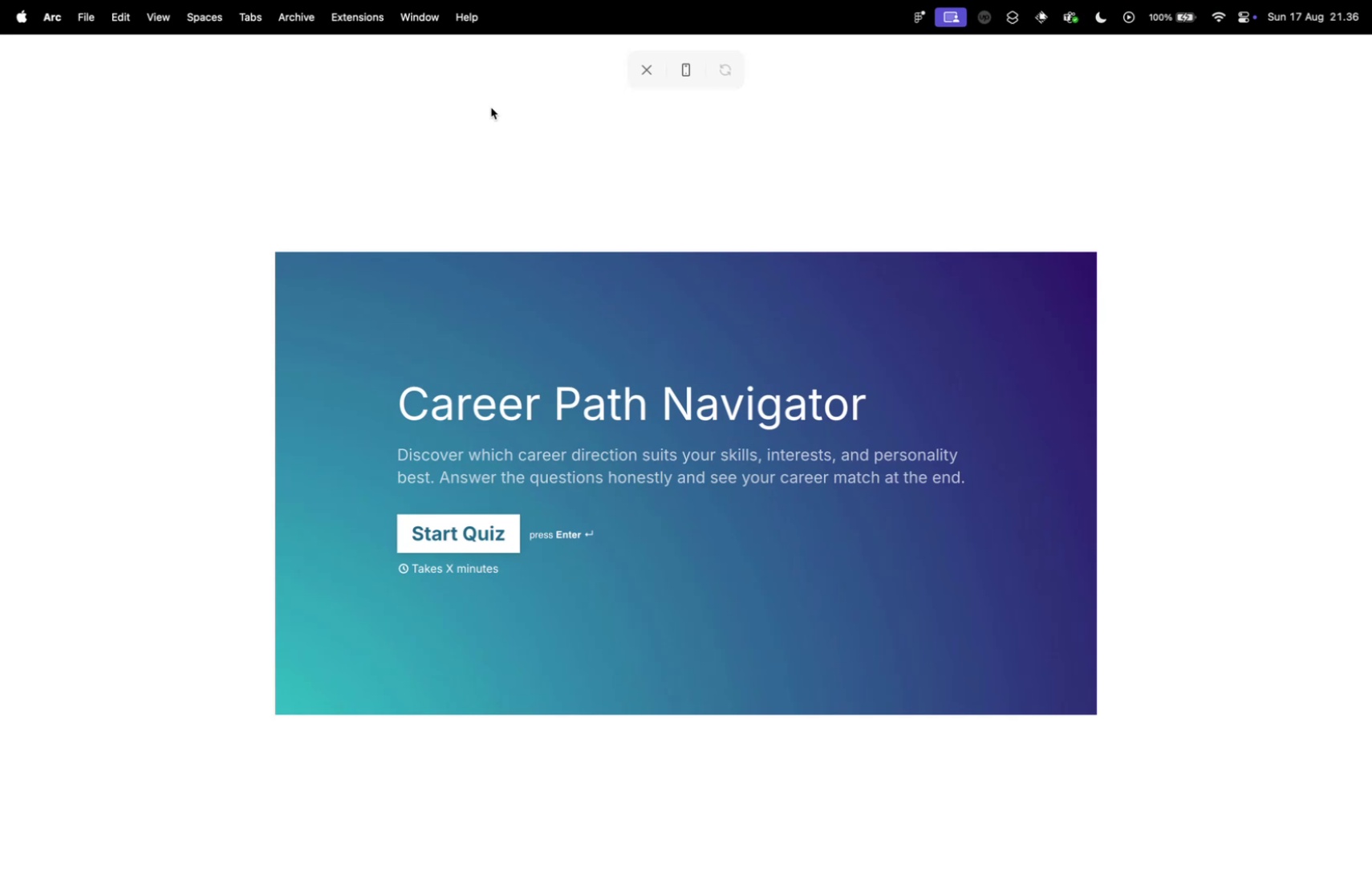 
scroll: coordinate [160, 290], scroll_direction: up, amount: 22.0
 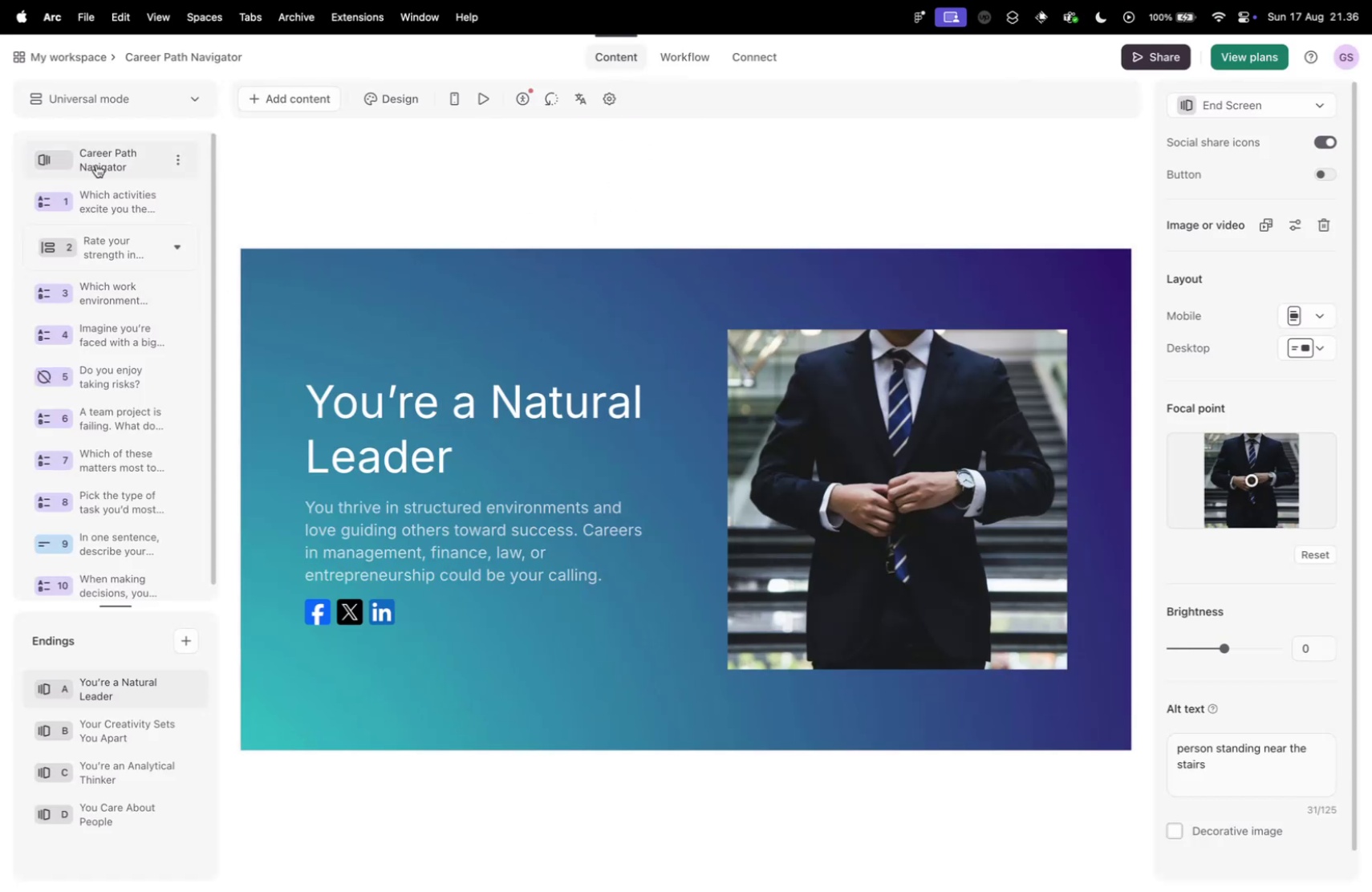 
left_click([96, 154])
 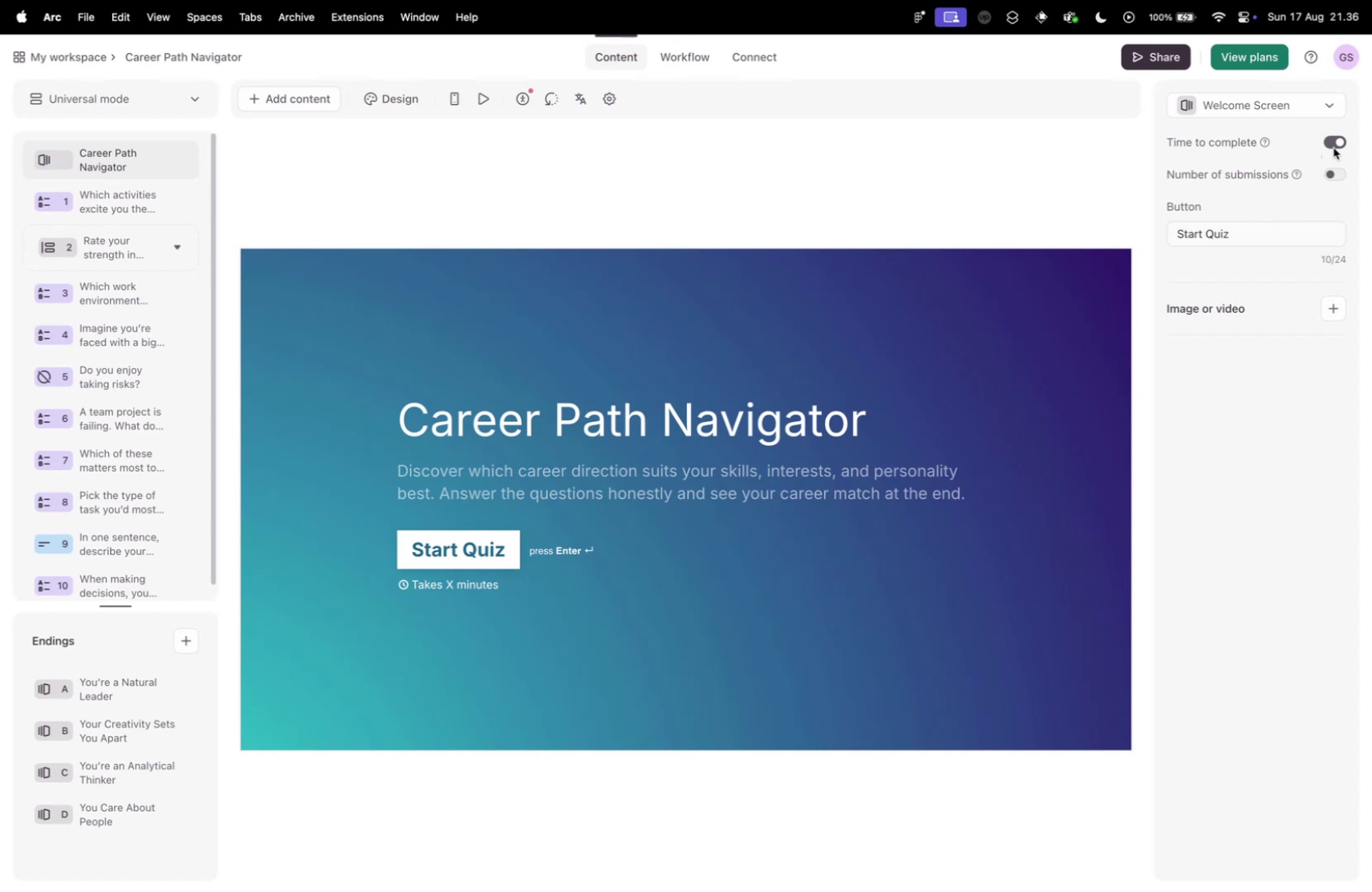 
left_click([1333, 144])
 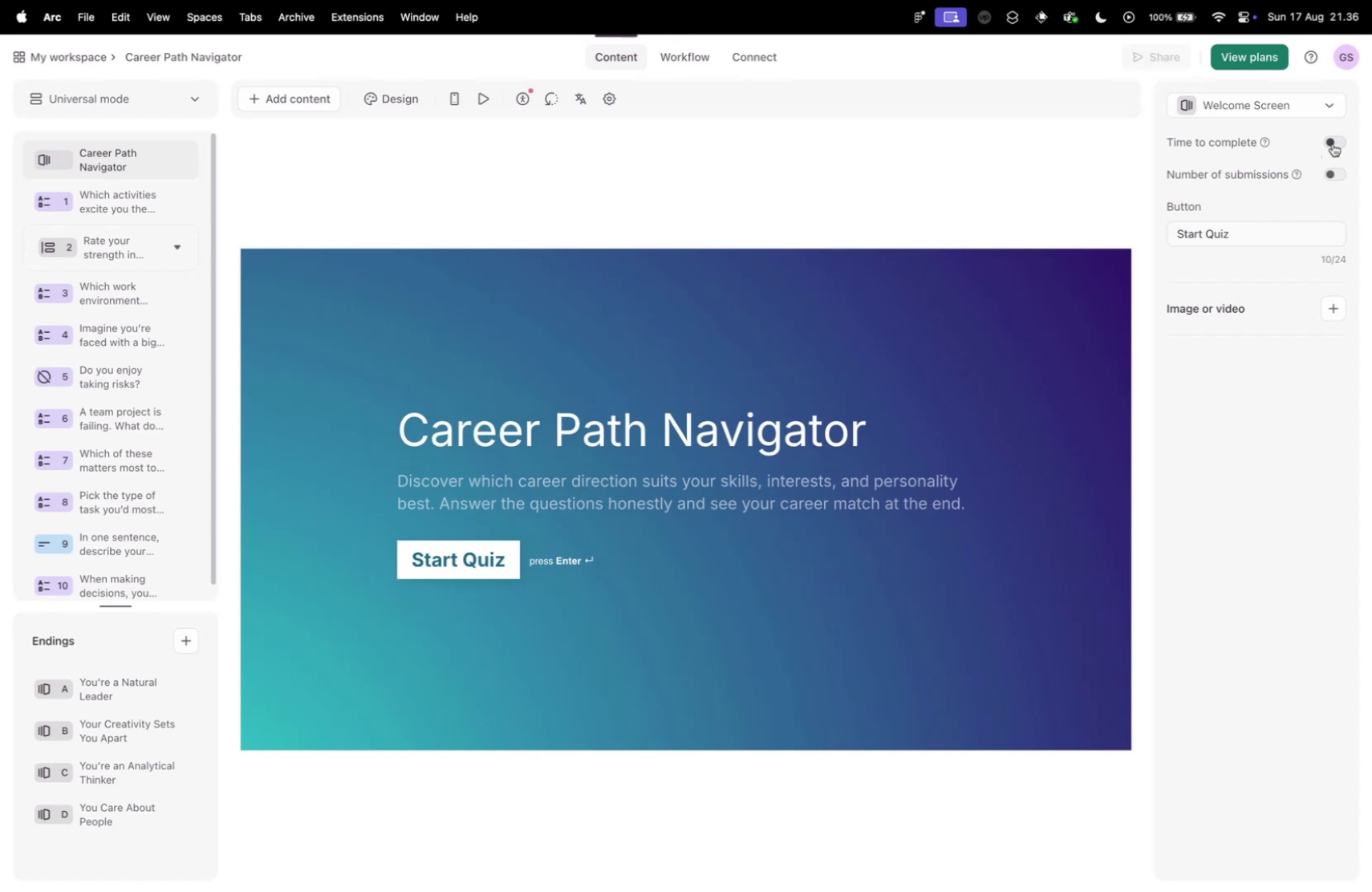 
left_click([1333, 144])
 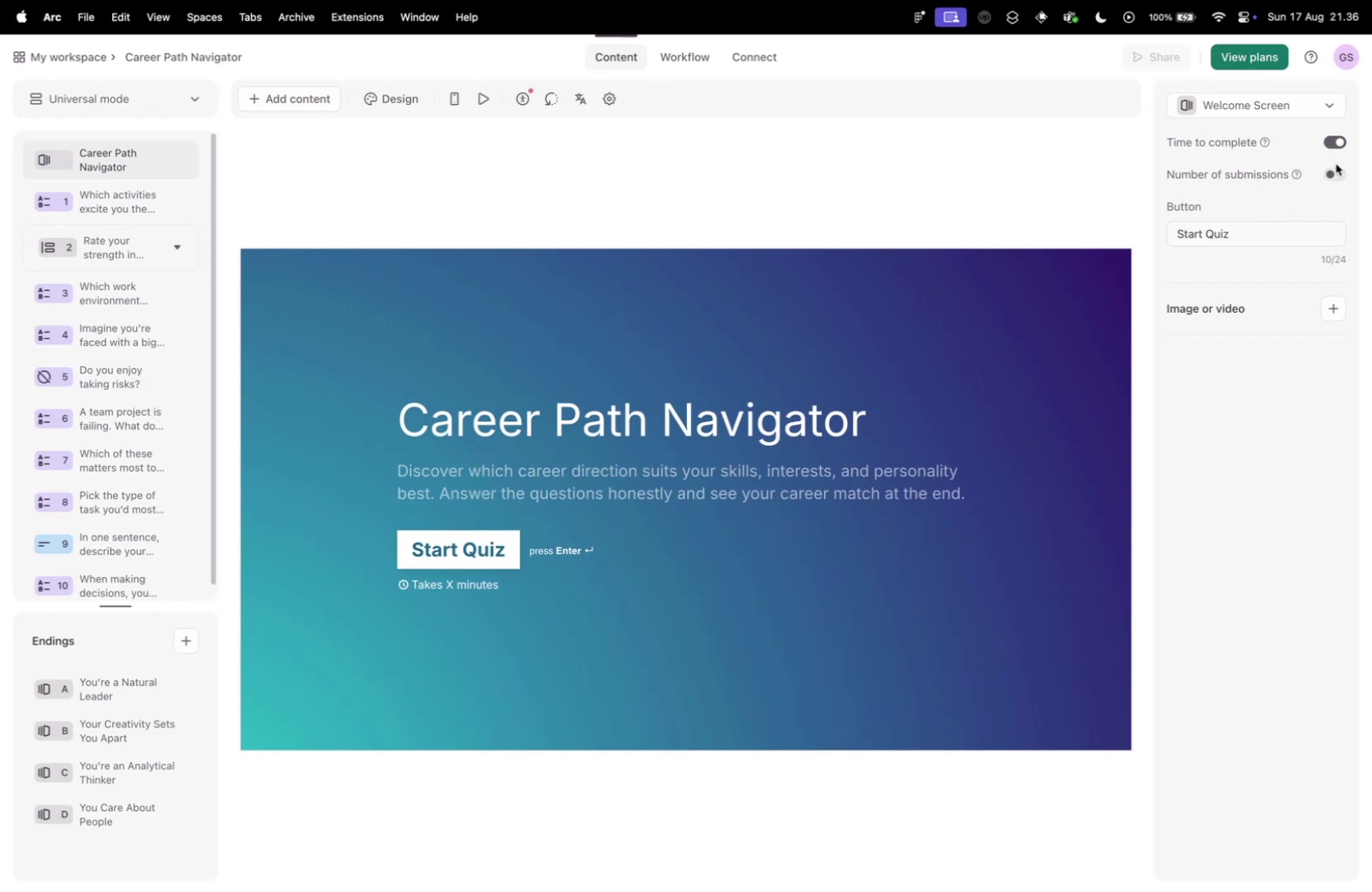 
left_click([1333, 177])
 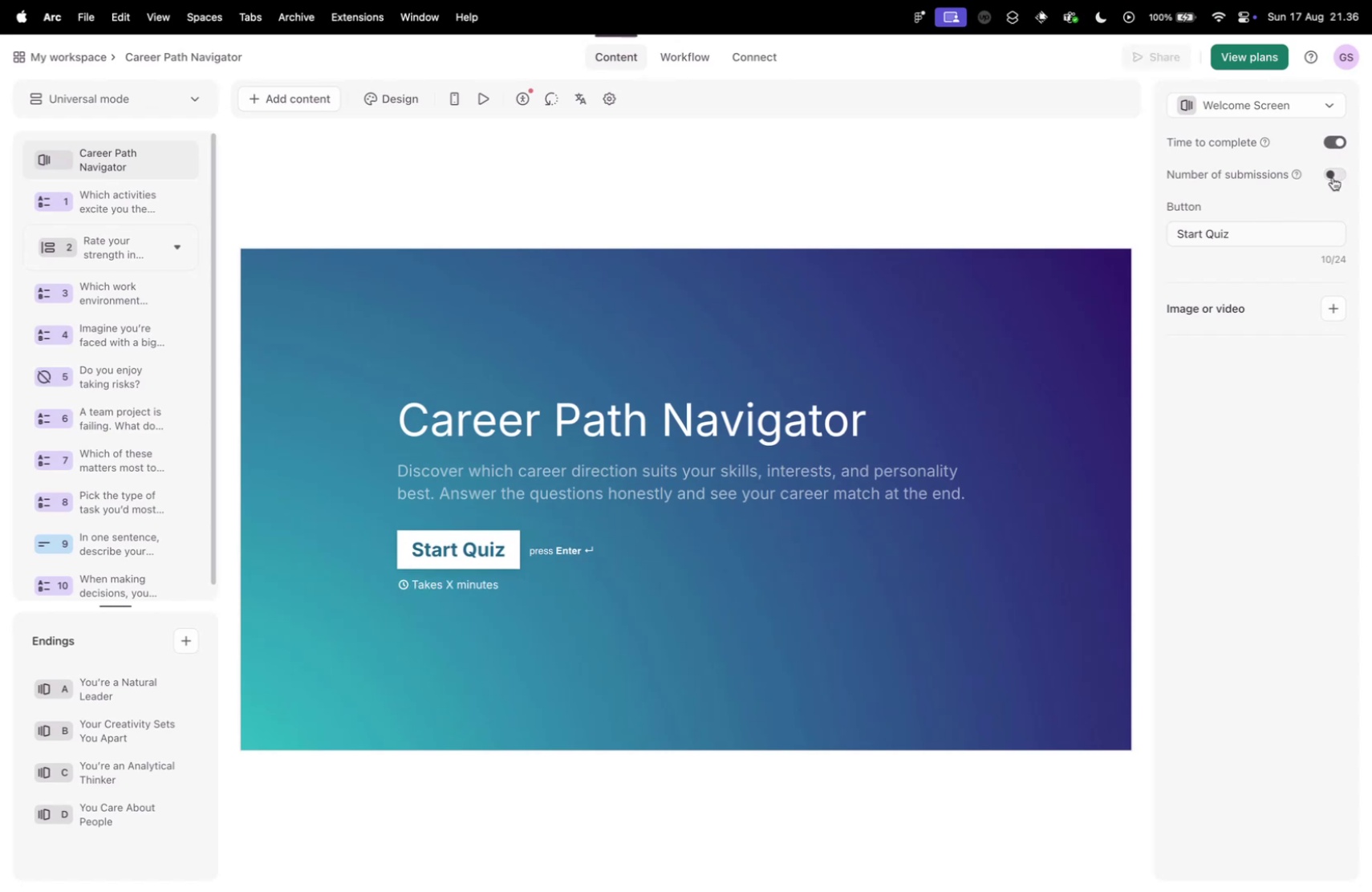 
left_click([1333, 177])
 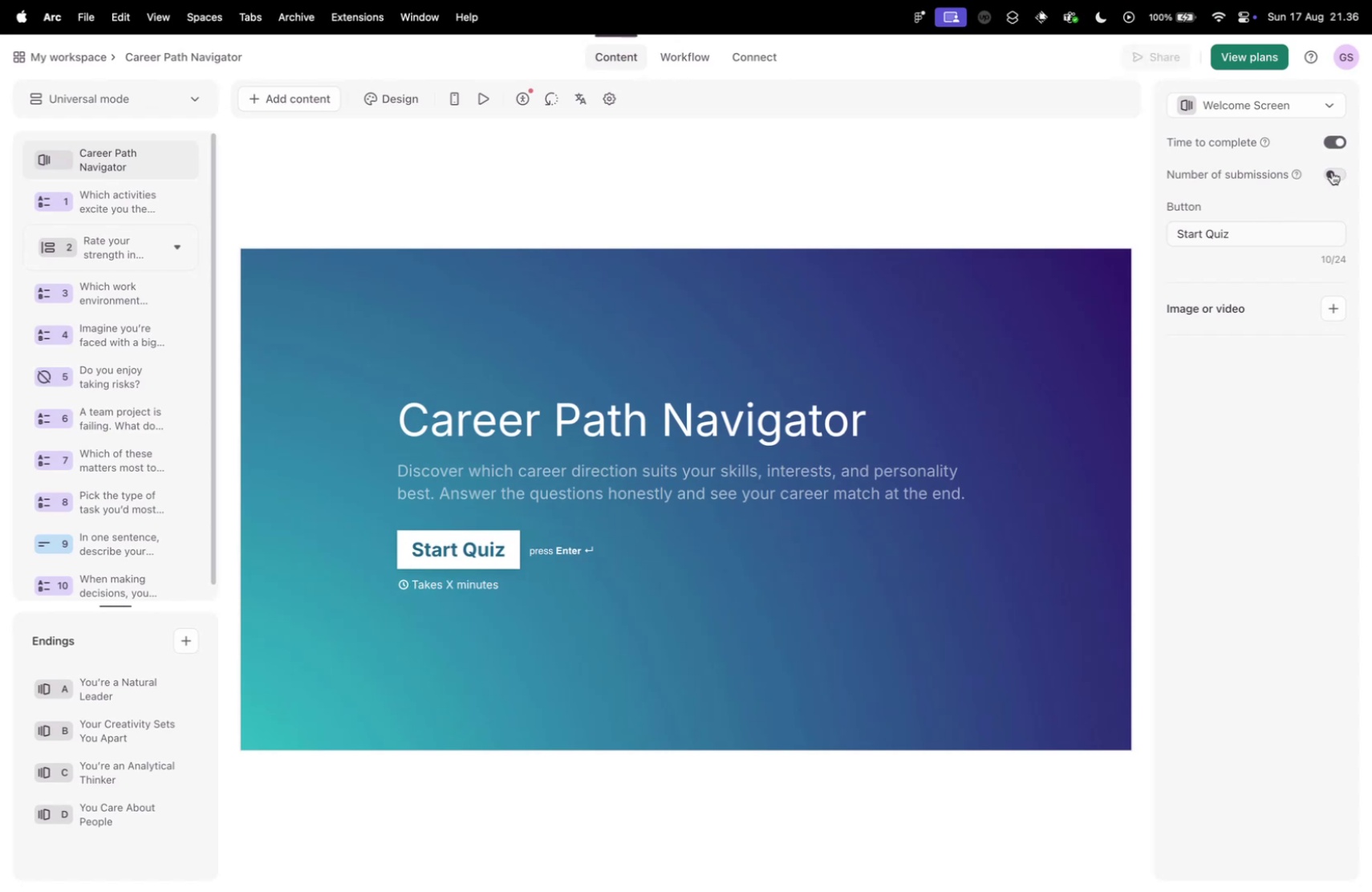 
left_click([1335, 143])
 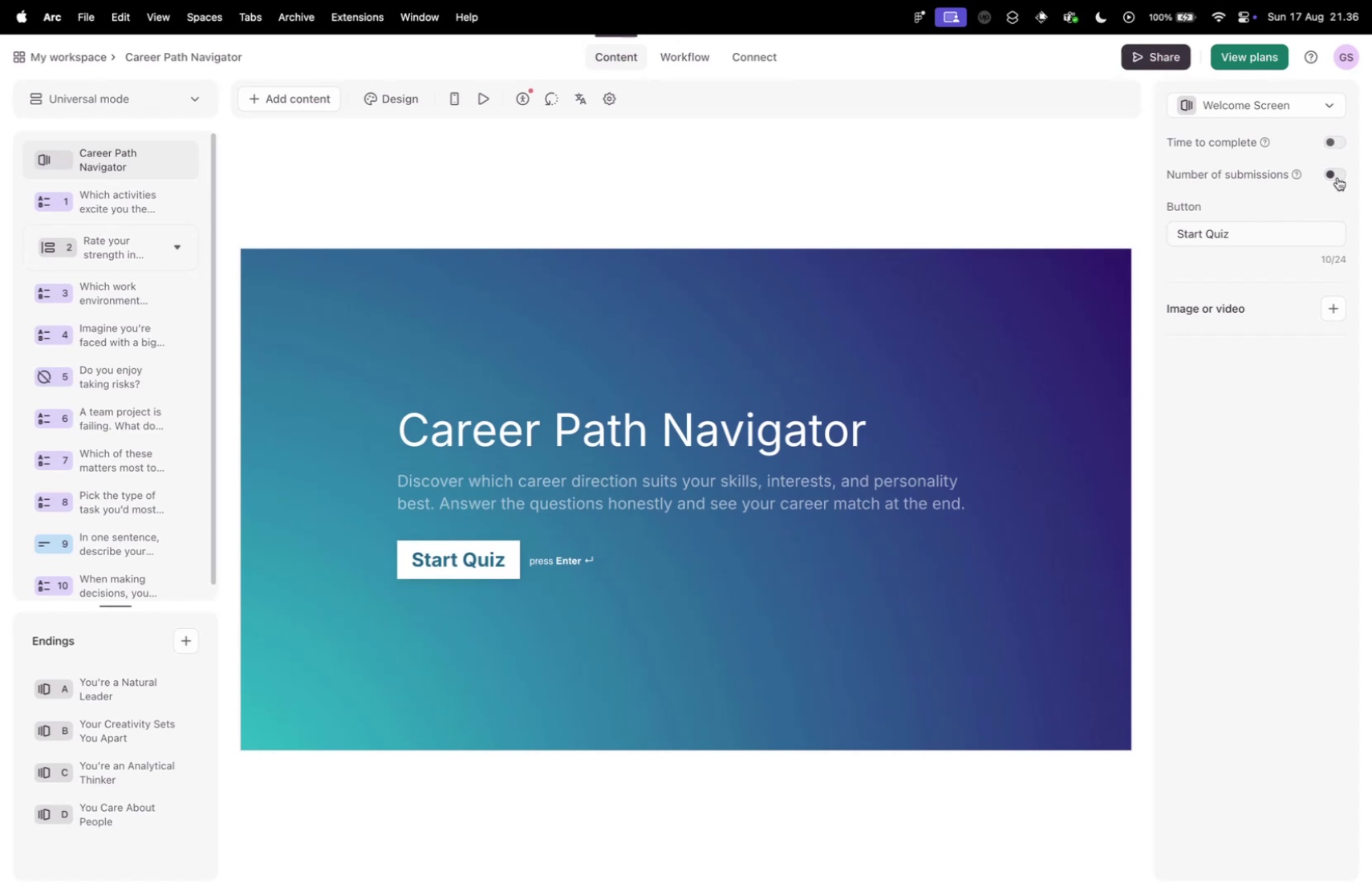 
left_click([1337, 177])
 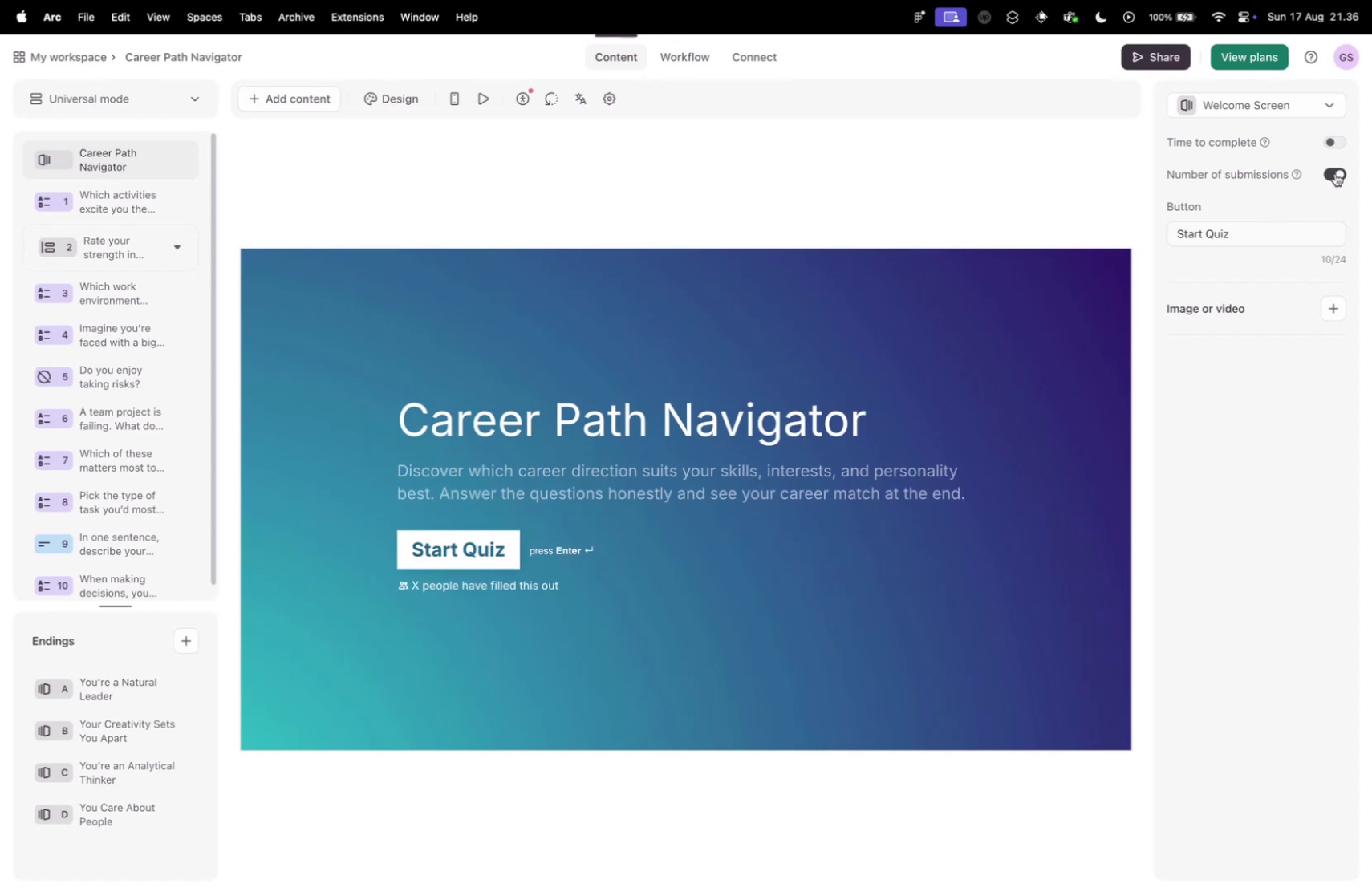 
left_click([1335, 173])
 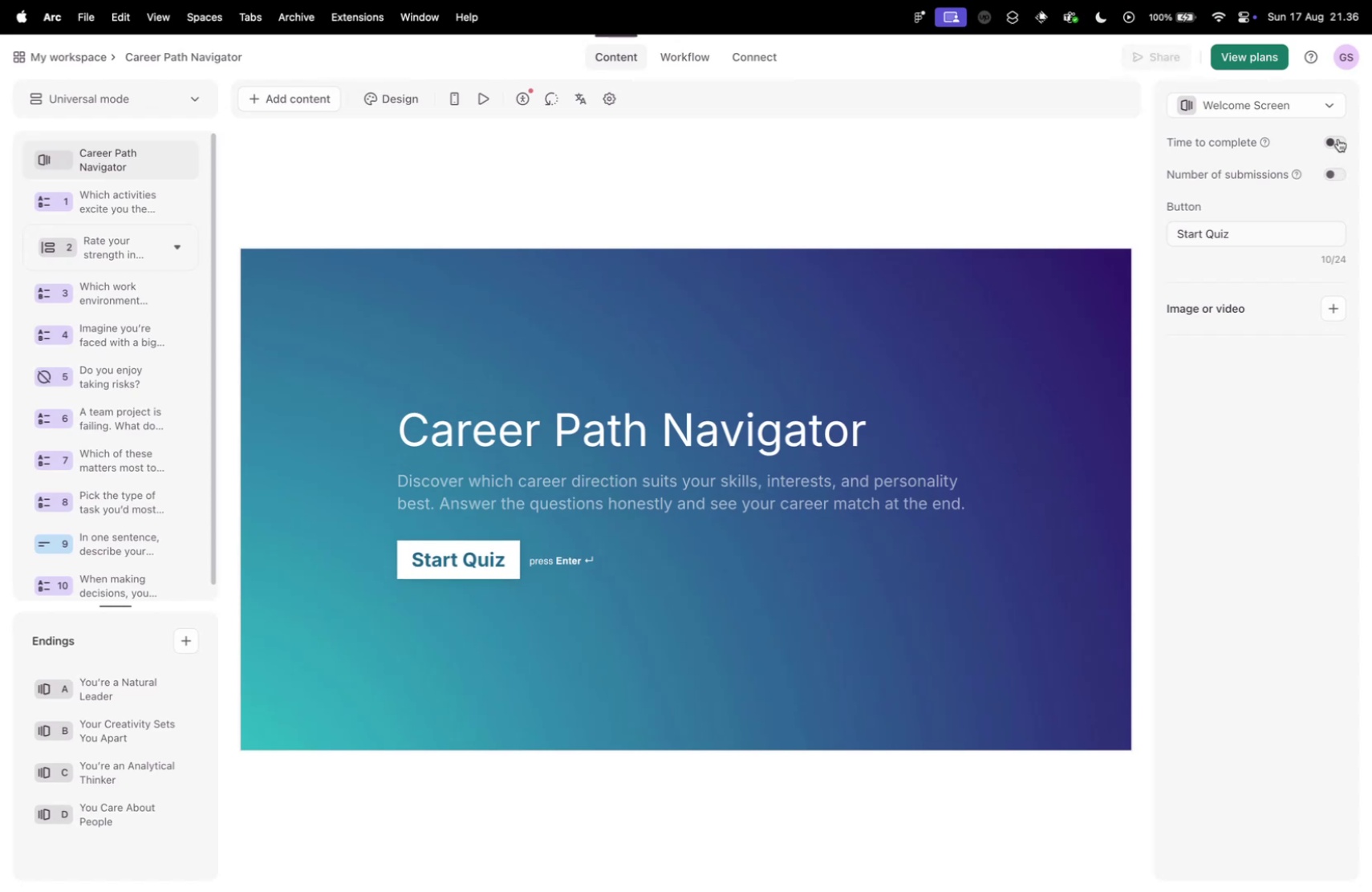 
left_click([1338, 138])
 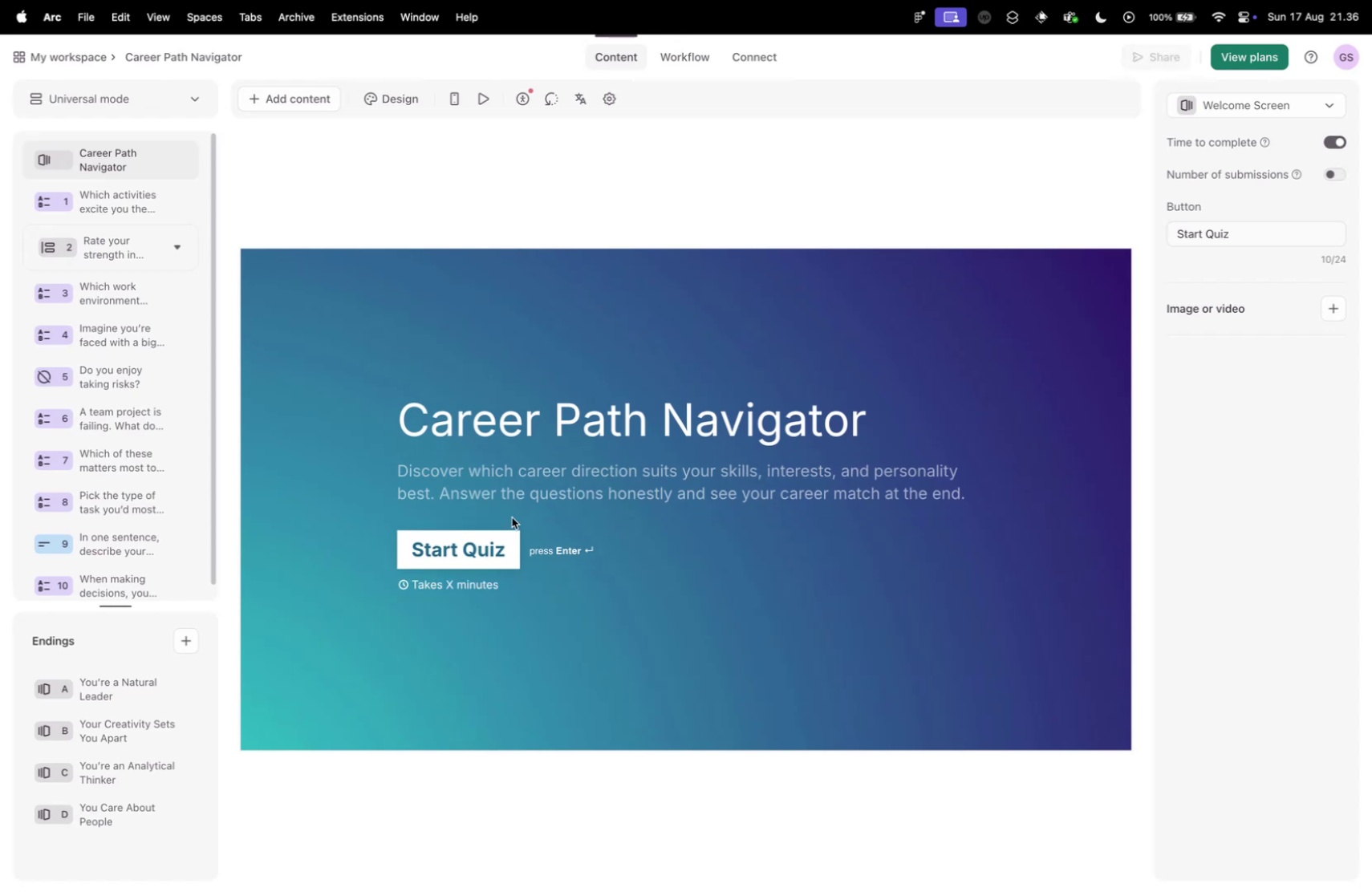 
left_click([477, 550])
 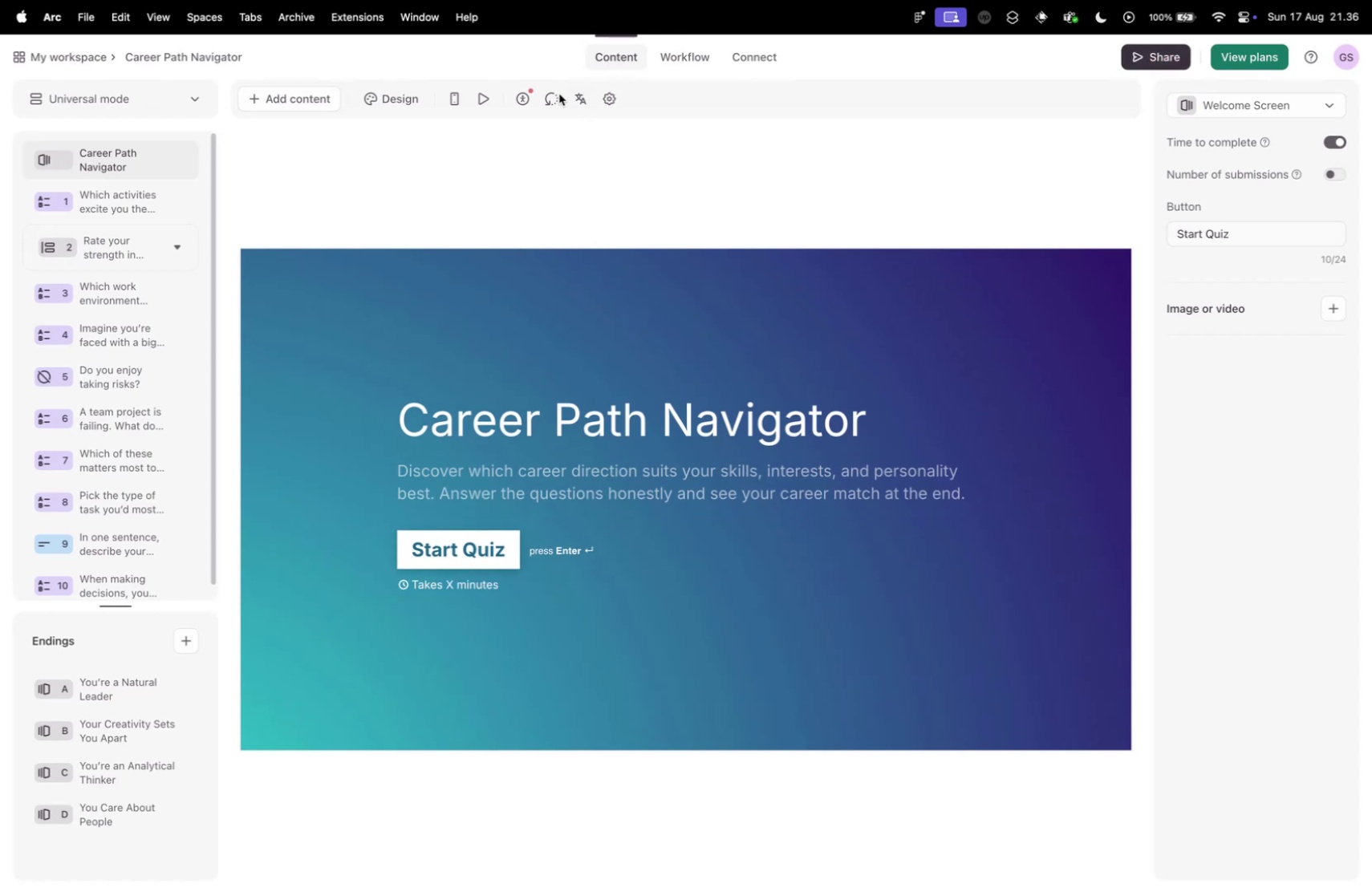 
left_click([472, 103])
 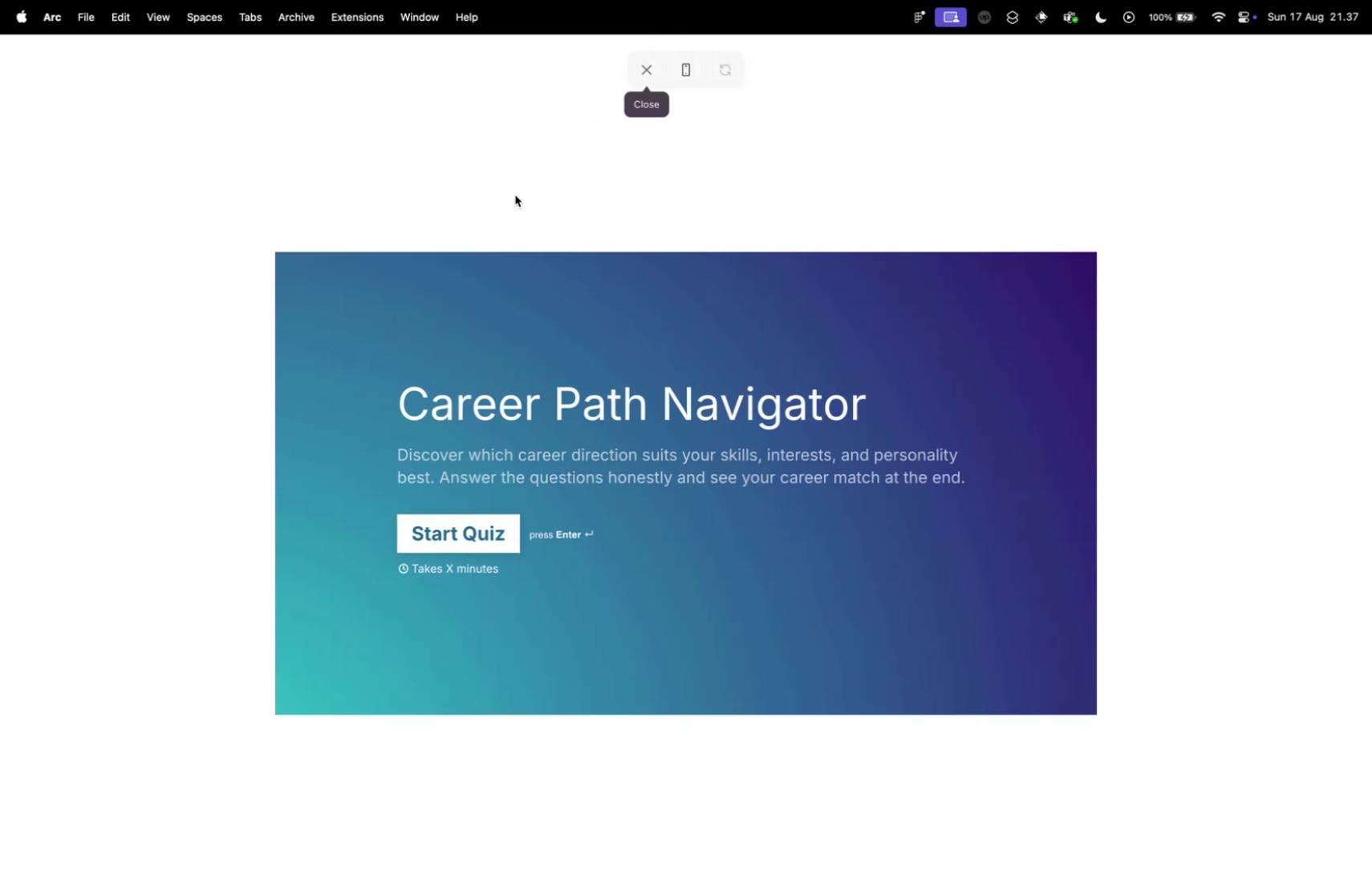 
wait(6.48)
 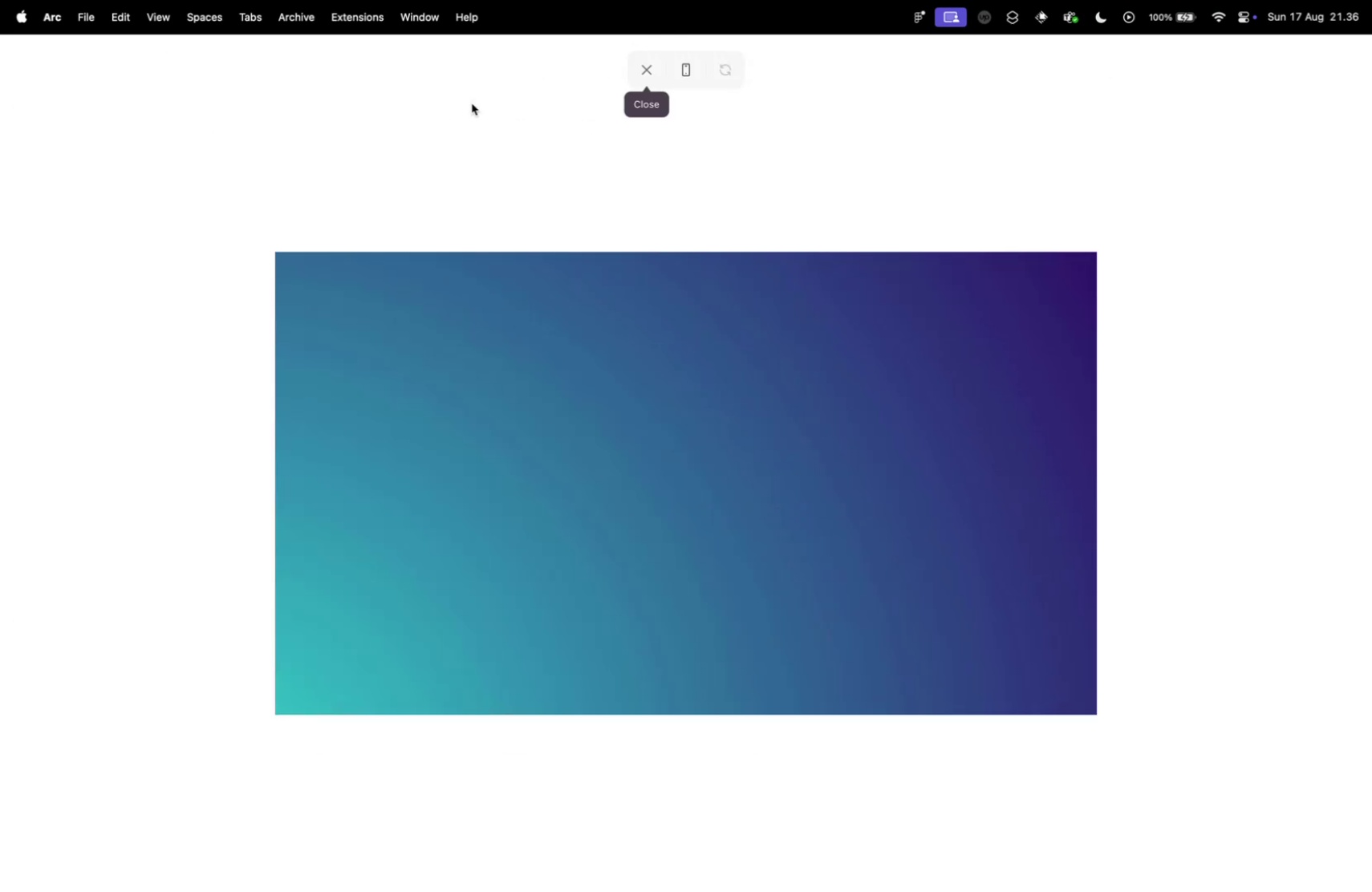 
left_click([498, 522])
 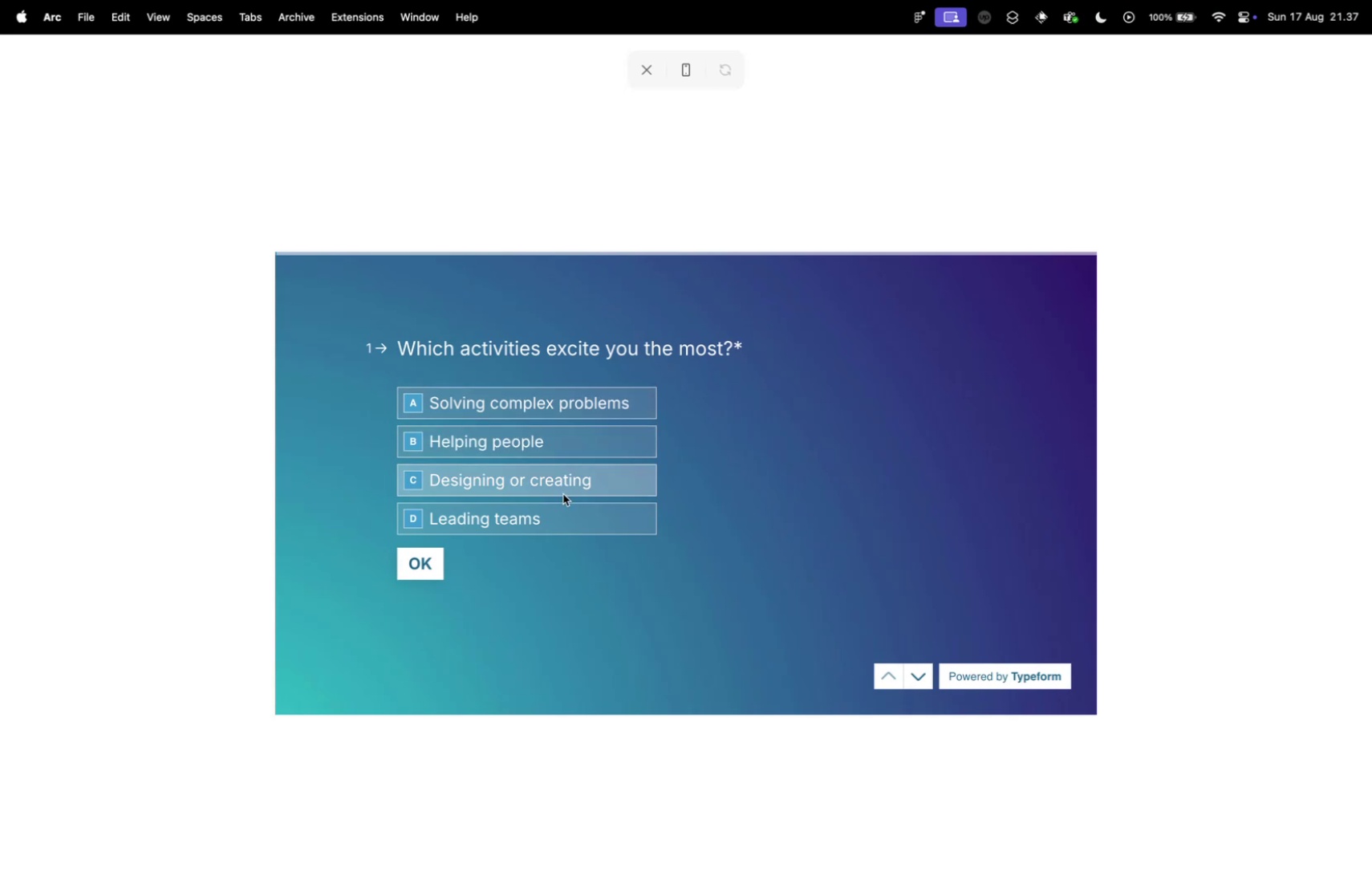 
wait(17.85)
 